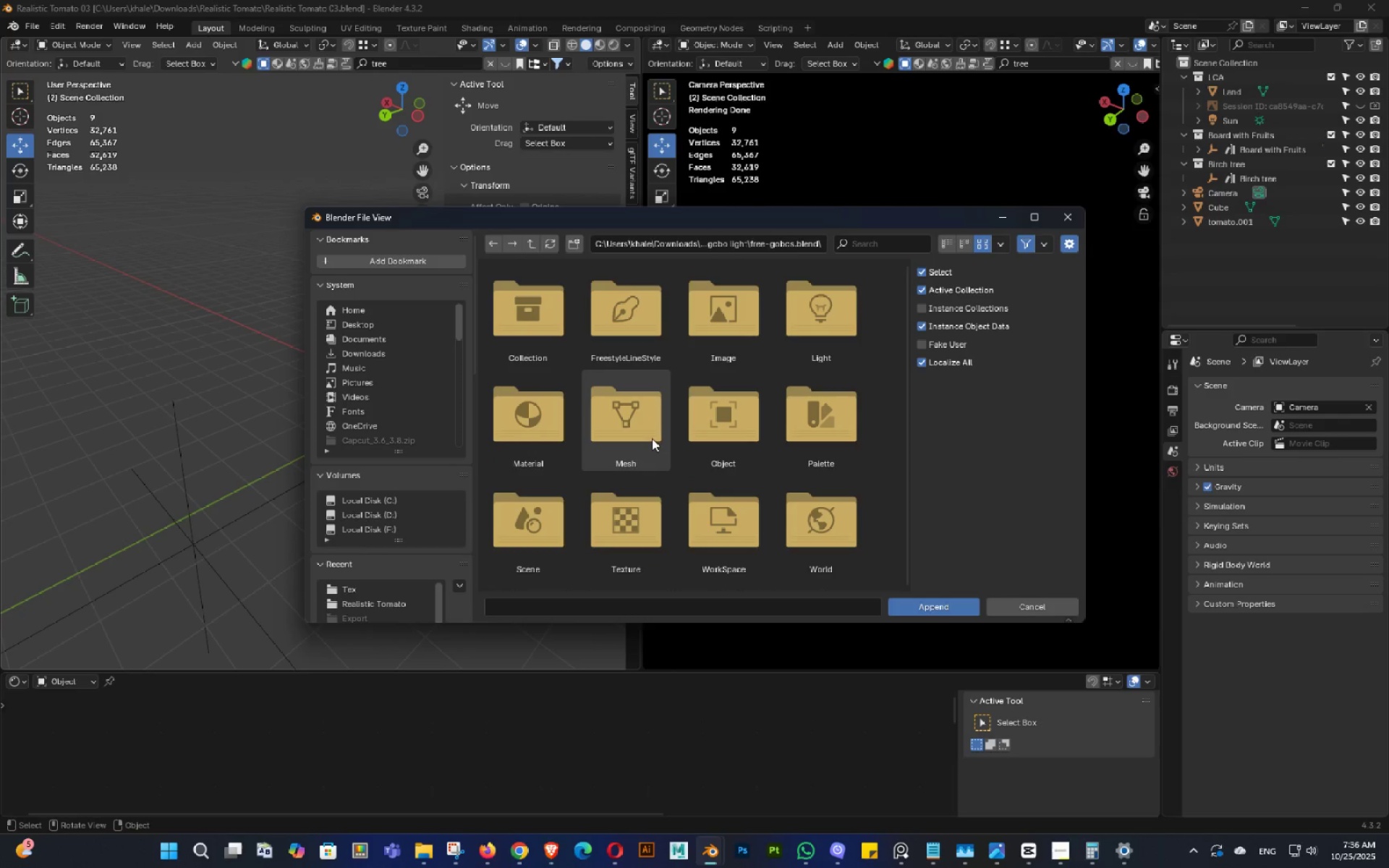 
scroll: coordinate [662, 454], scroll_direction: down, amount: 2.0
 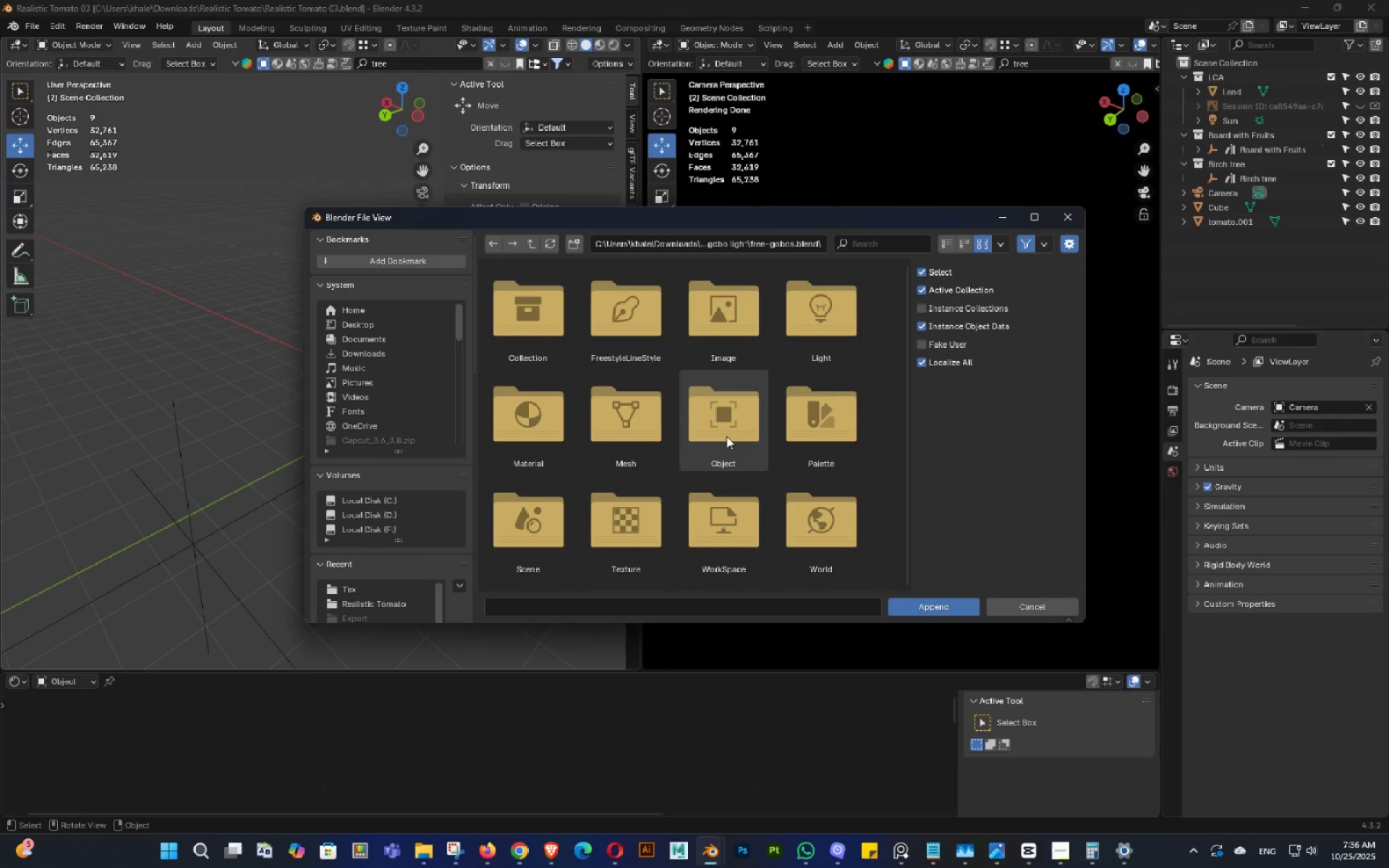 
left_click([731, 433])
 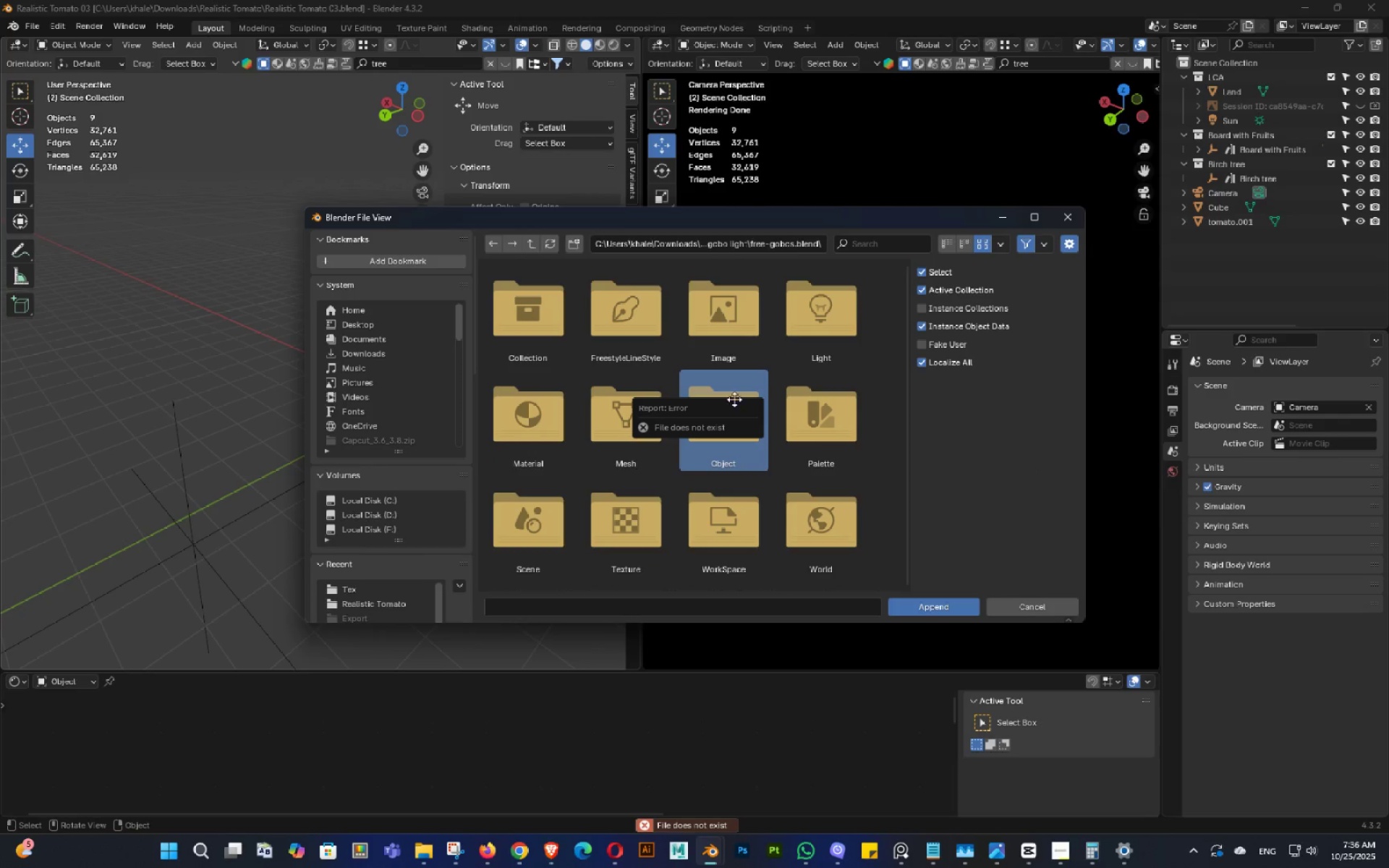 
left_click([729, 391])
 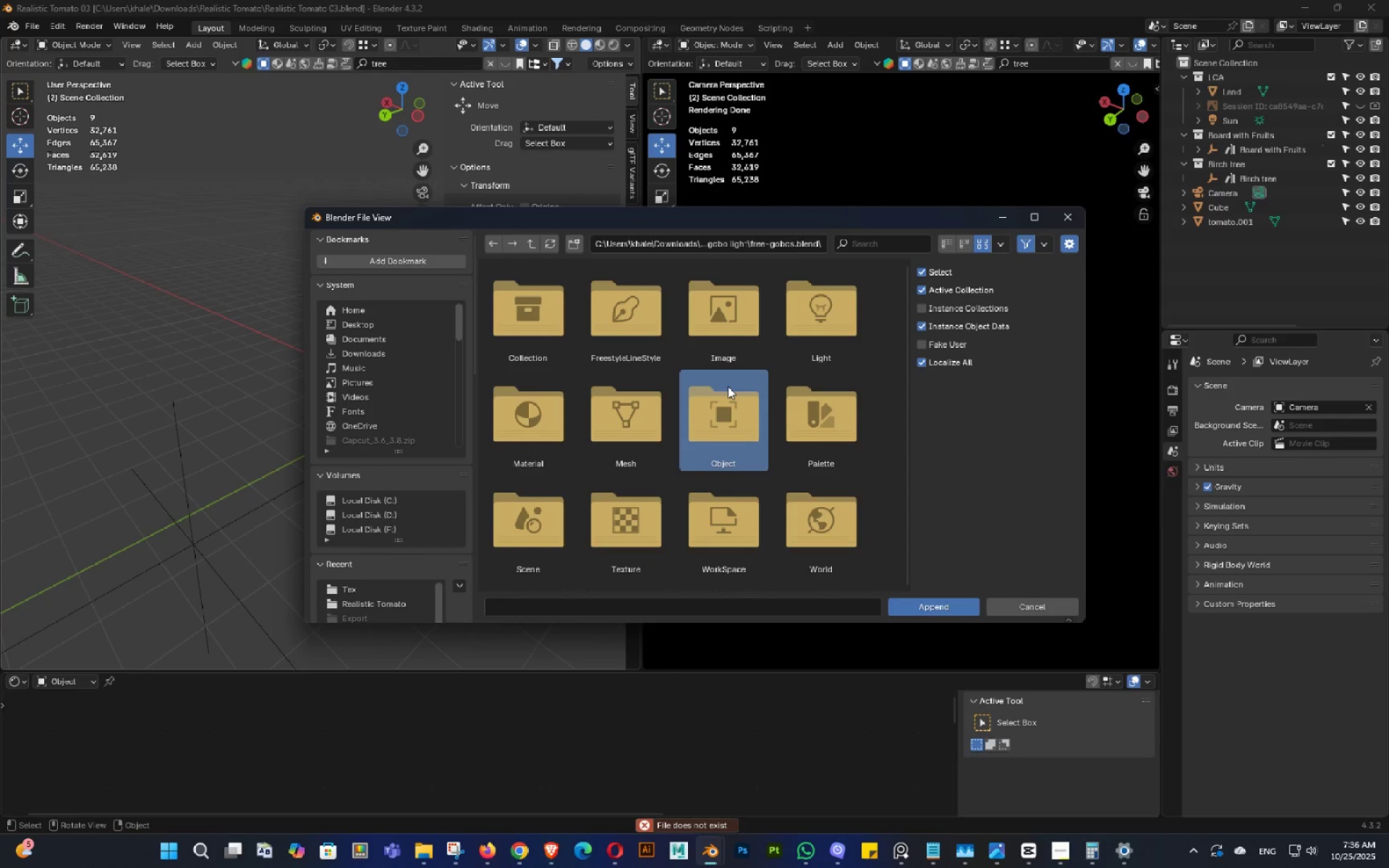 
double_click([728, 386])
 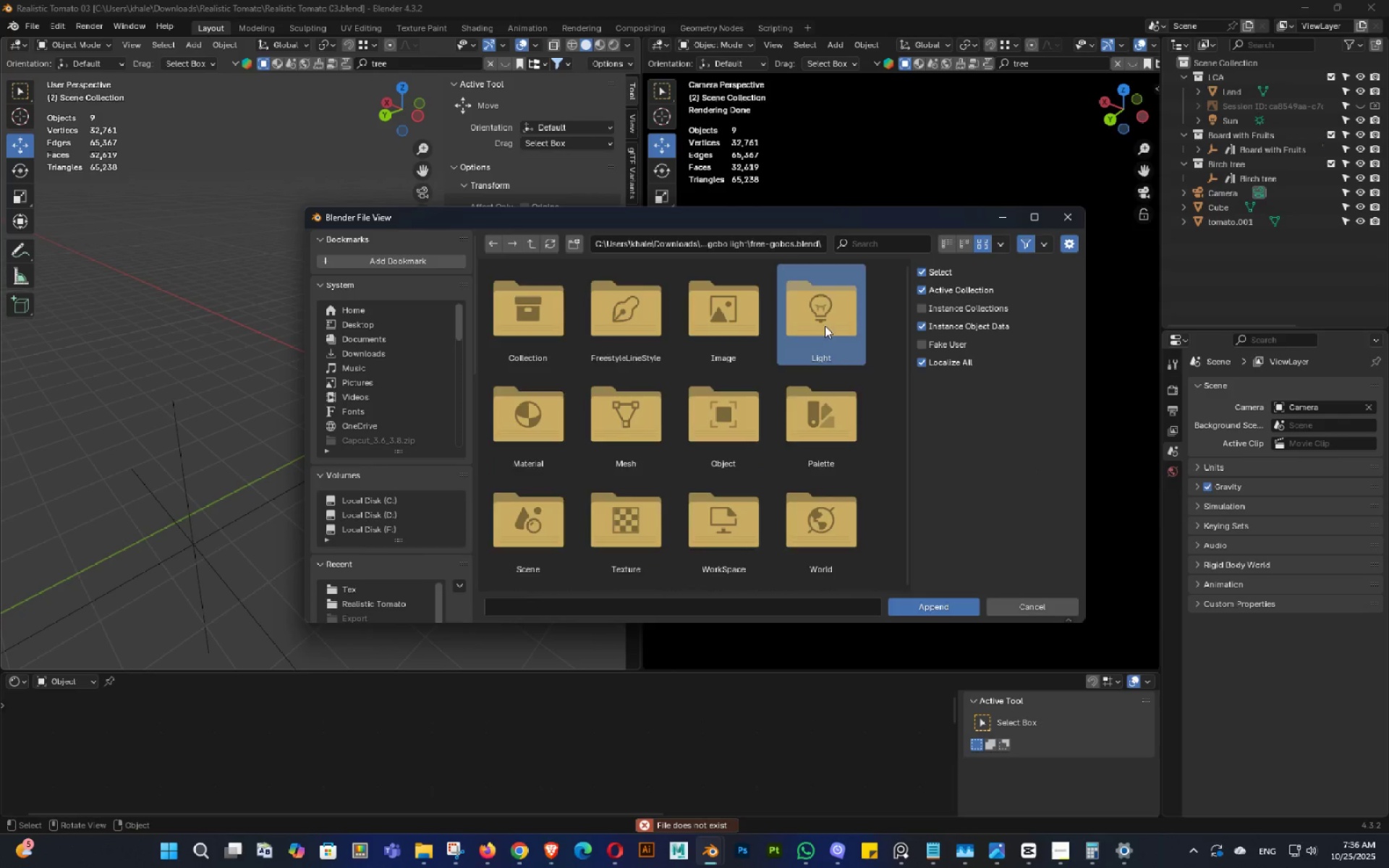 
double_click([825, 326])
 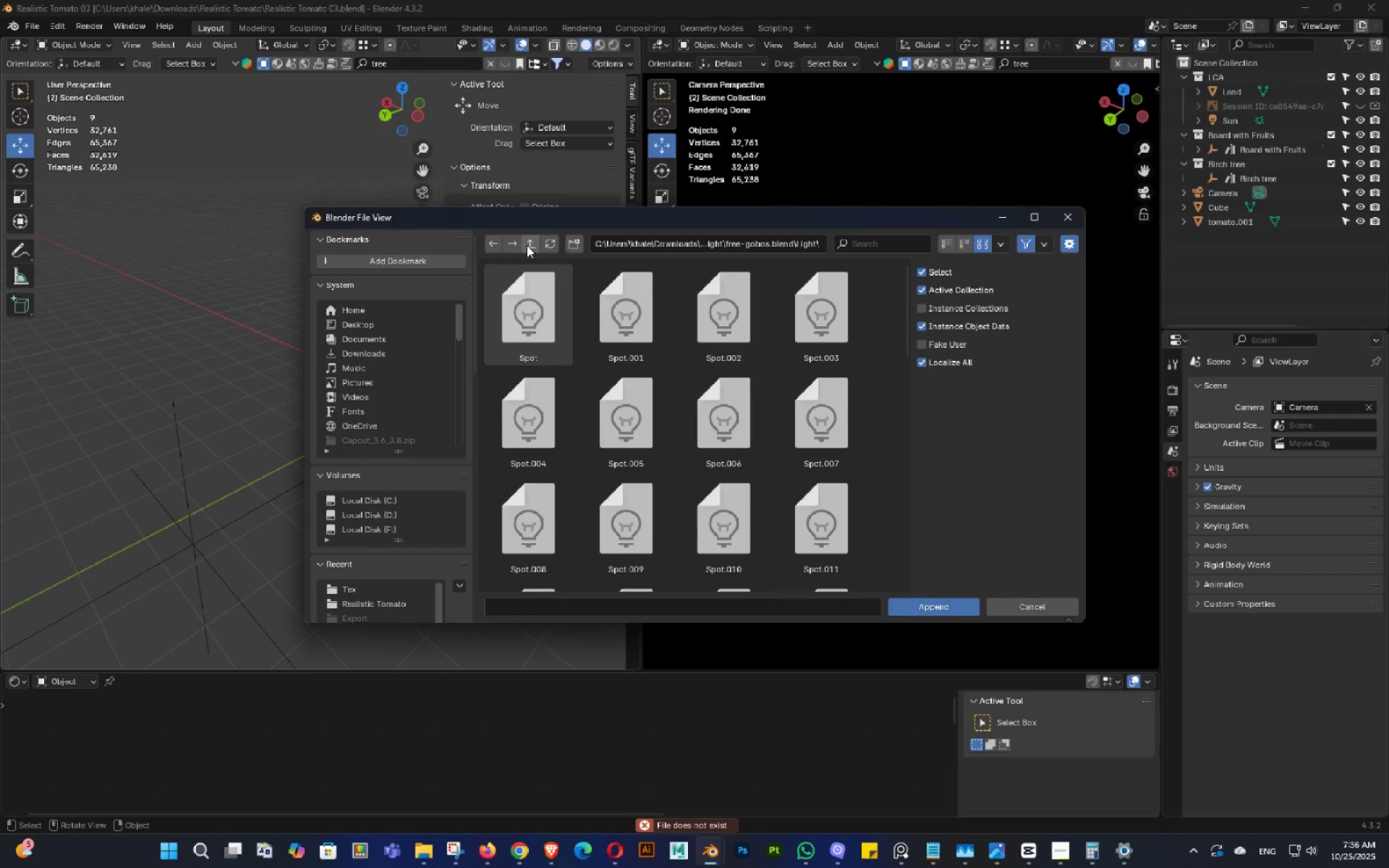 
left_click([523, 241])
 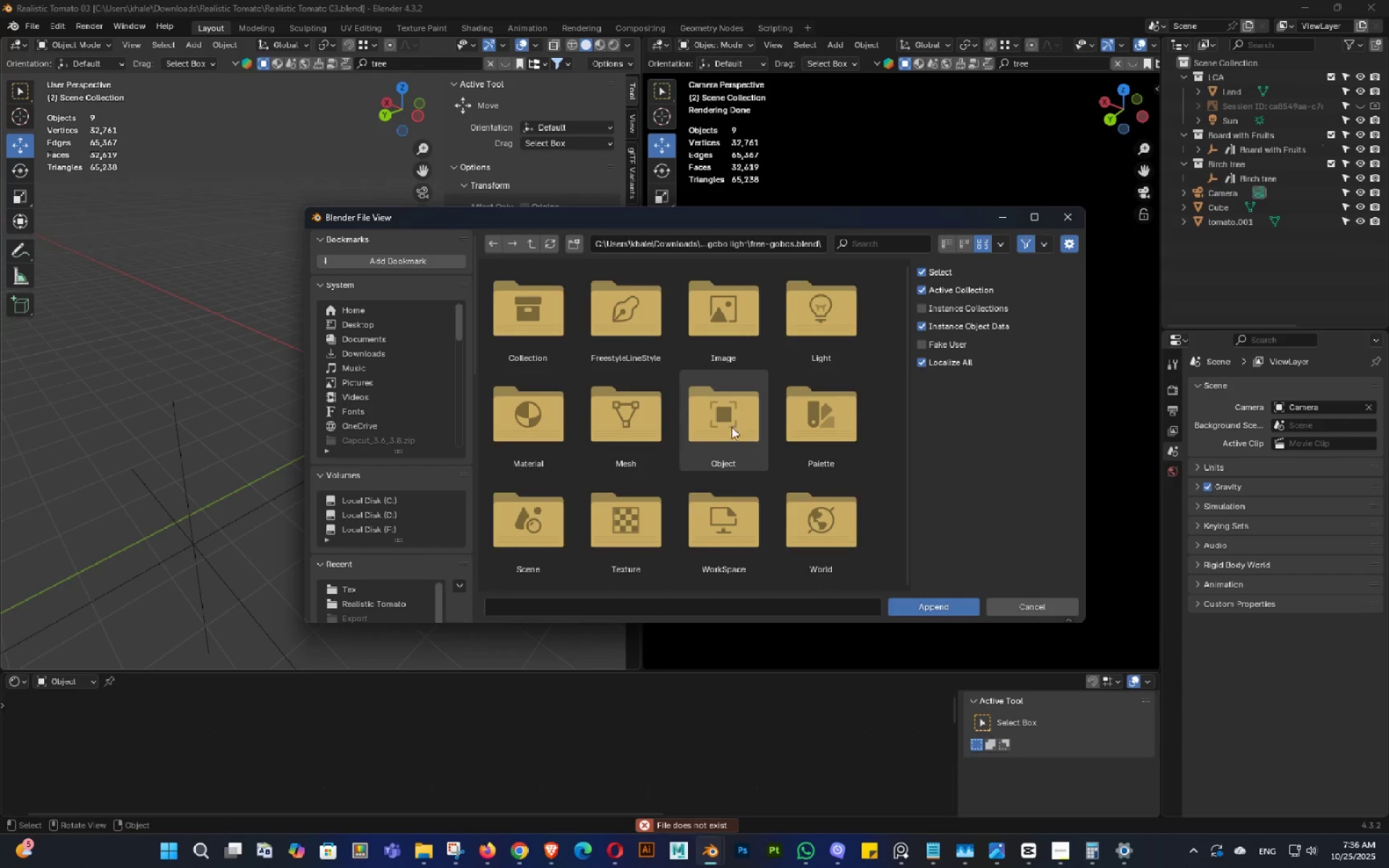 
left_click([718, 417])
 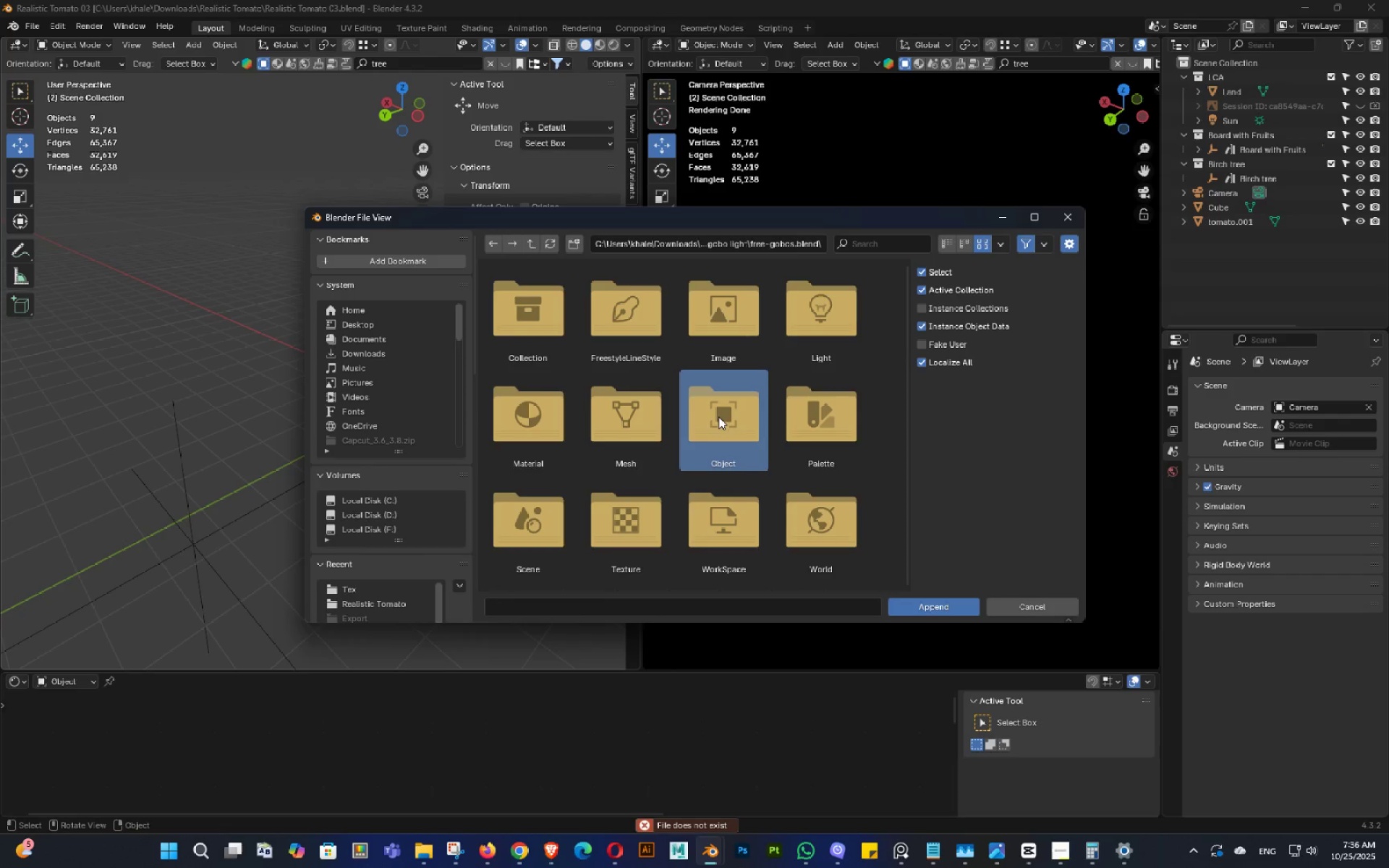 
double_click([718, 417])
 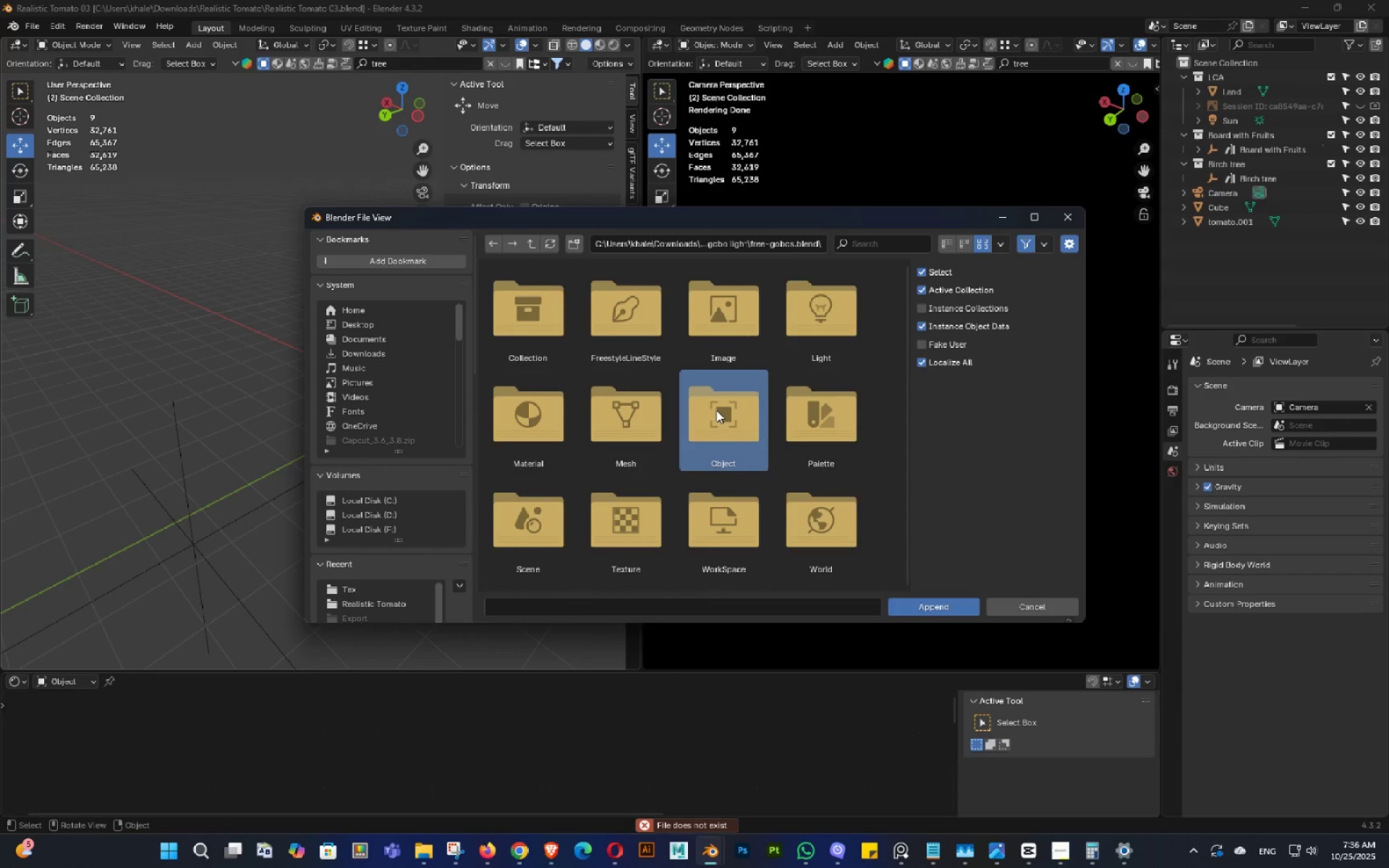 
triple_click([716, 410])
 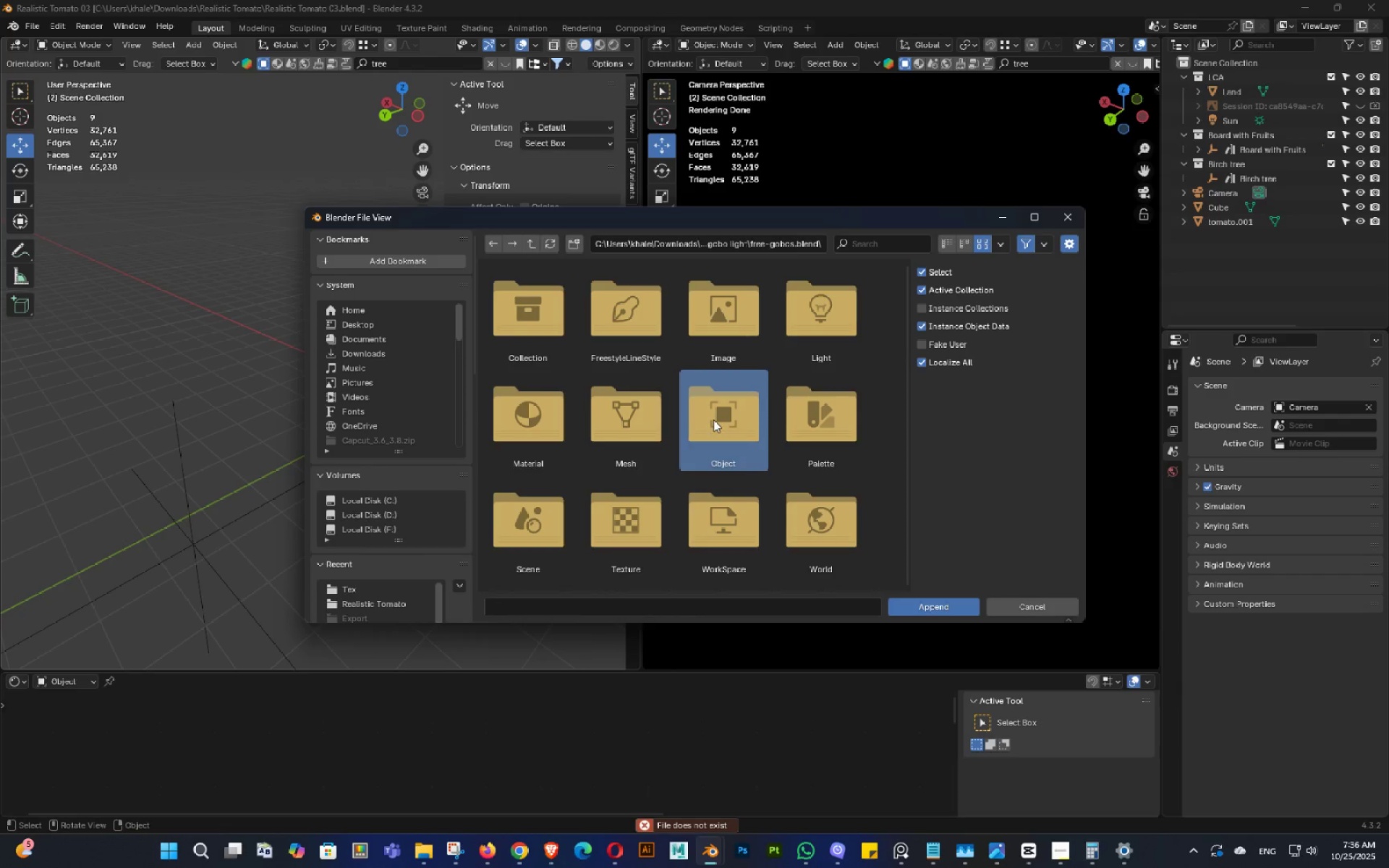 
double_click([713, 420])
 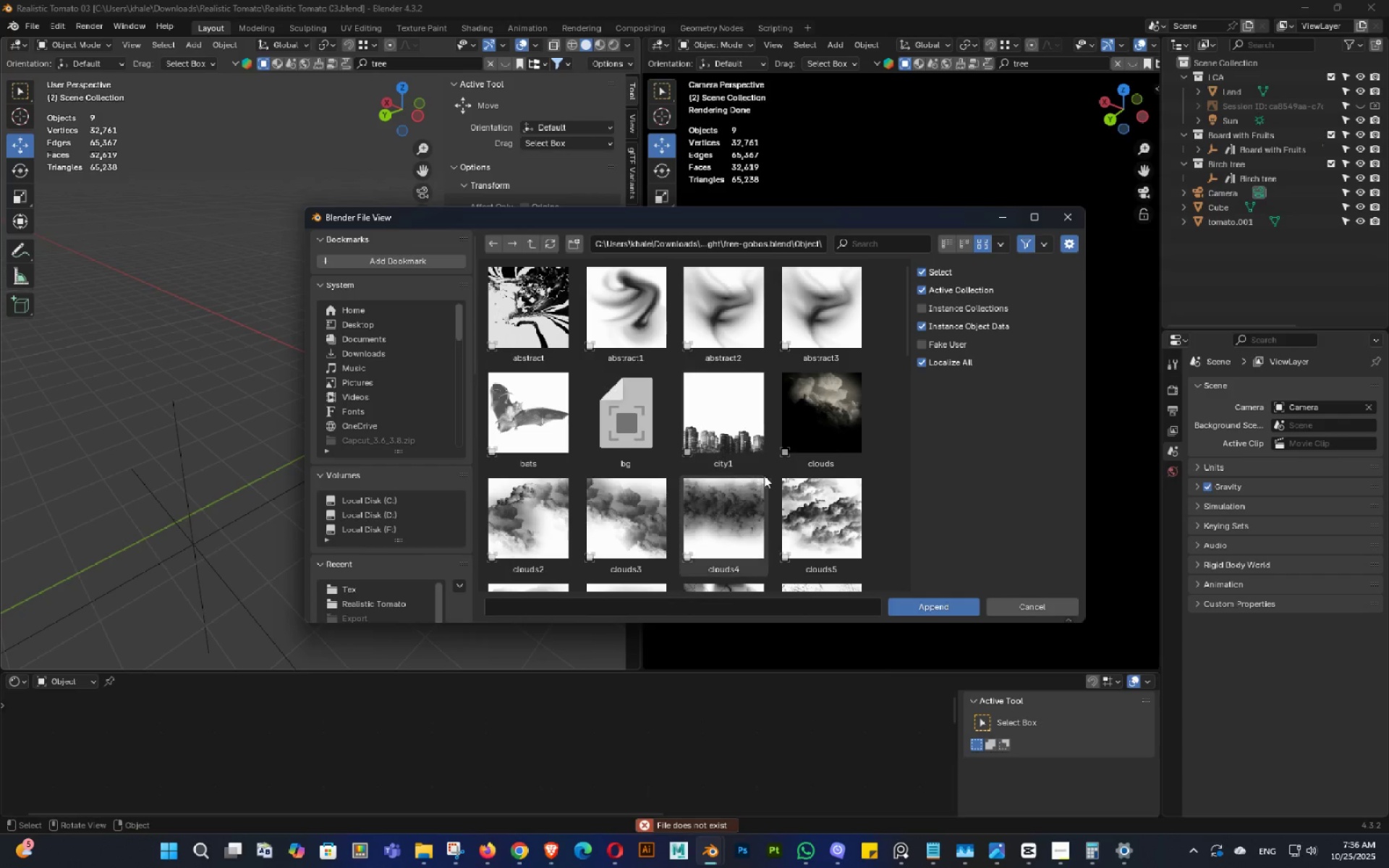 
scroll: coordinate [771, 514], scroll_direction: down, amount: 16.0
 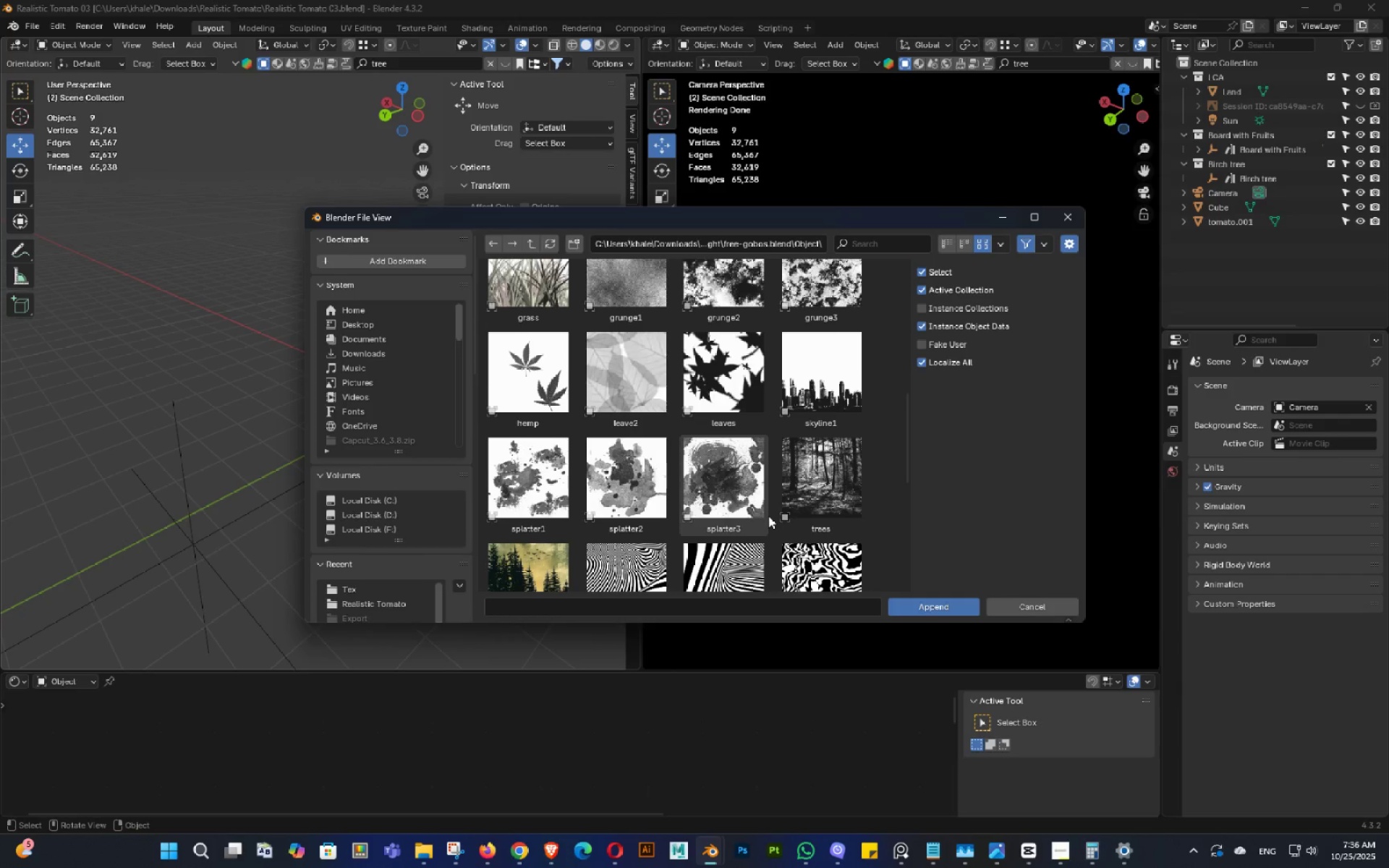 
scroll: coordinate [742, 542], scroll_direction: down, amount: 17.0
 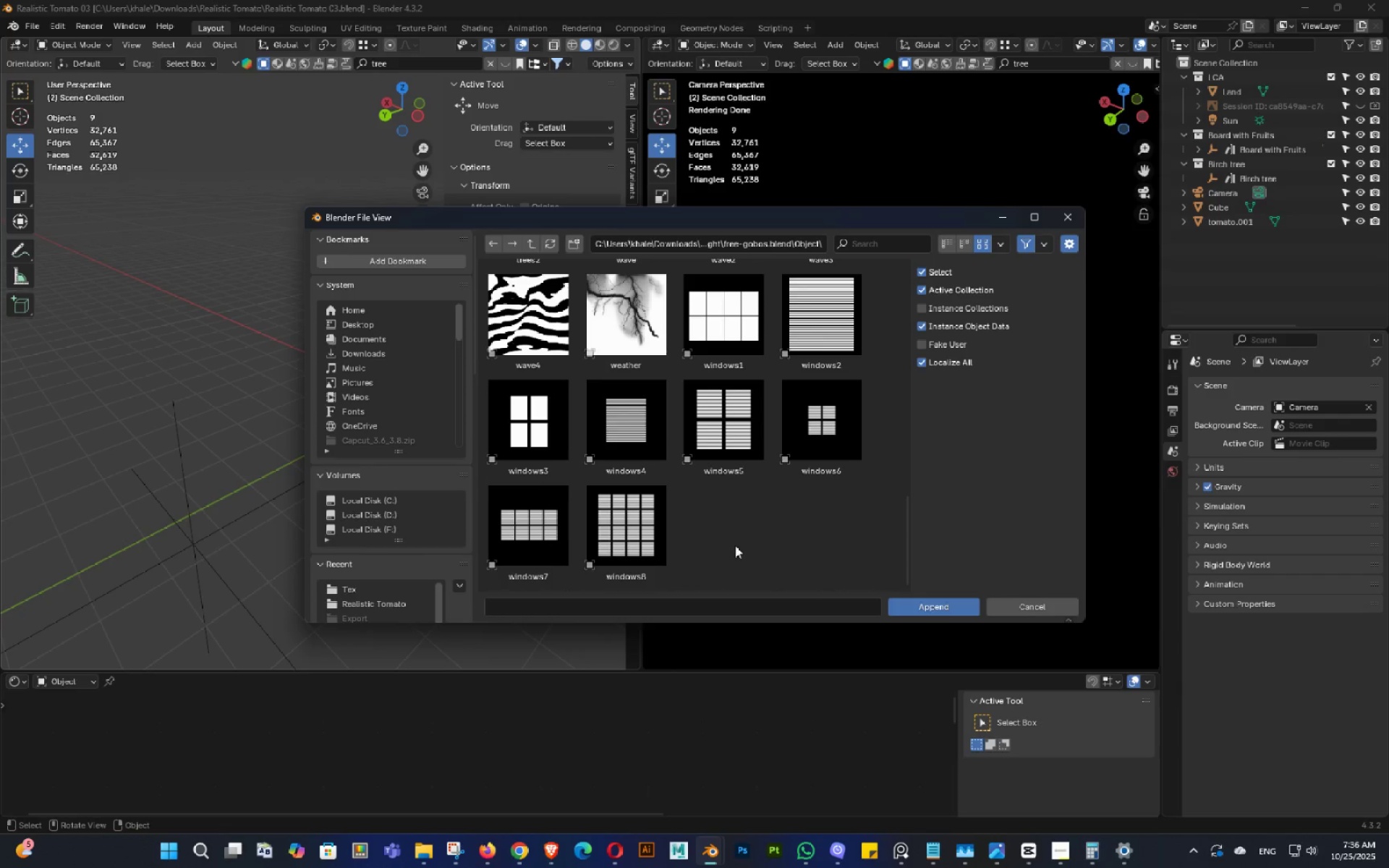 
scroll: coordinate [731, 540], scroll_direction: up, amount: 4.0
 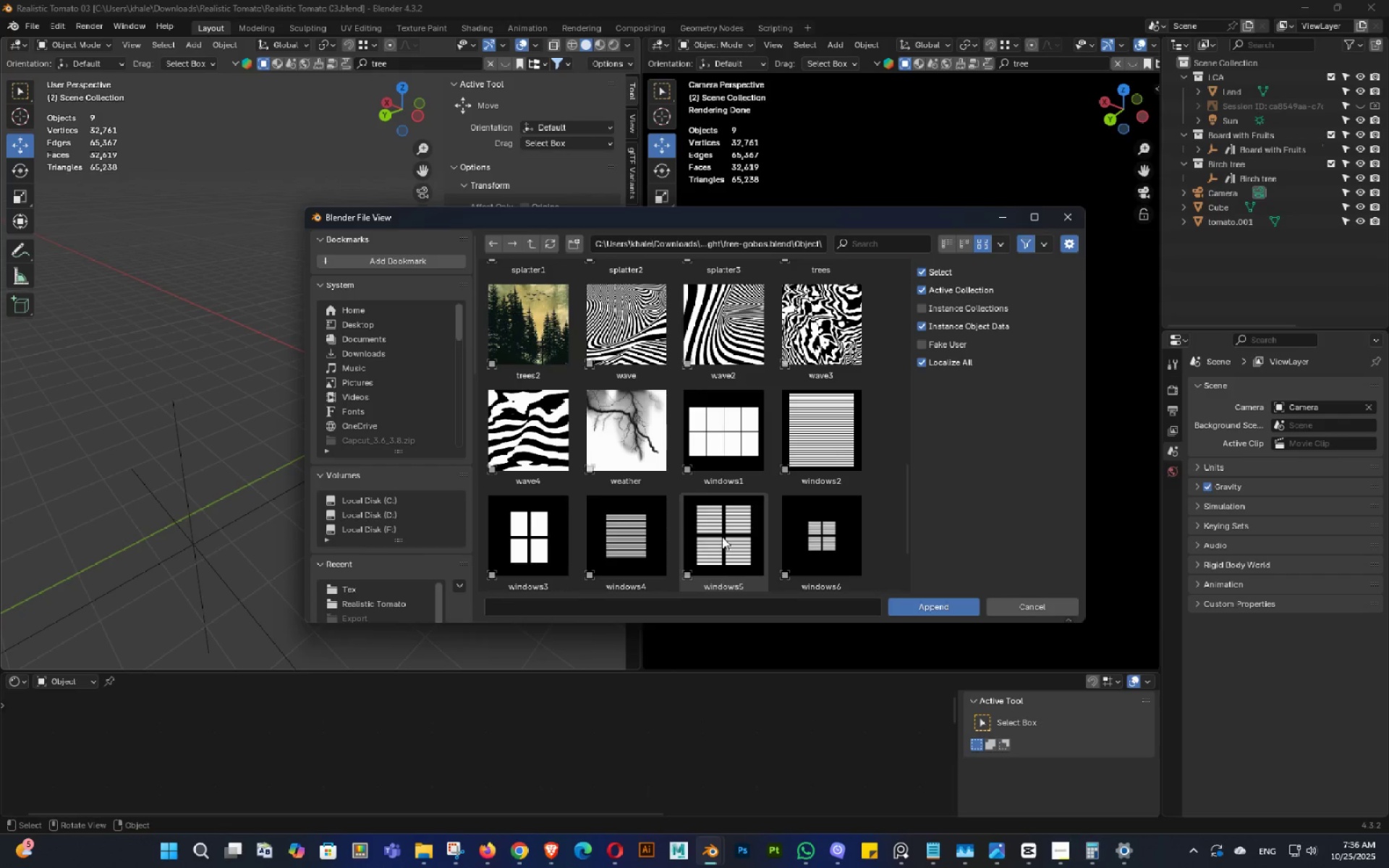 
mouse_move([711, 522])
 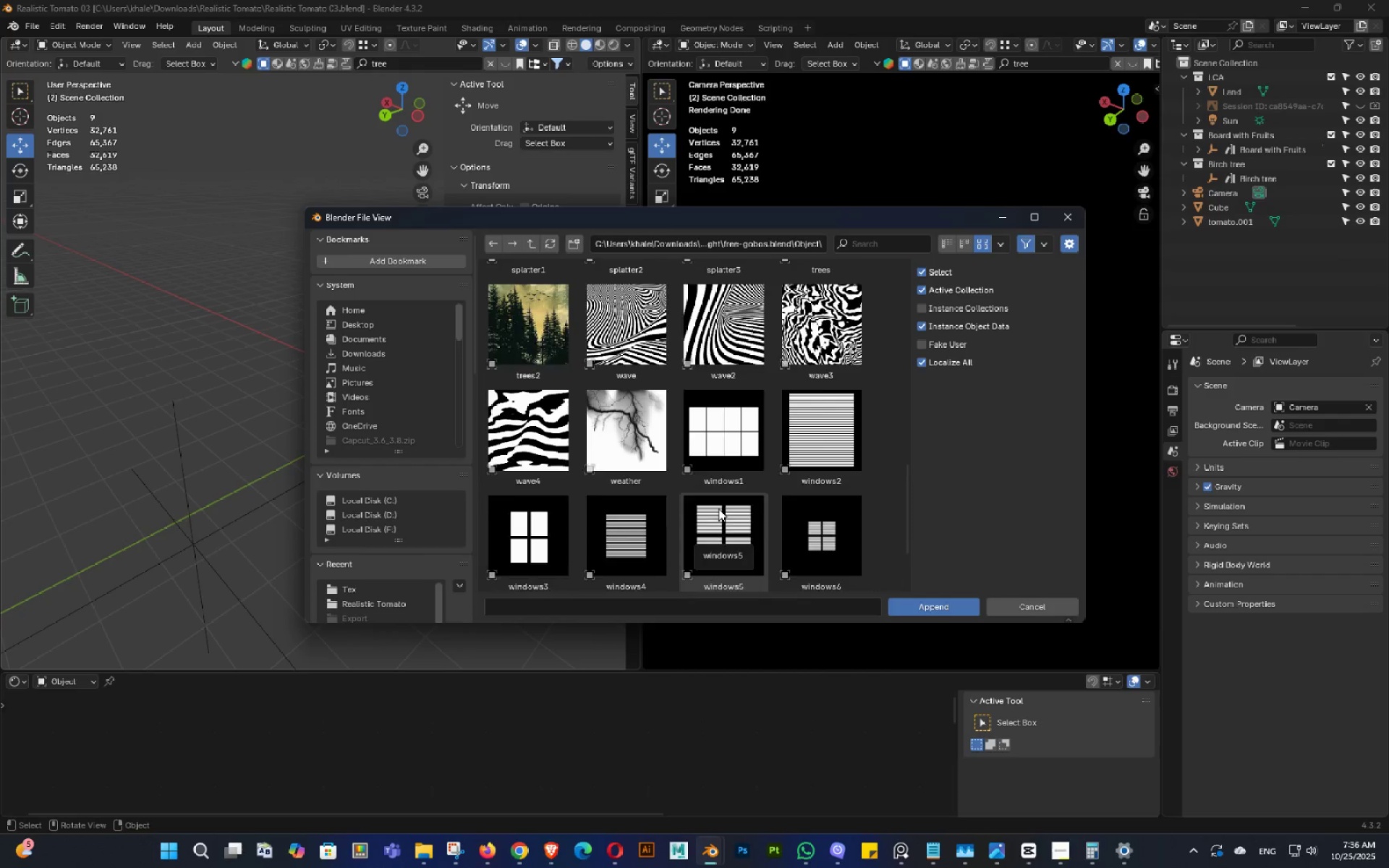 
scroll: coordinate [718, 509], scroll_direction: up, amount: 5.0
 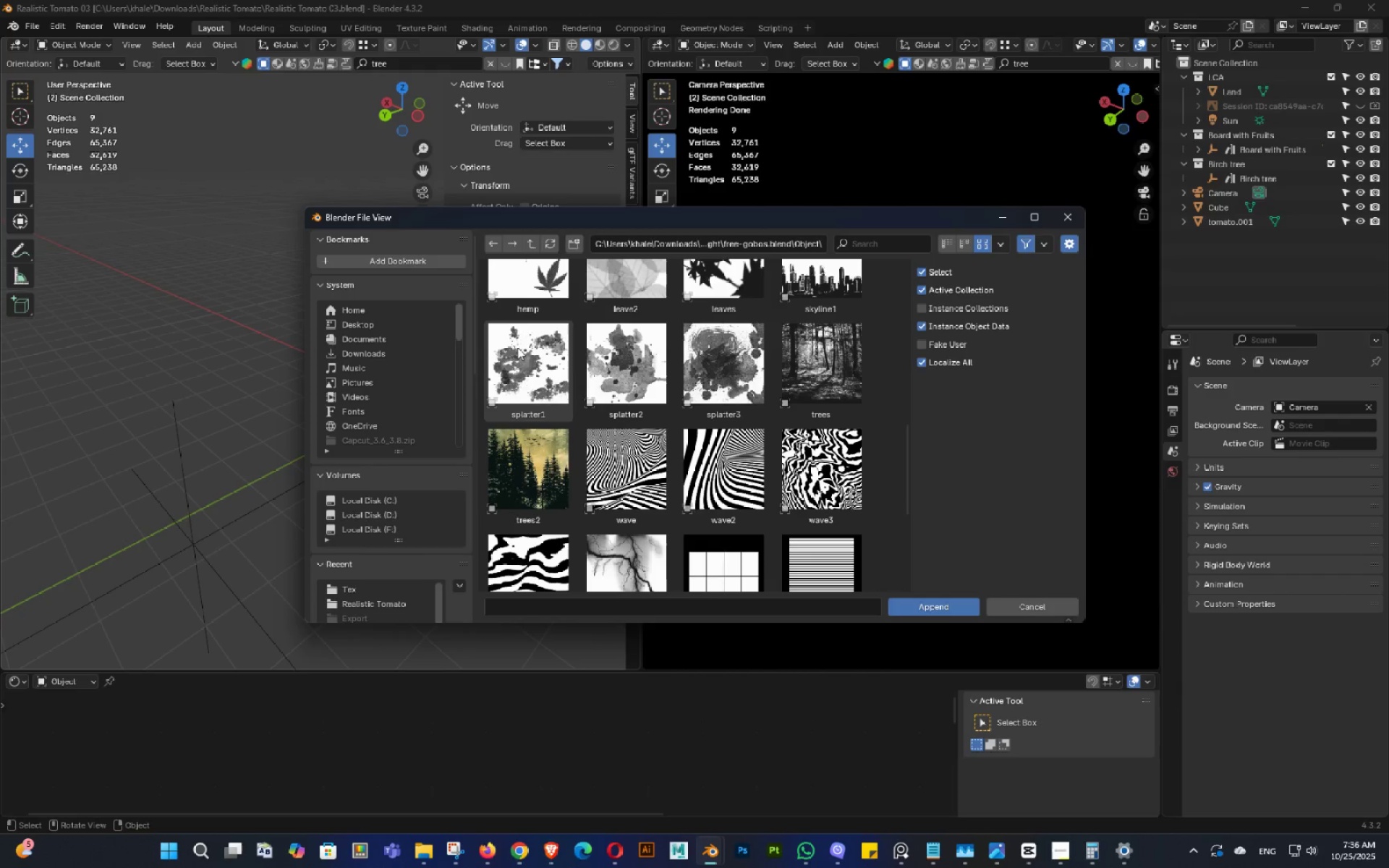 
scroll: coordinate [551, 455], scroll_direction: down, amount: 9.0
 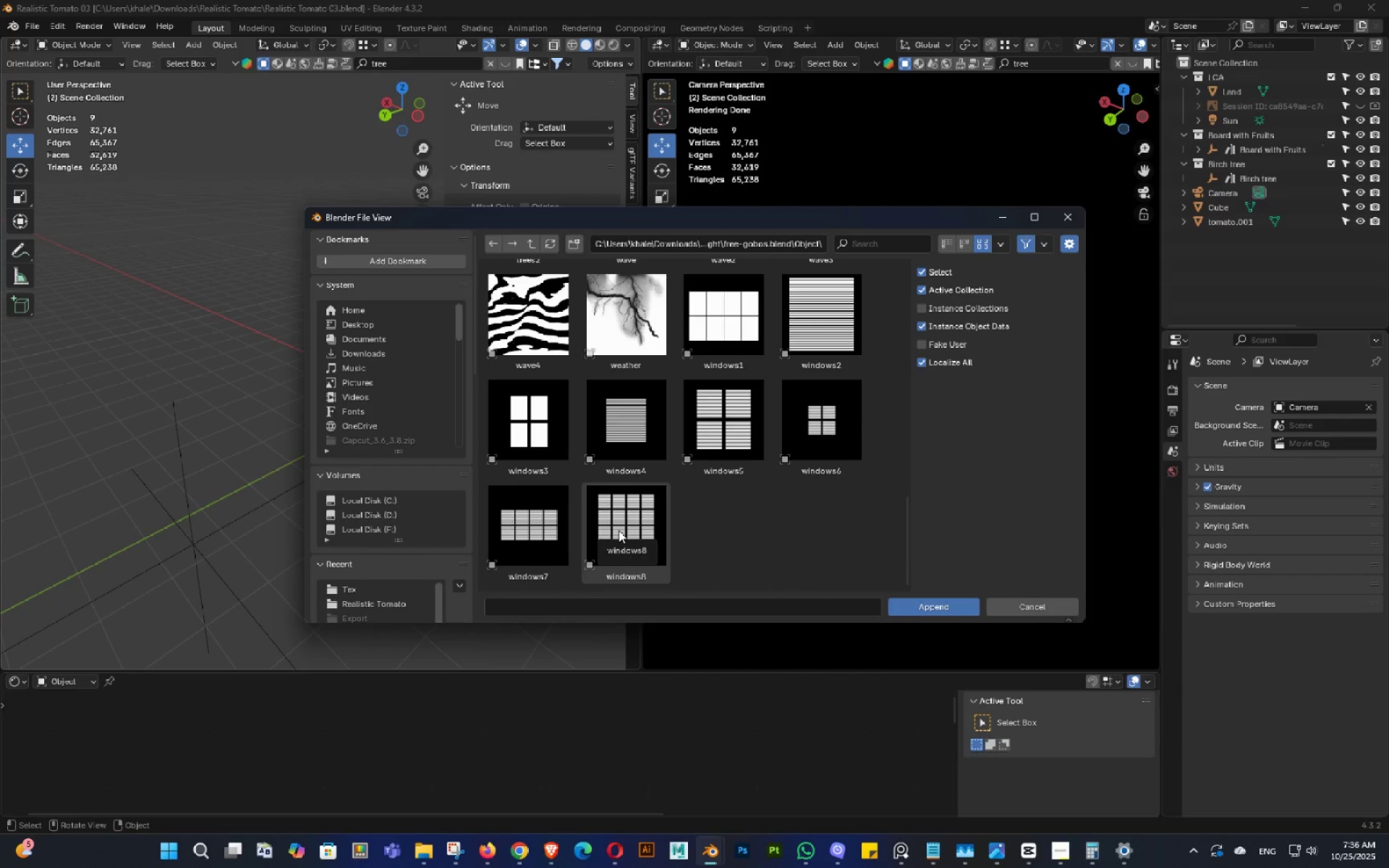 
left_click([718, 420])
 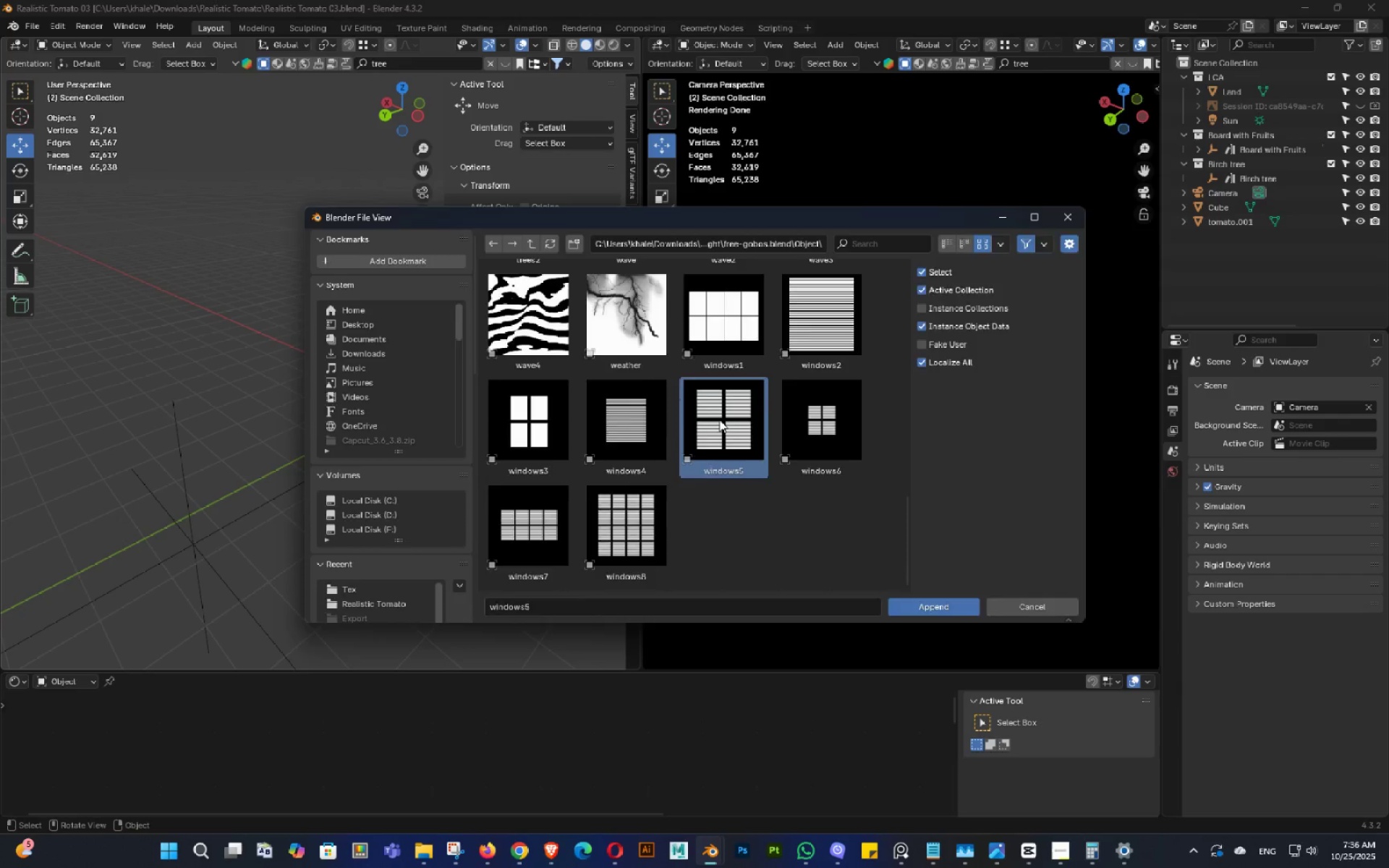 
double_click([719, 420])
 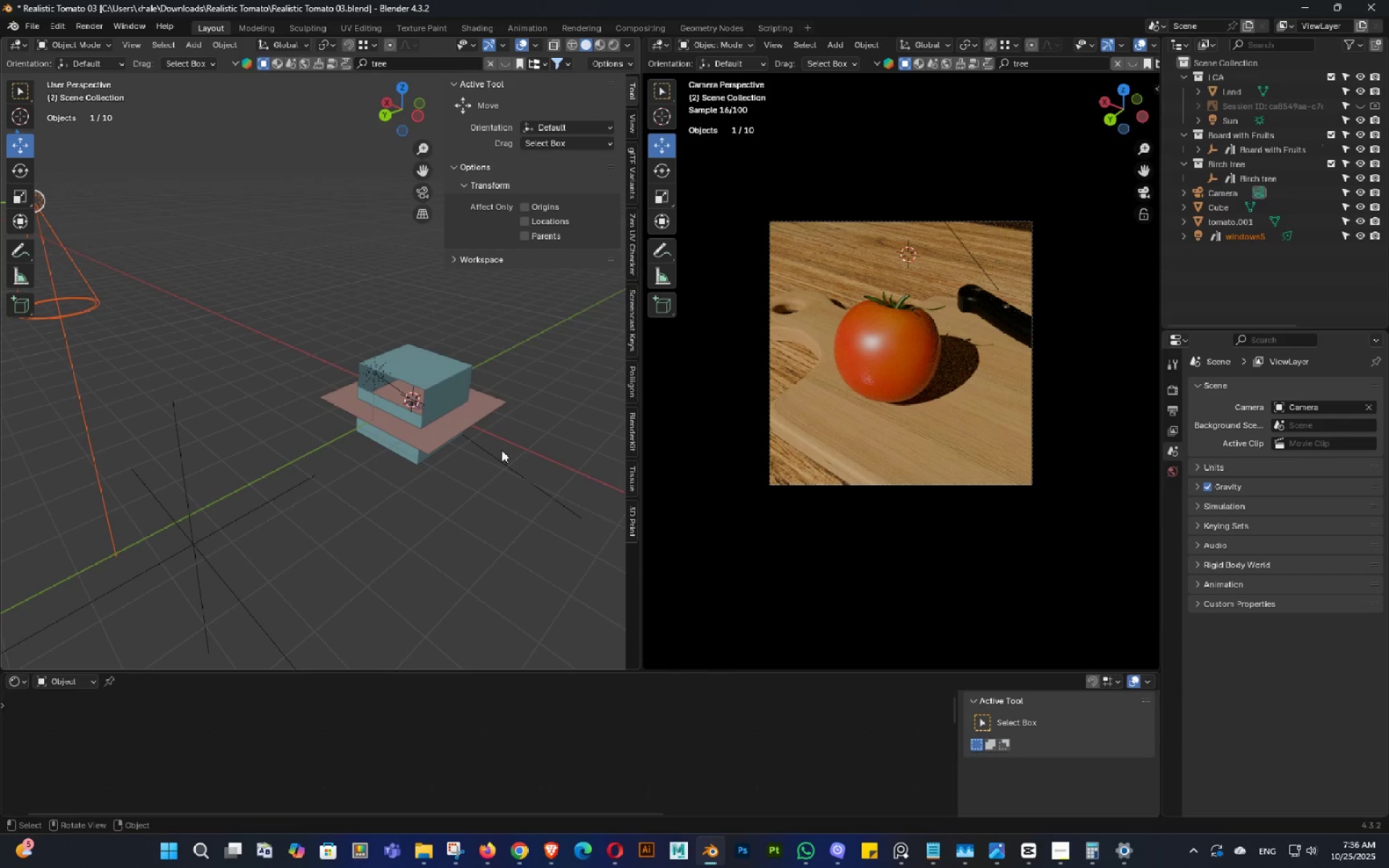 
scroll: coordinate [475, 465], scroll_direction: down, amount: 4.0
 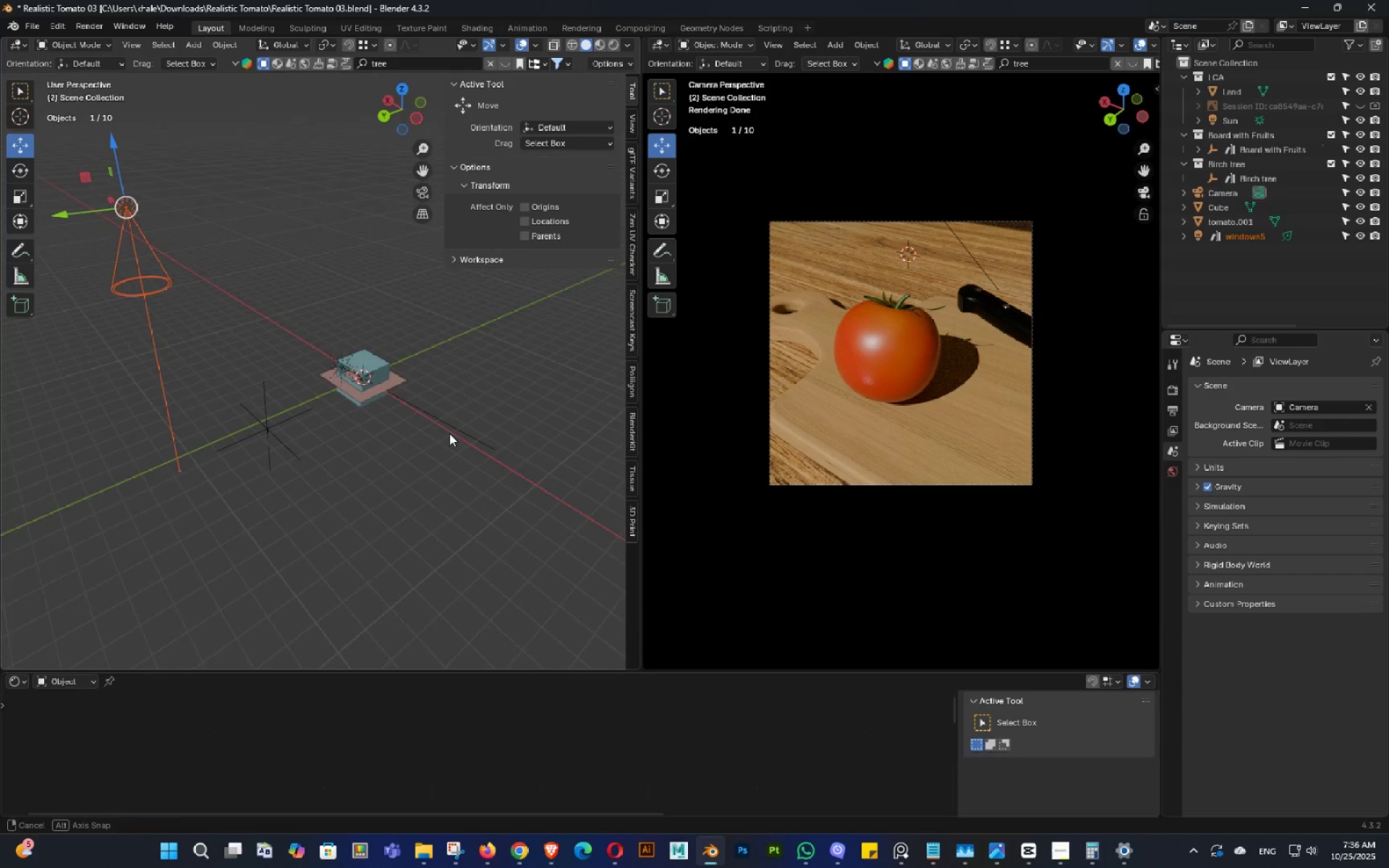 
key(Shift+ShiftLeft)
 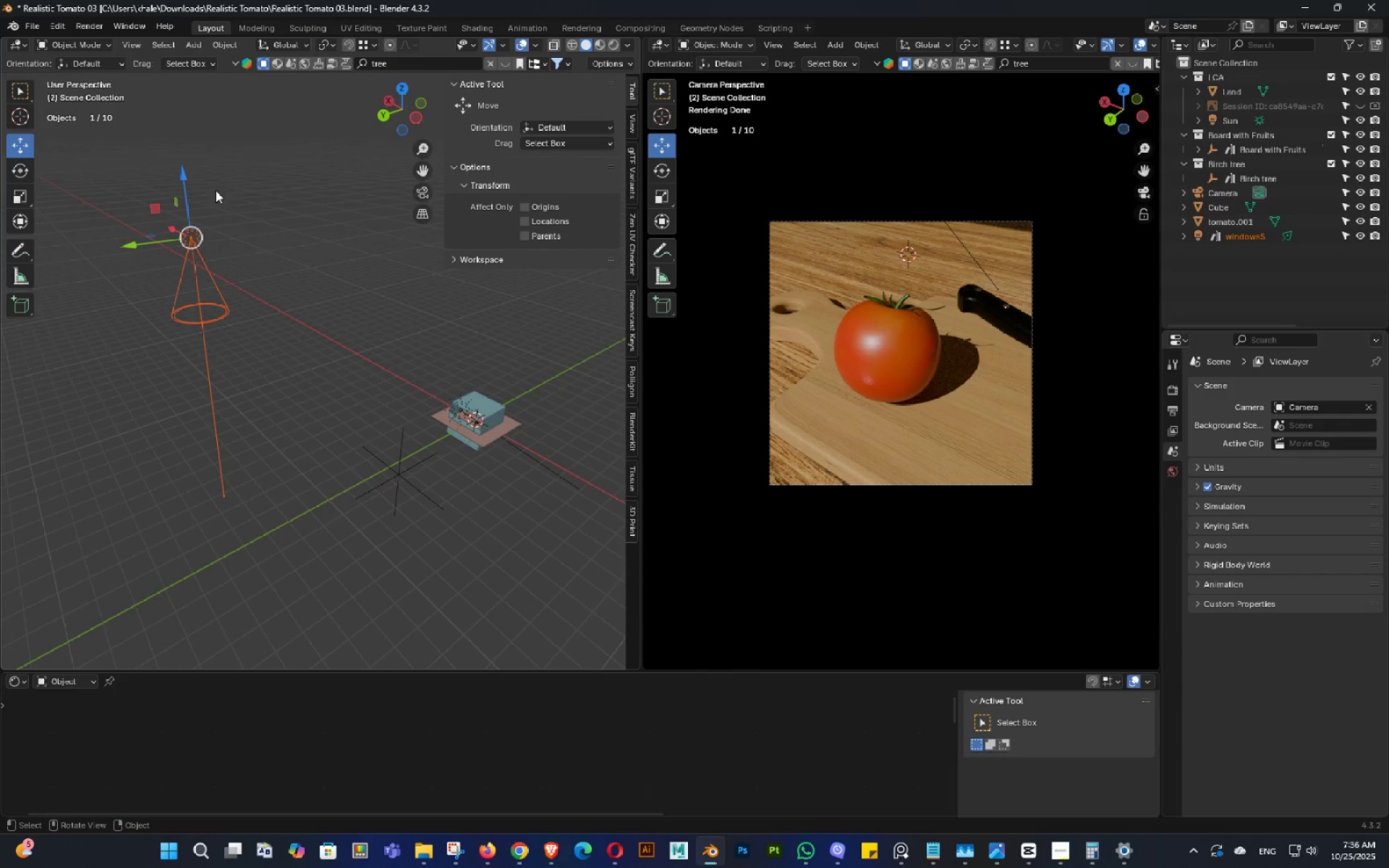 
key(Escape)
 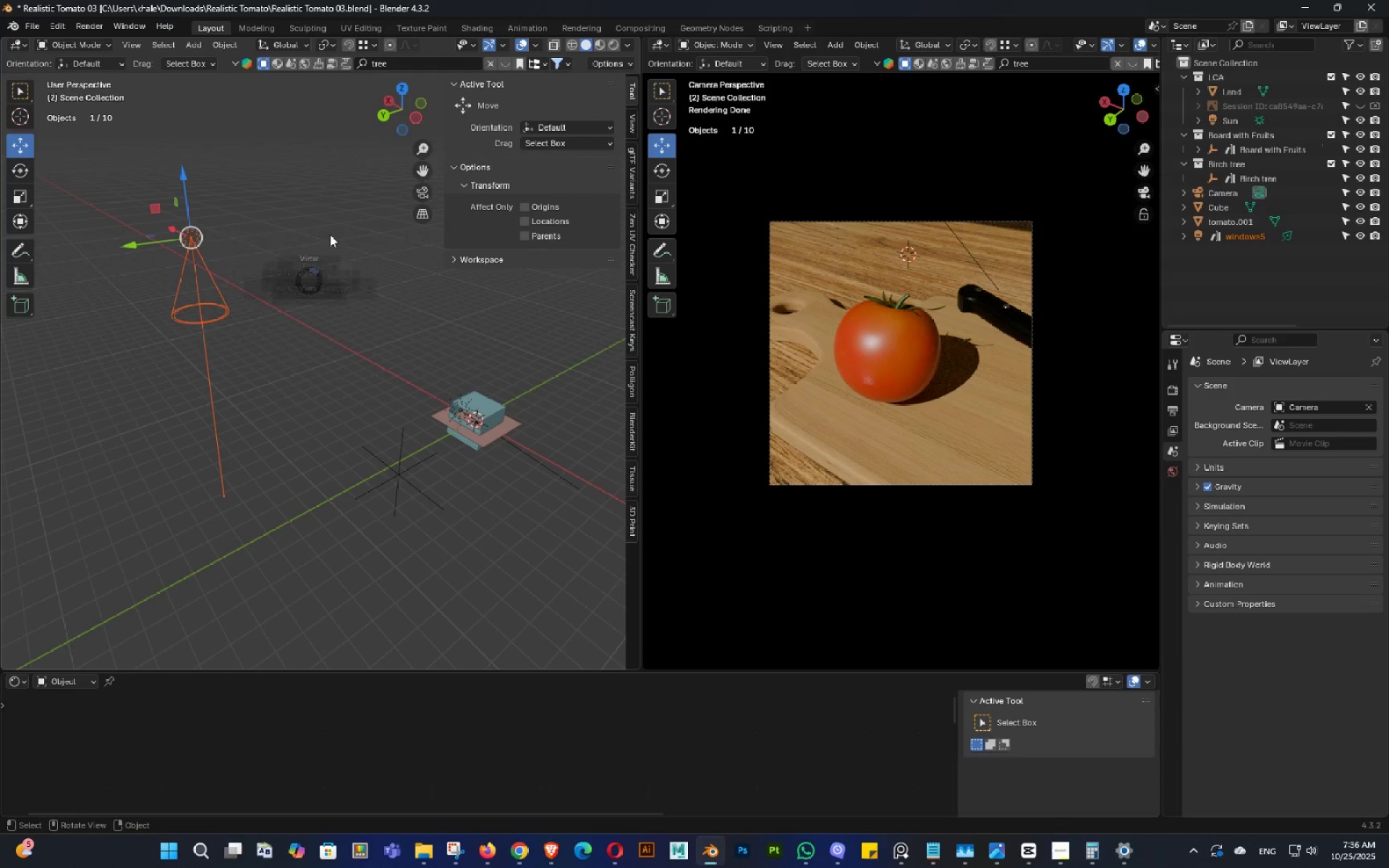 
key(Backquote)
 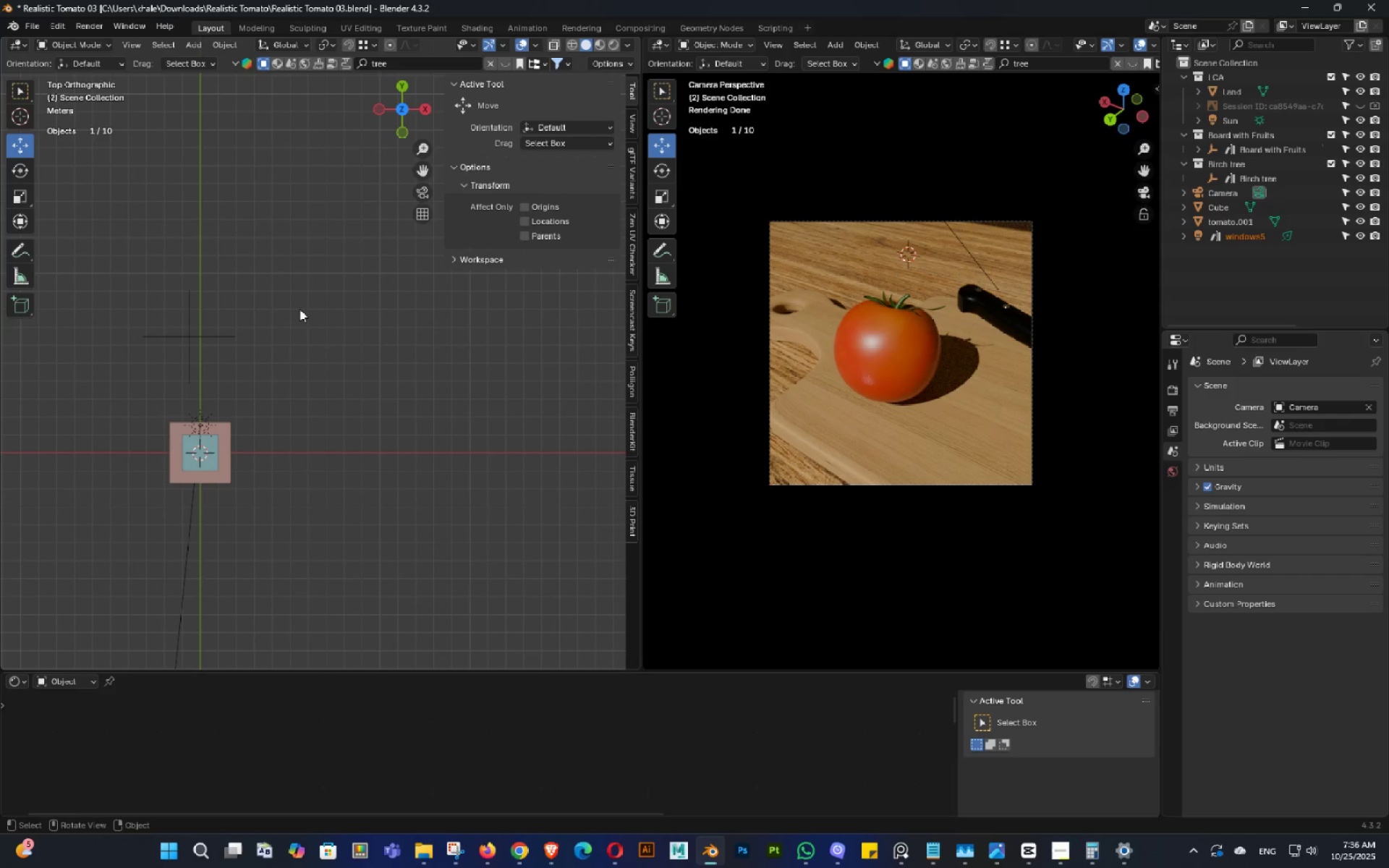 
scroll: coordinate [330, 285], scroll_direction: down, amount: 4.0
 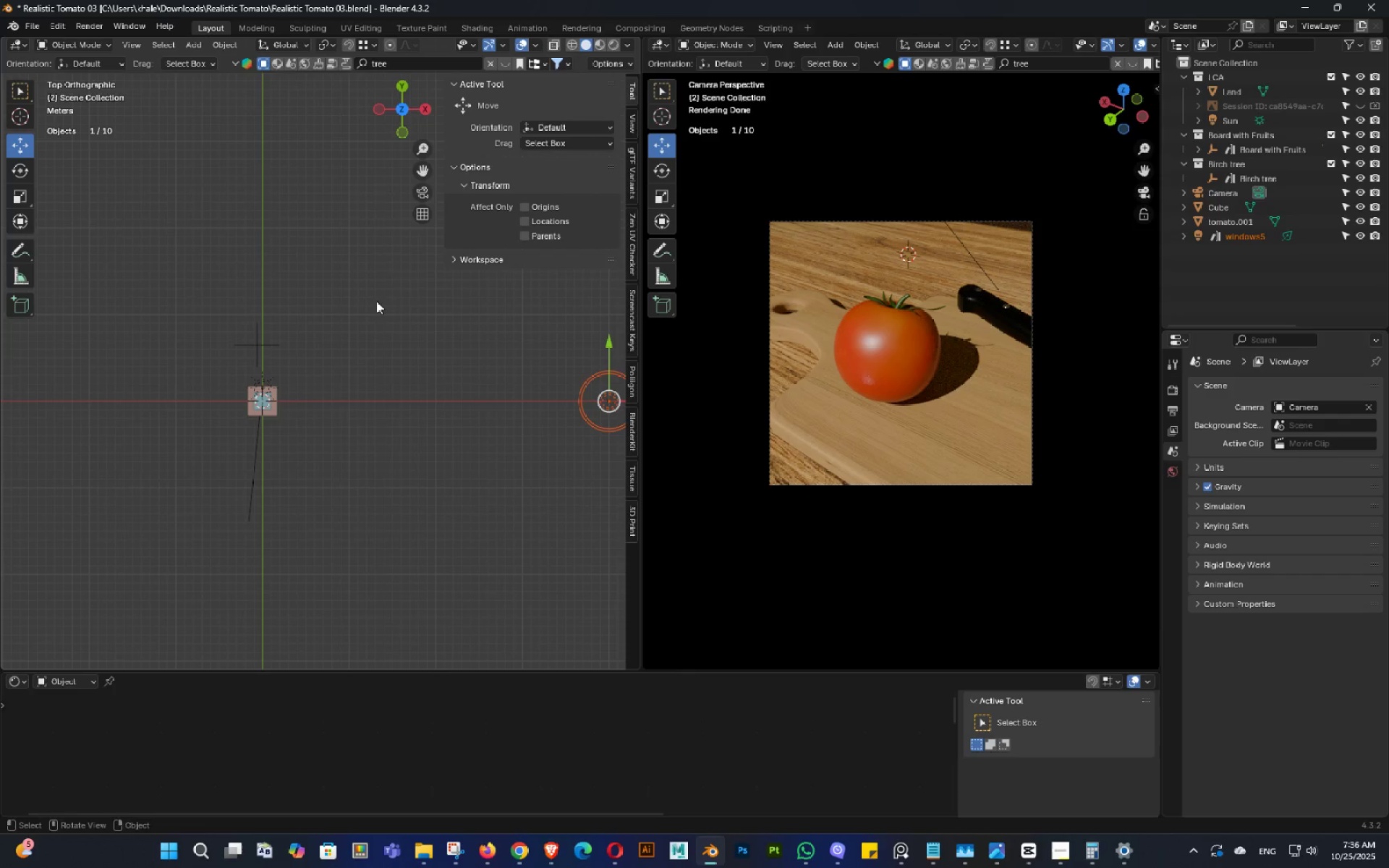 
hold_key(key=ShiftLeft, duration=0.35)
 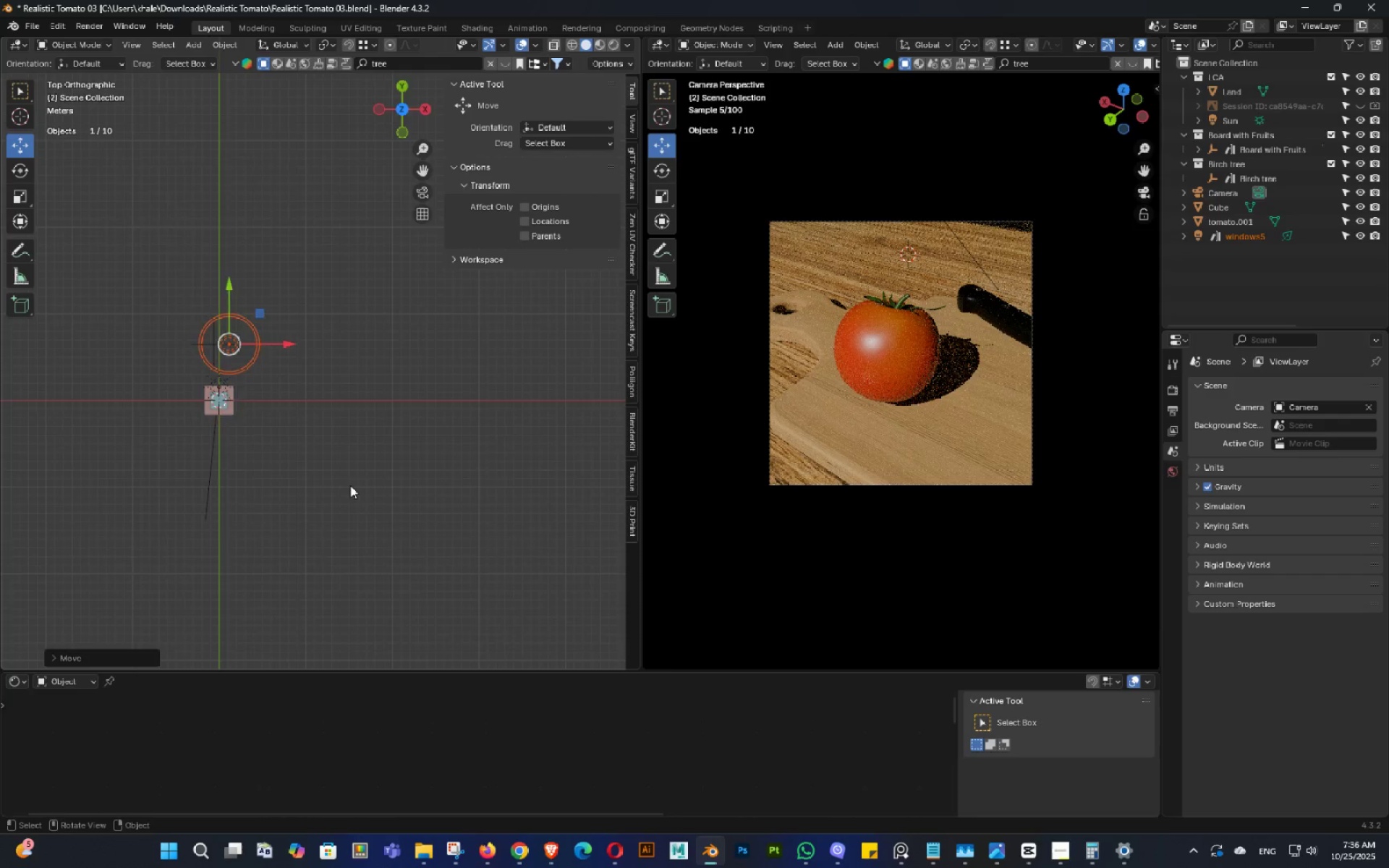 
scroll: coordinate [456, 416], scroll_direction: up, amount: 3.0
 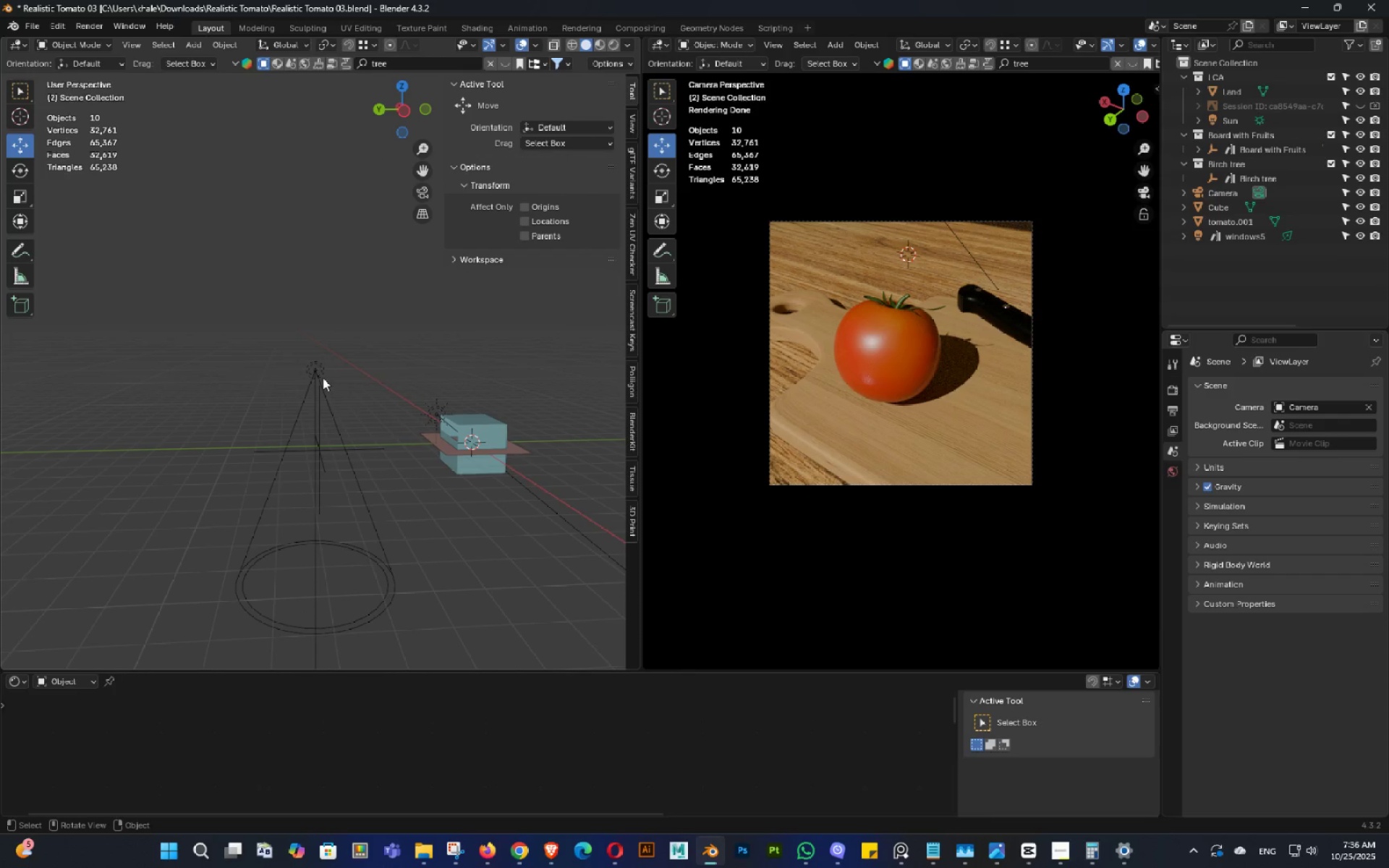 
double_click([323, 378])
 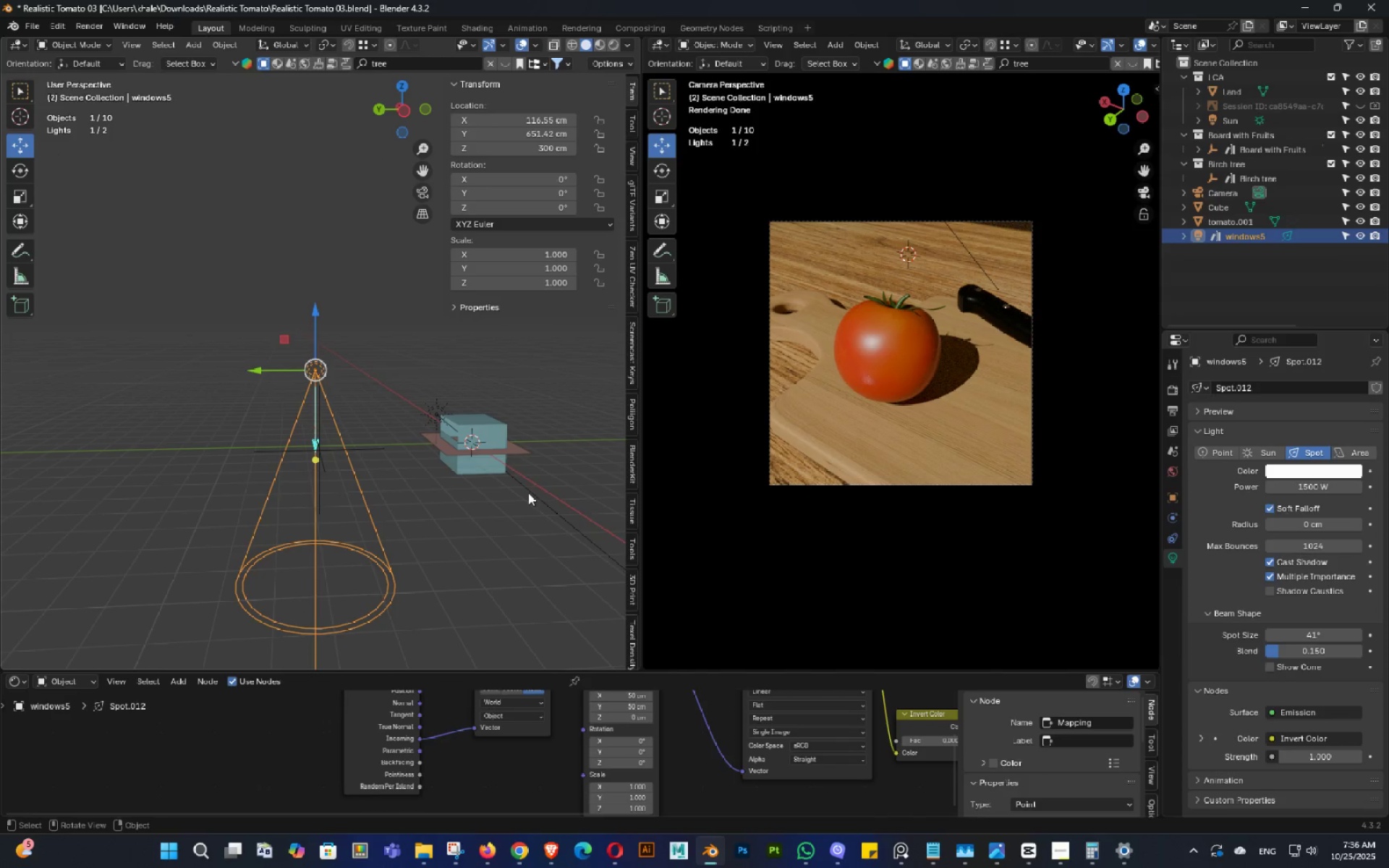 
key(Shift+ShiftLeft)
 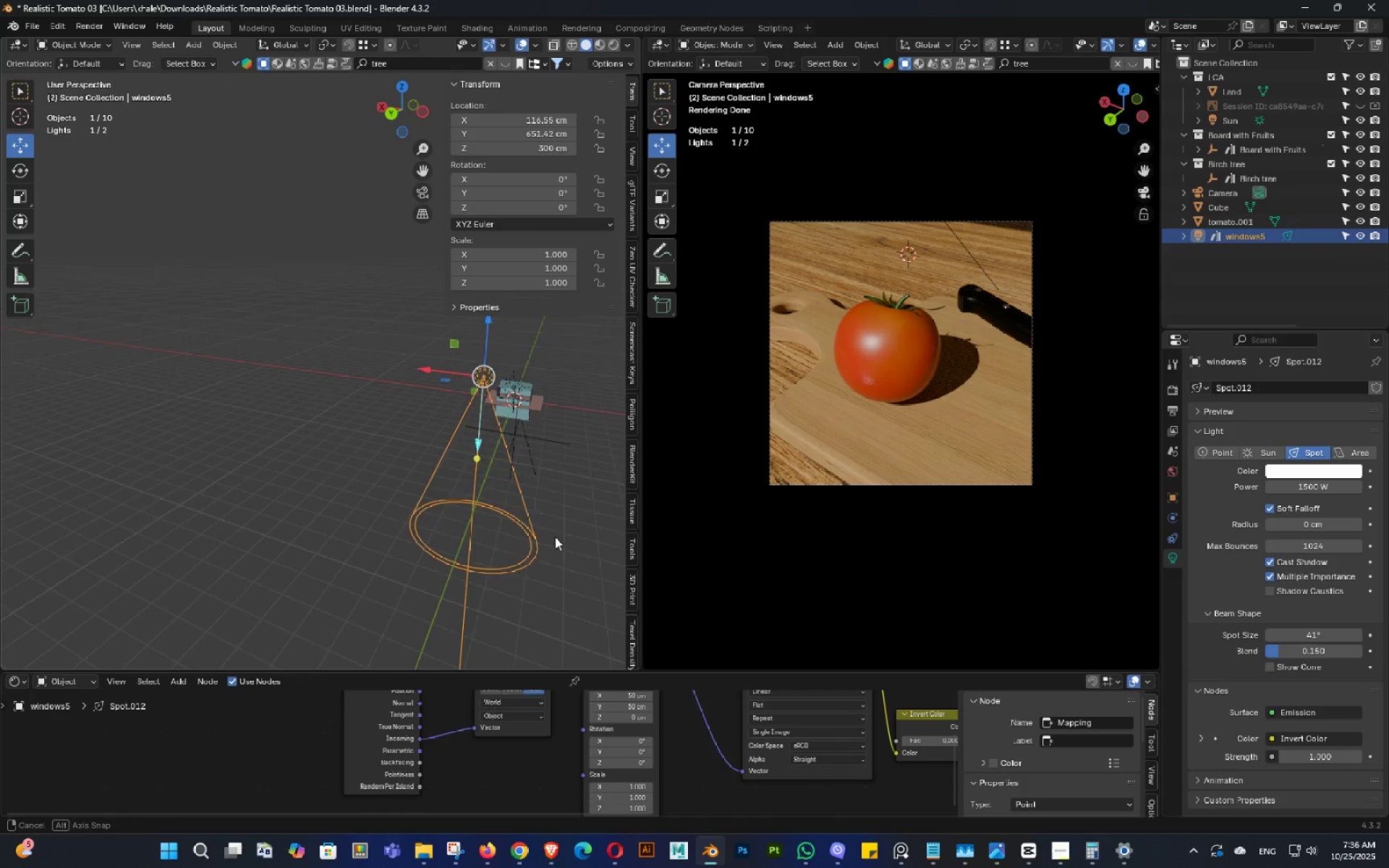 
hold_key(key=ShiftLeft, duration=2.56)
 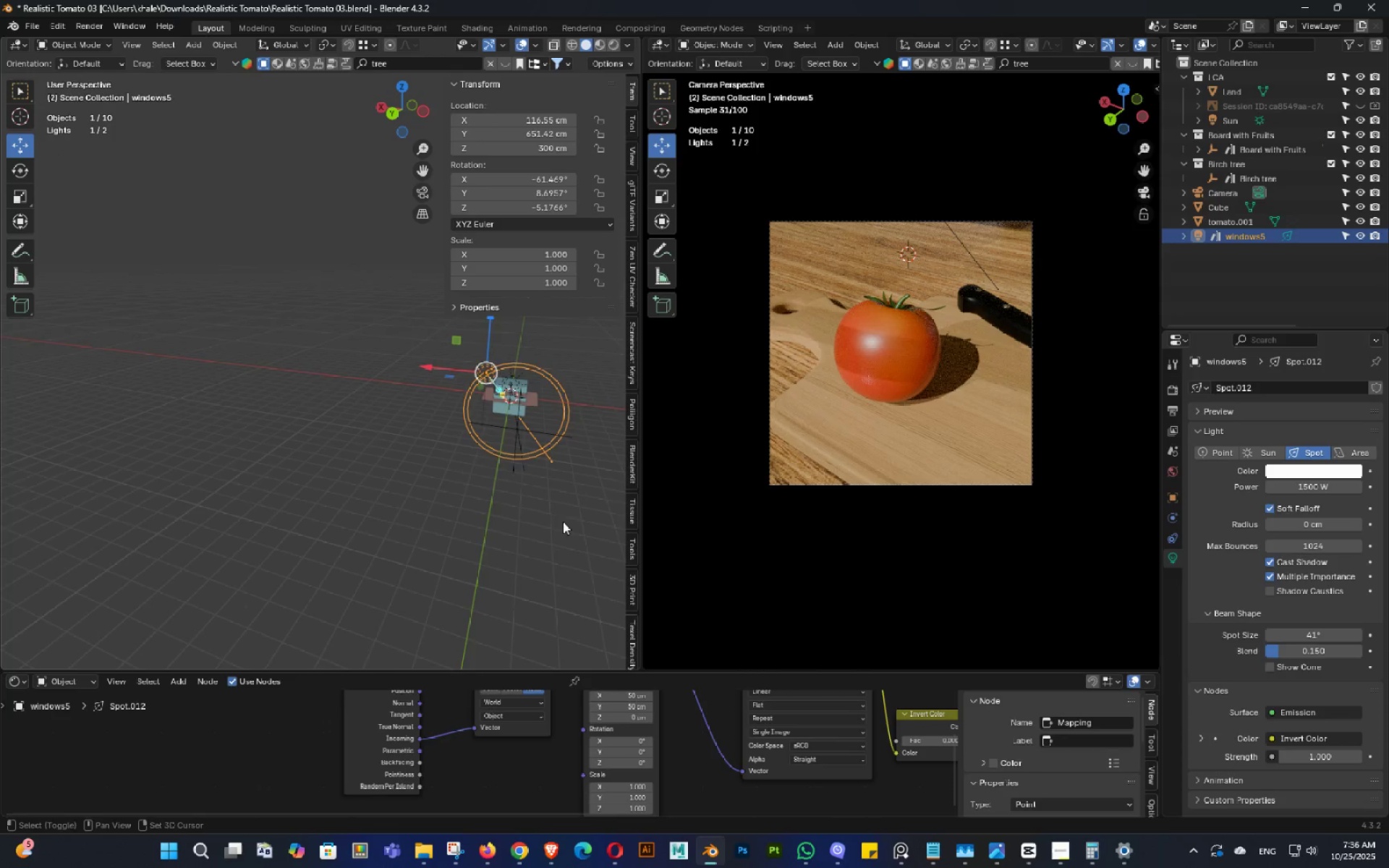 
hold_key(key=T, duration=1.54)
 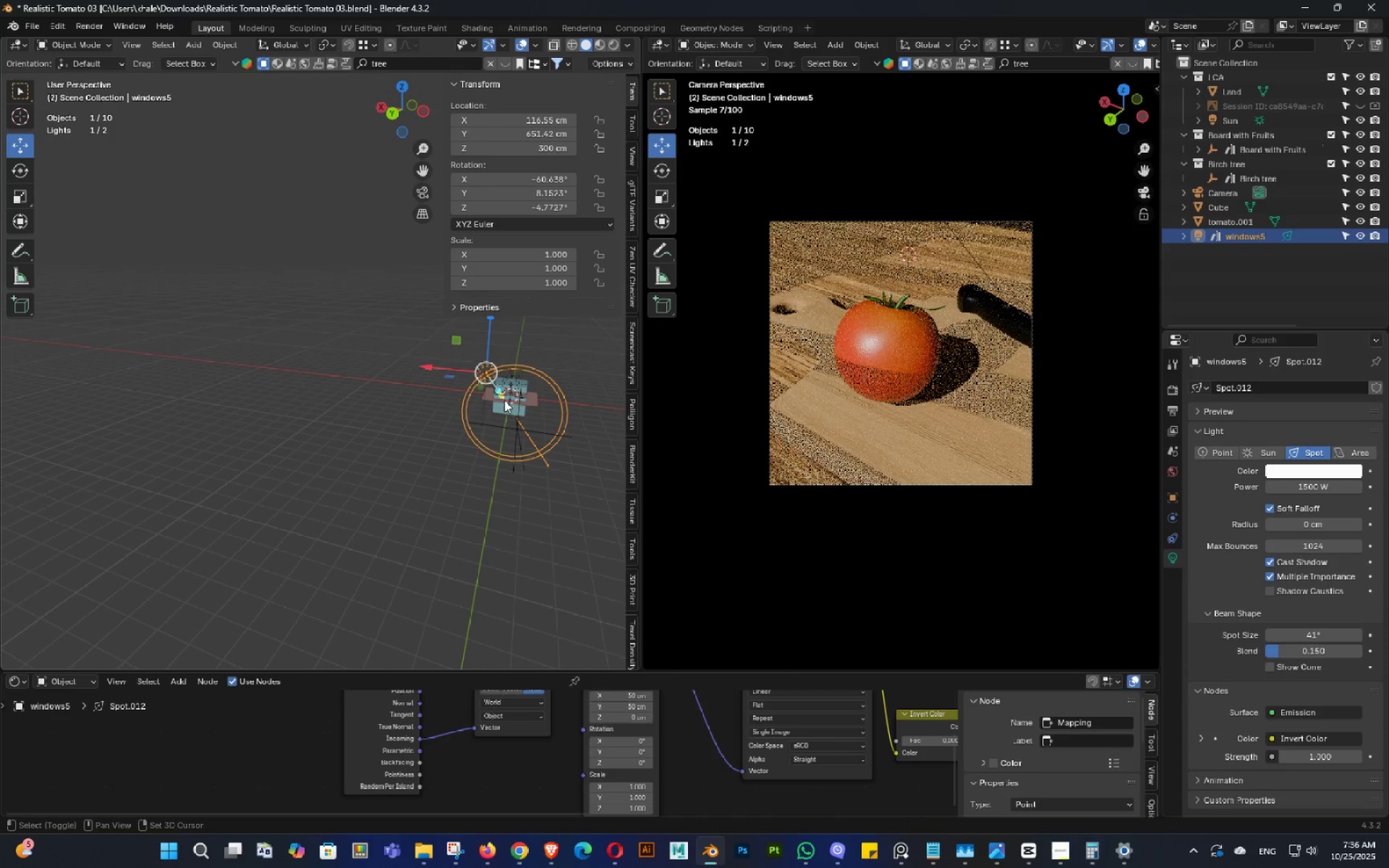 
hold_key(key=T, duration=0.67)
 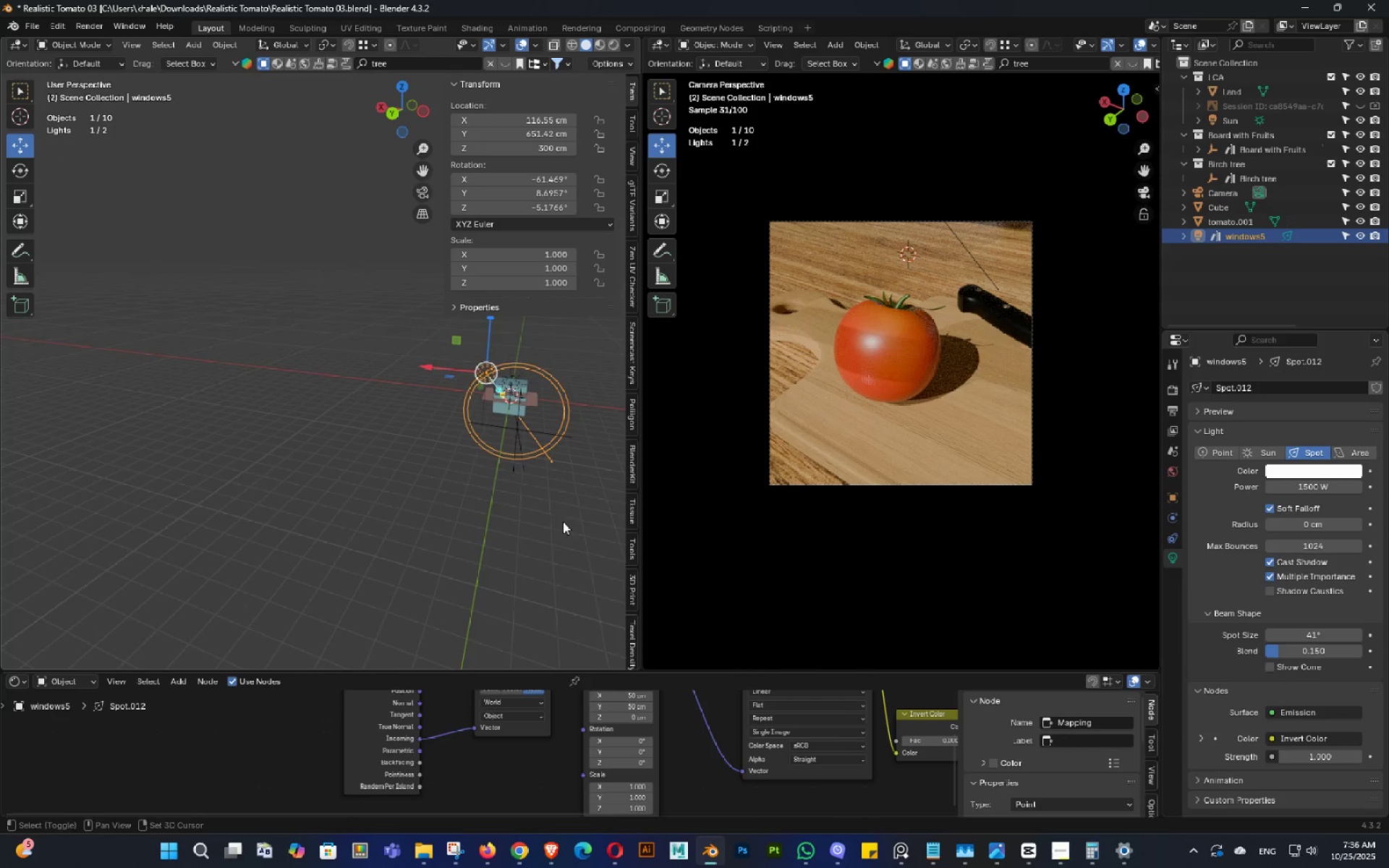 
left_click([506, 399])
 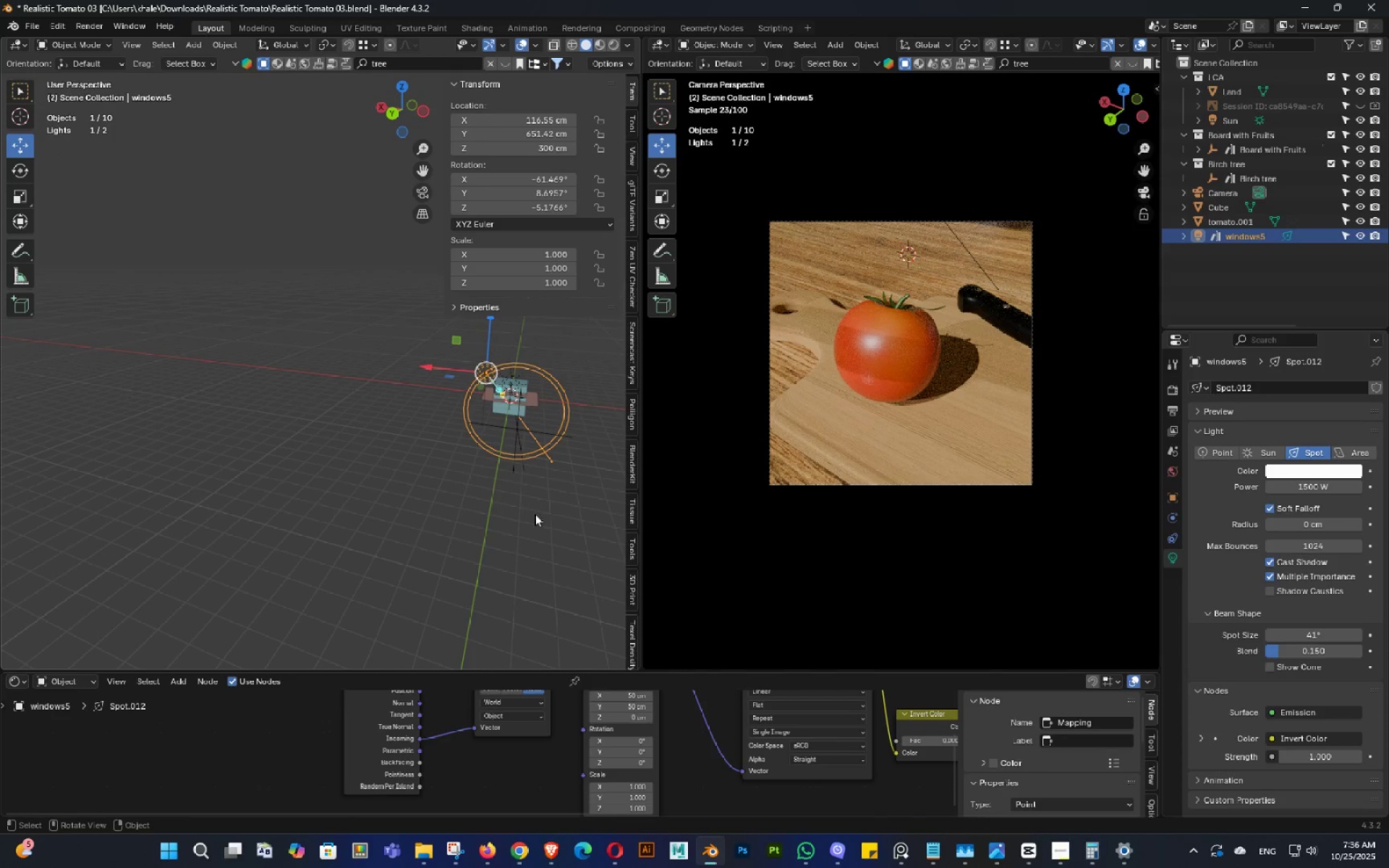 
hold_key(key=ShiftLeft, duration=0.54)
 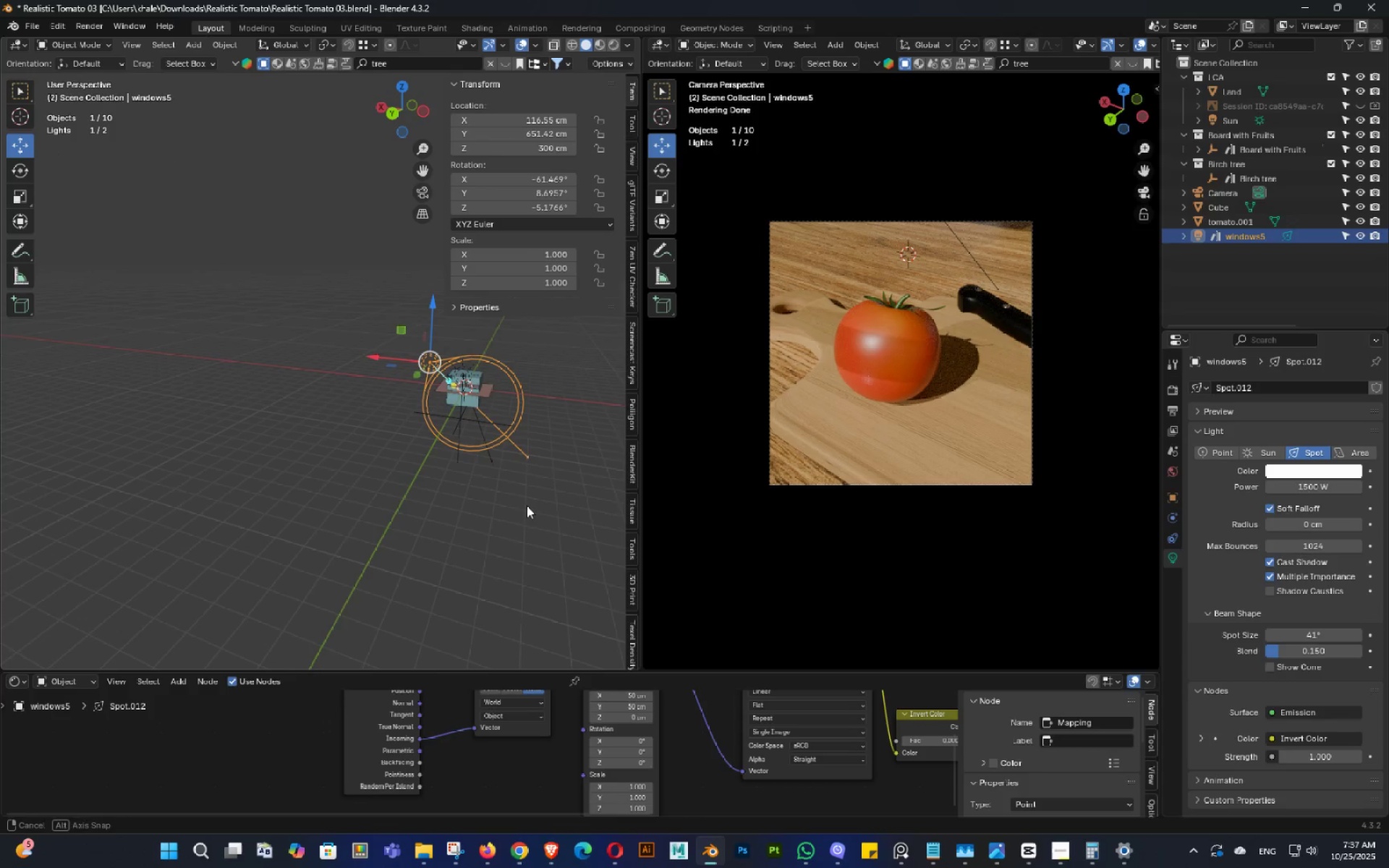 
triple_click([523, 510])
 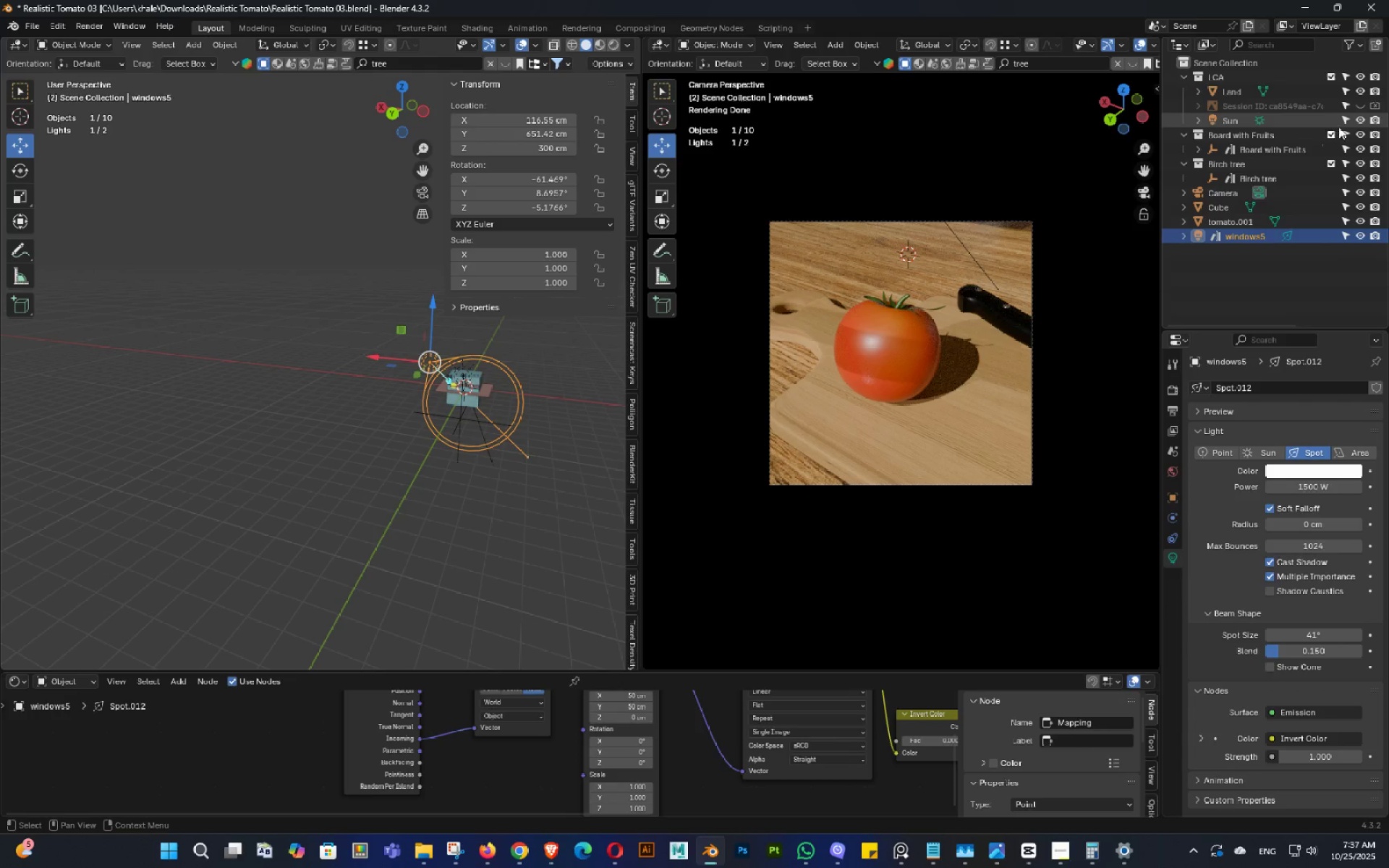 
left_click([1359, 121])
 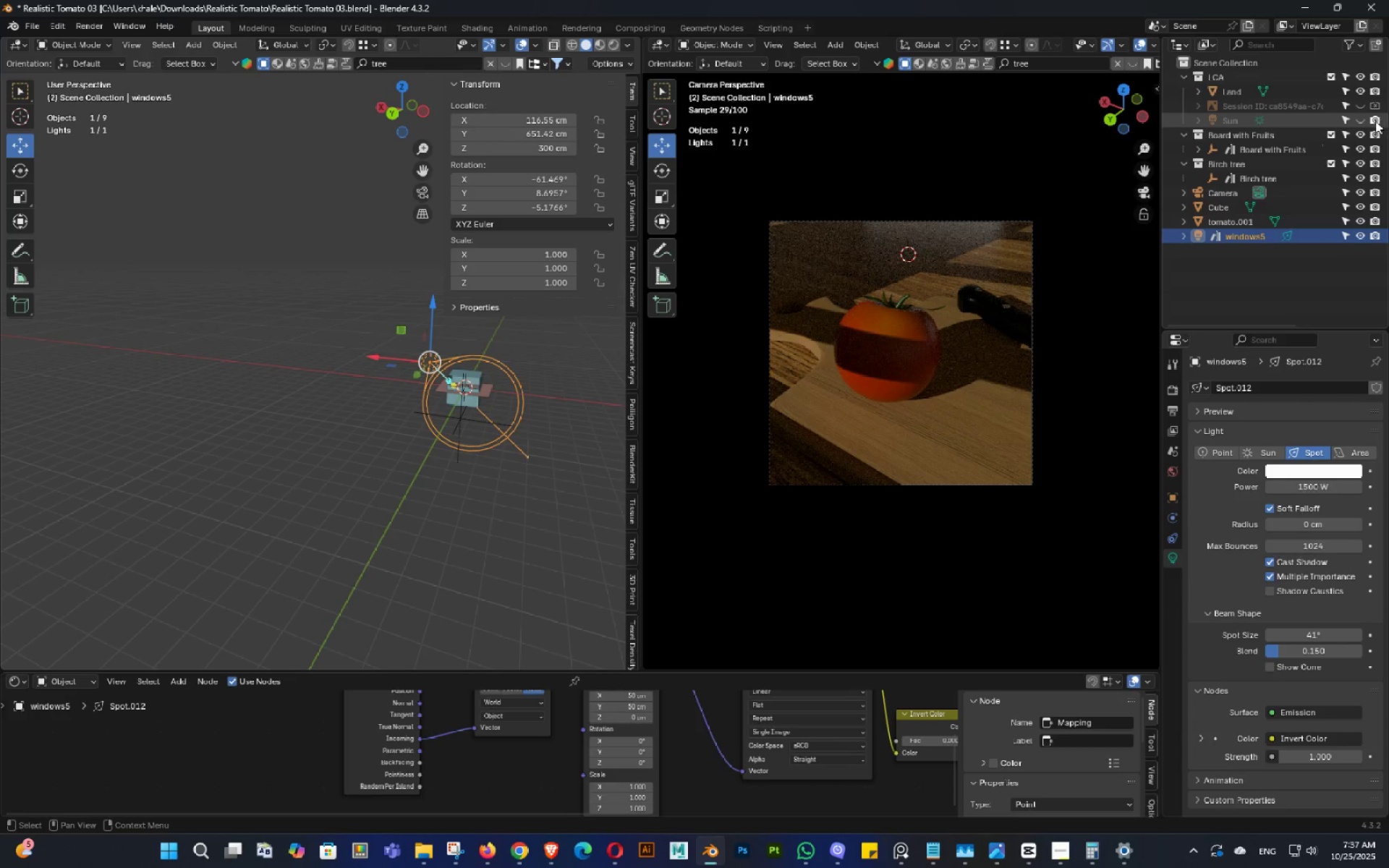 
left_click([1375, 121])
 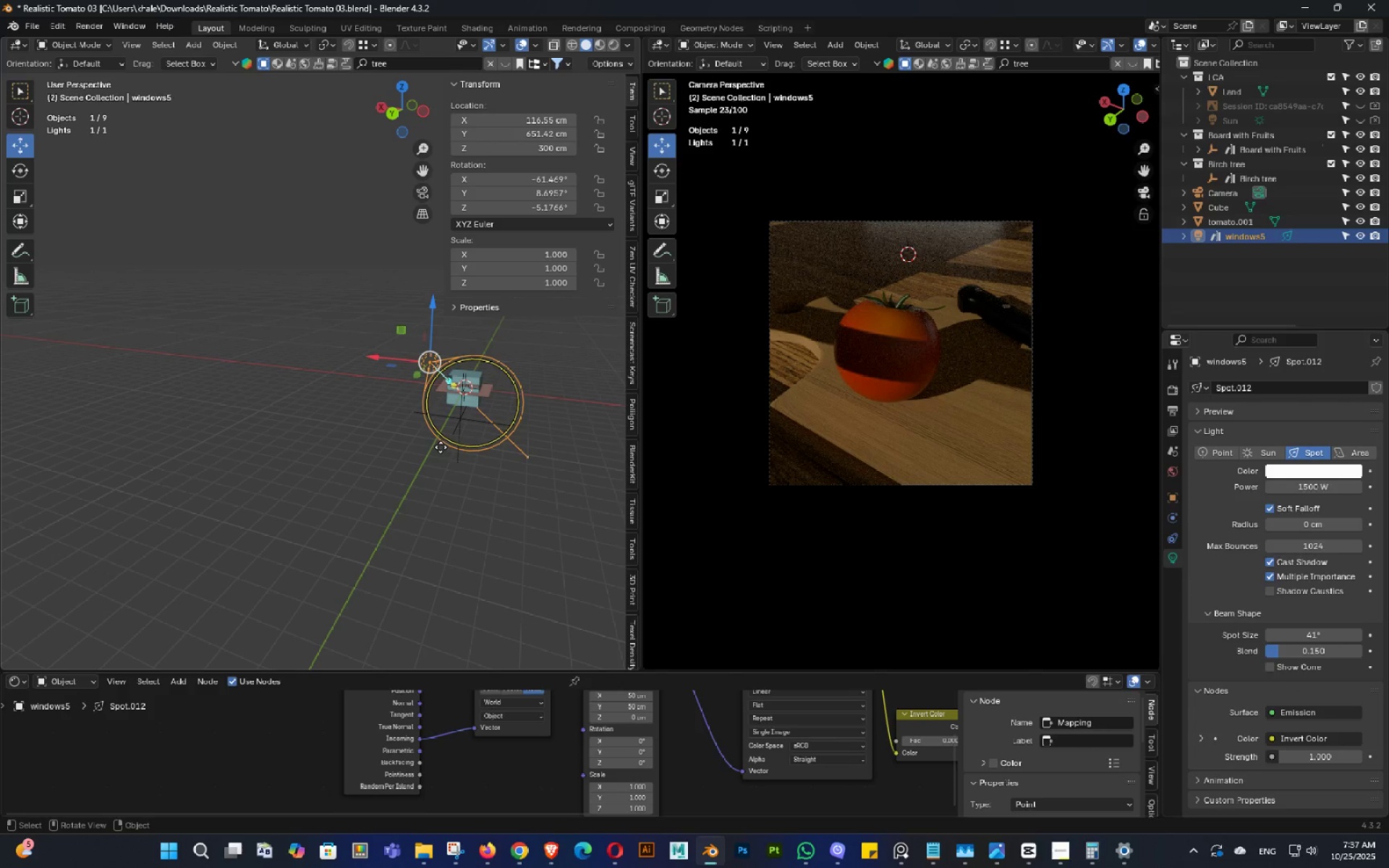 
hold_key(key=AltLeft, duration=0.76)
 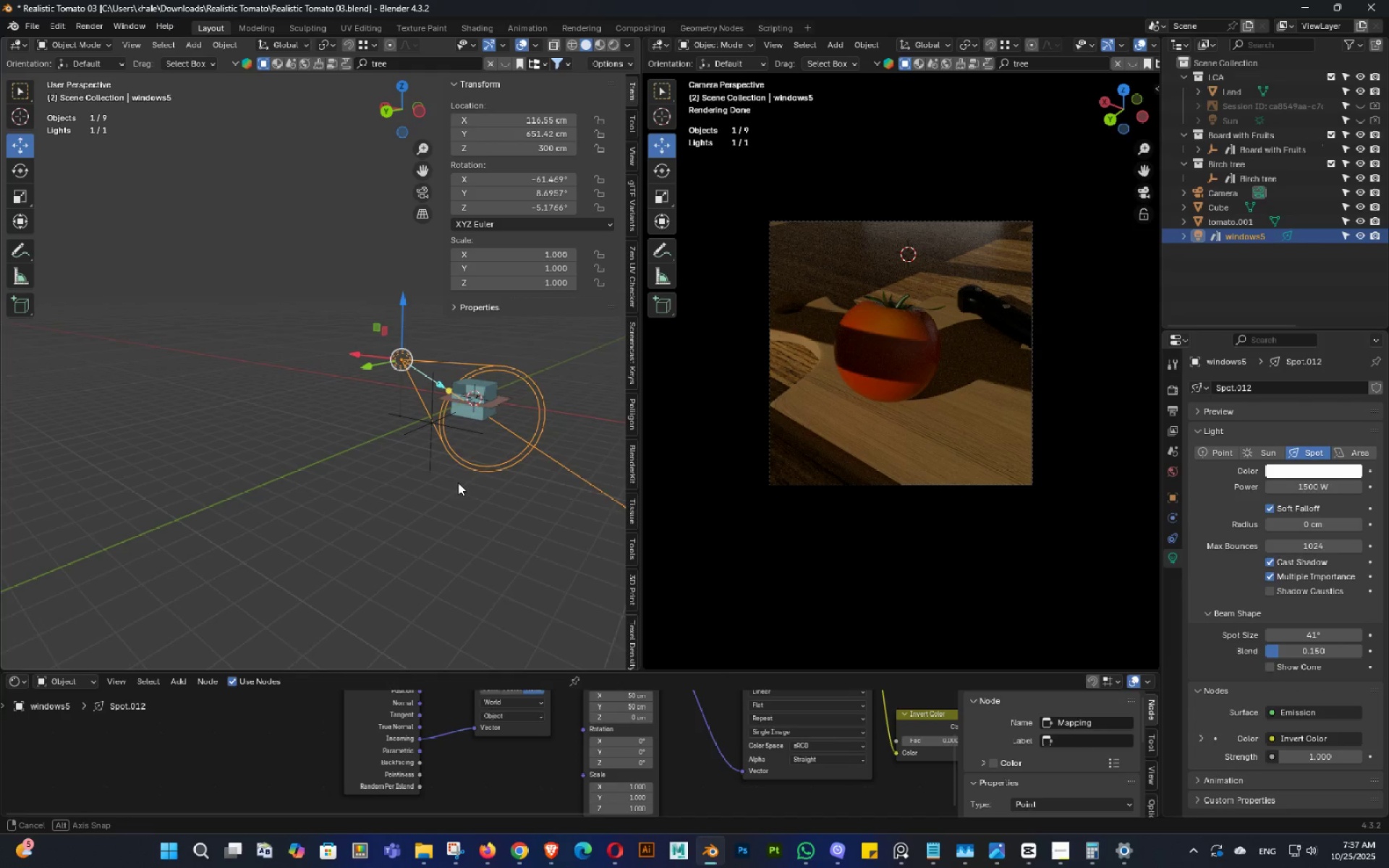 
double_click([458, 482])
 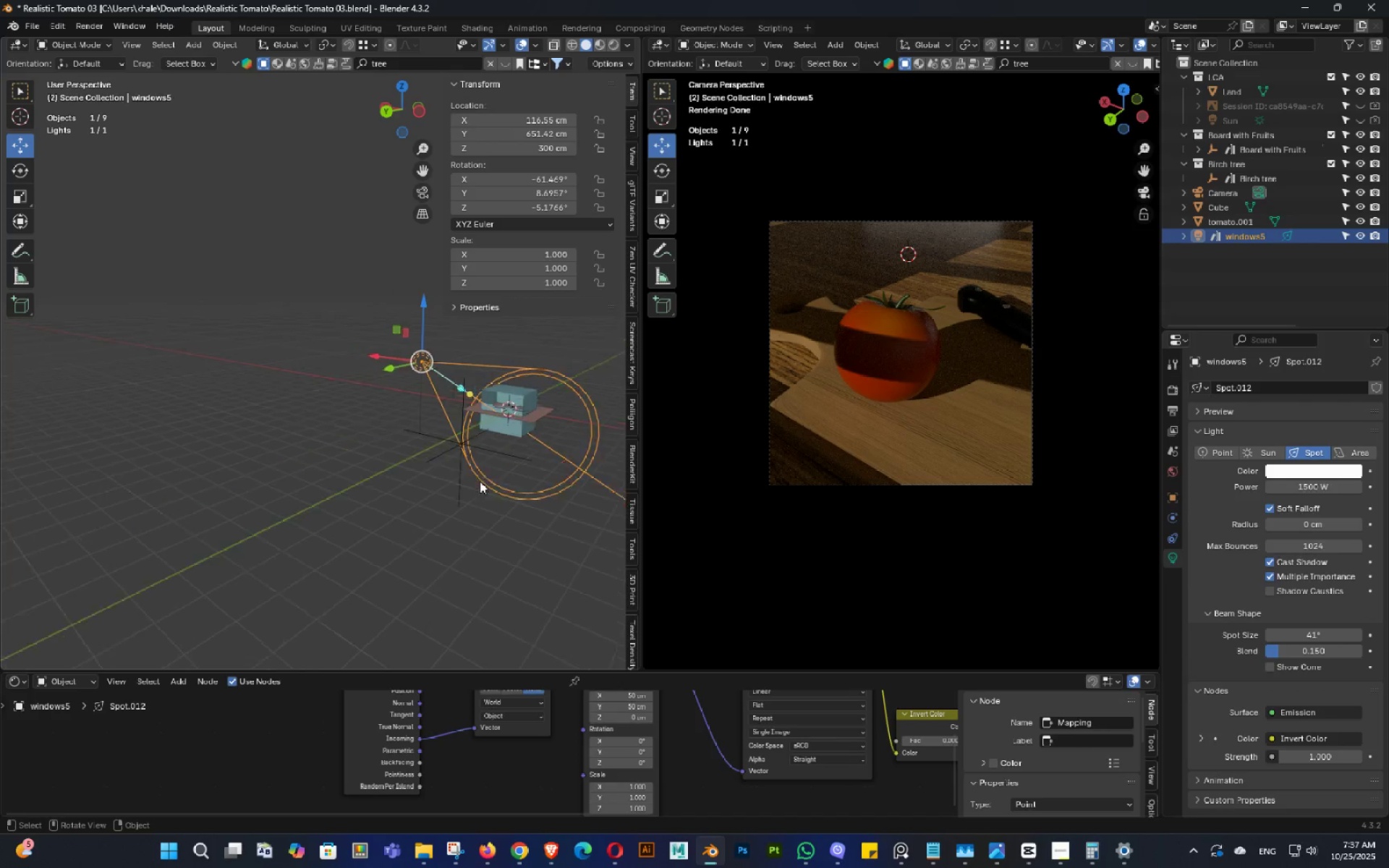 
scroll: coordinate [480, 481], scroll_direction: up, amount: 2.0
 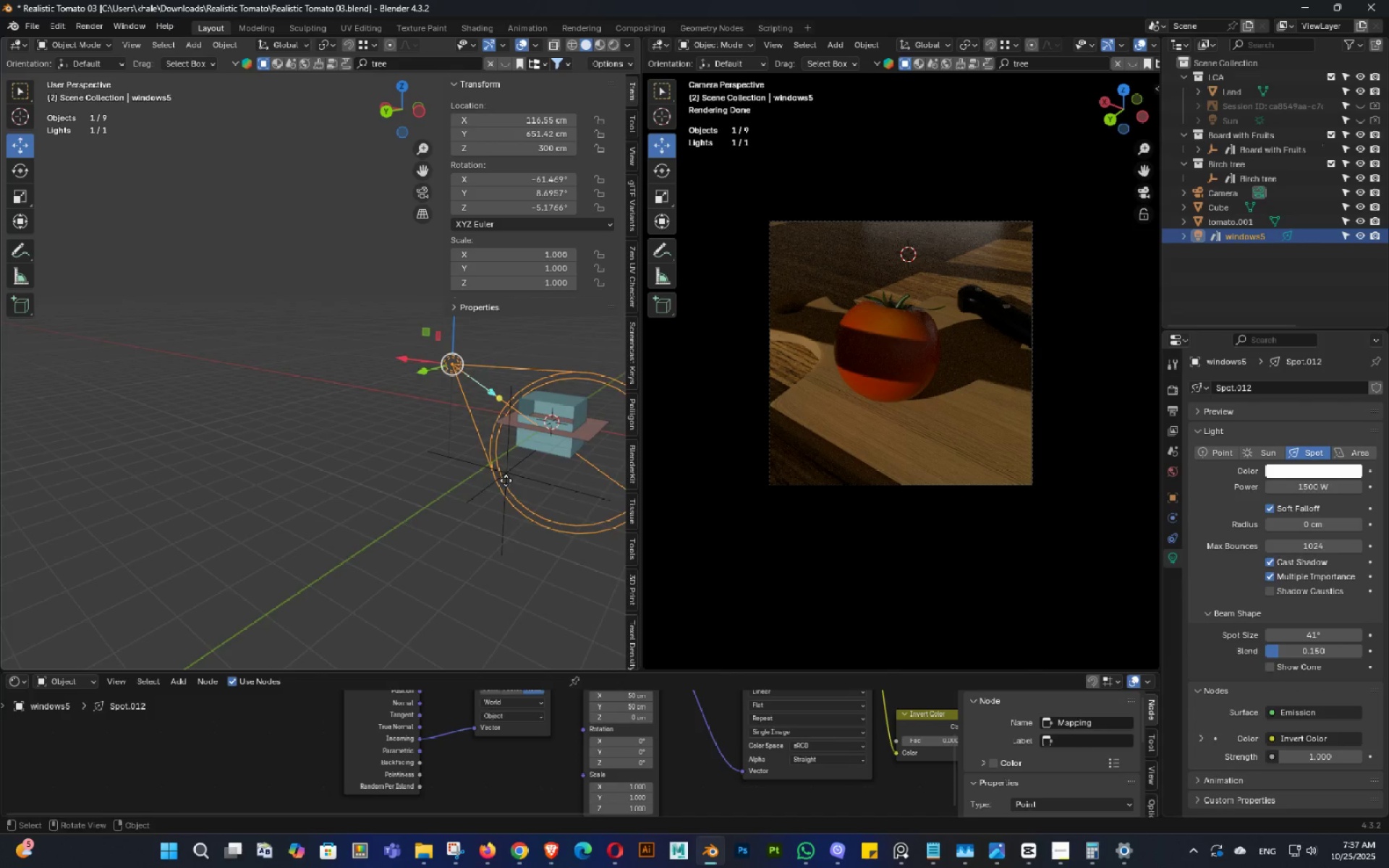 
hold_key(key=ShiftLeft, duration=0.32)
 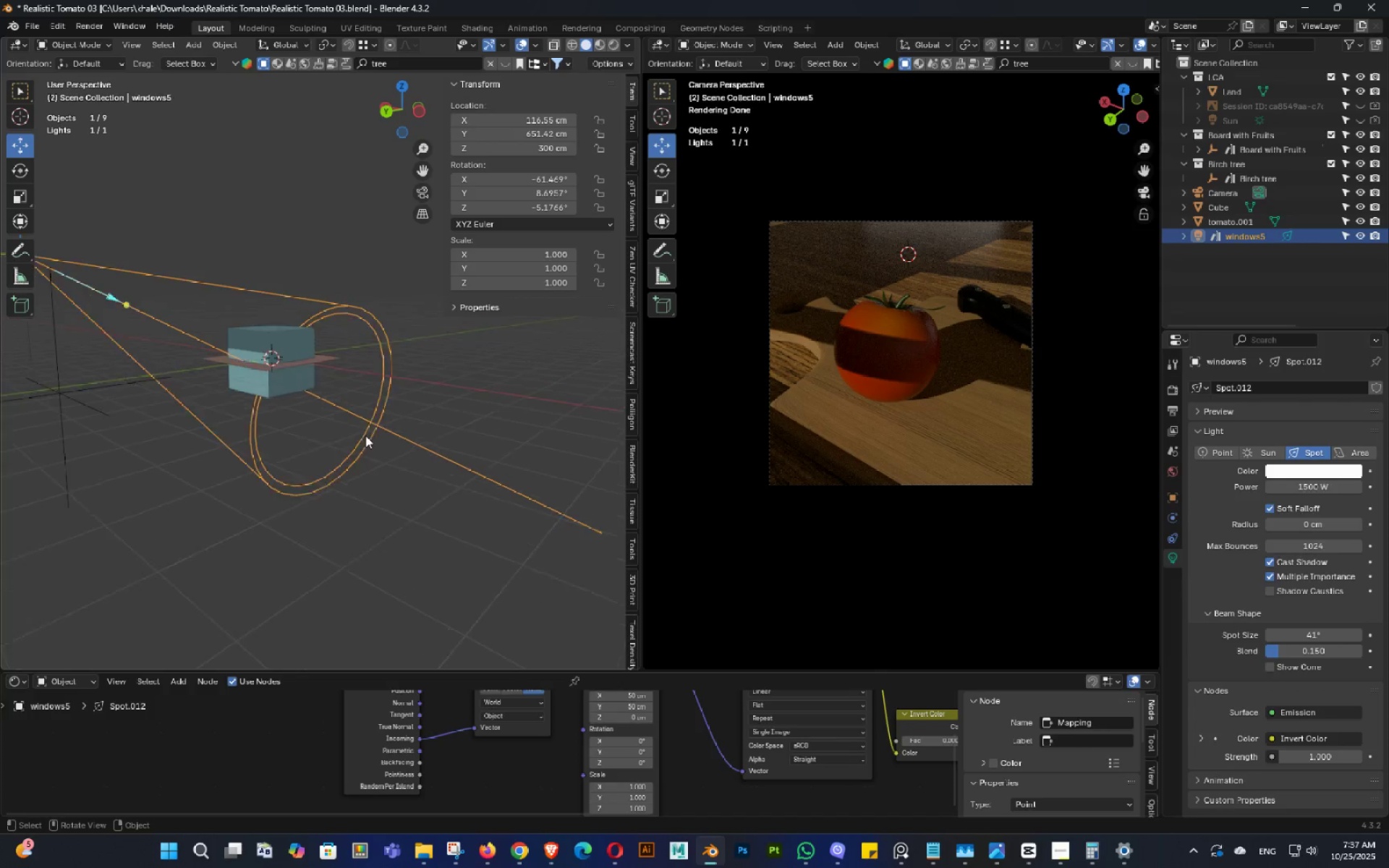 
scroll: coordinate [365, 435], scroll_direction: up, amount: 2.0
 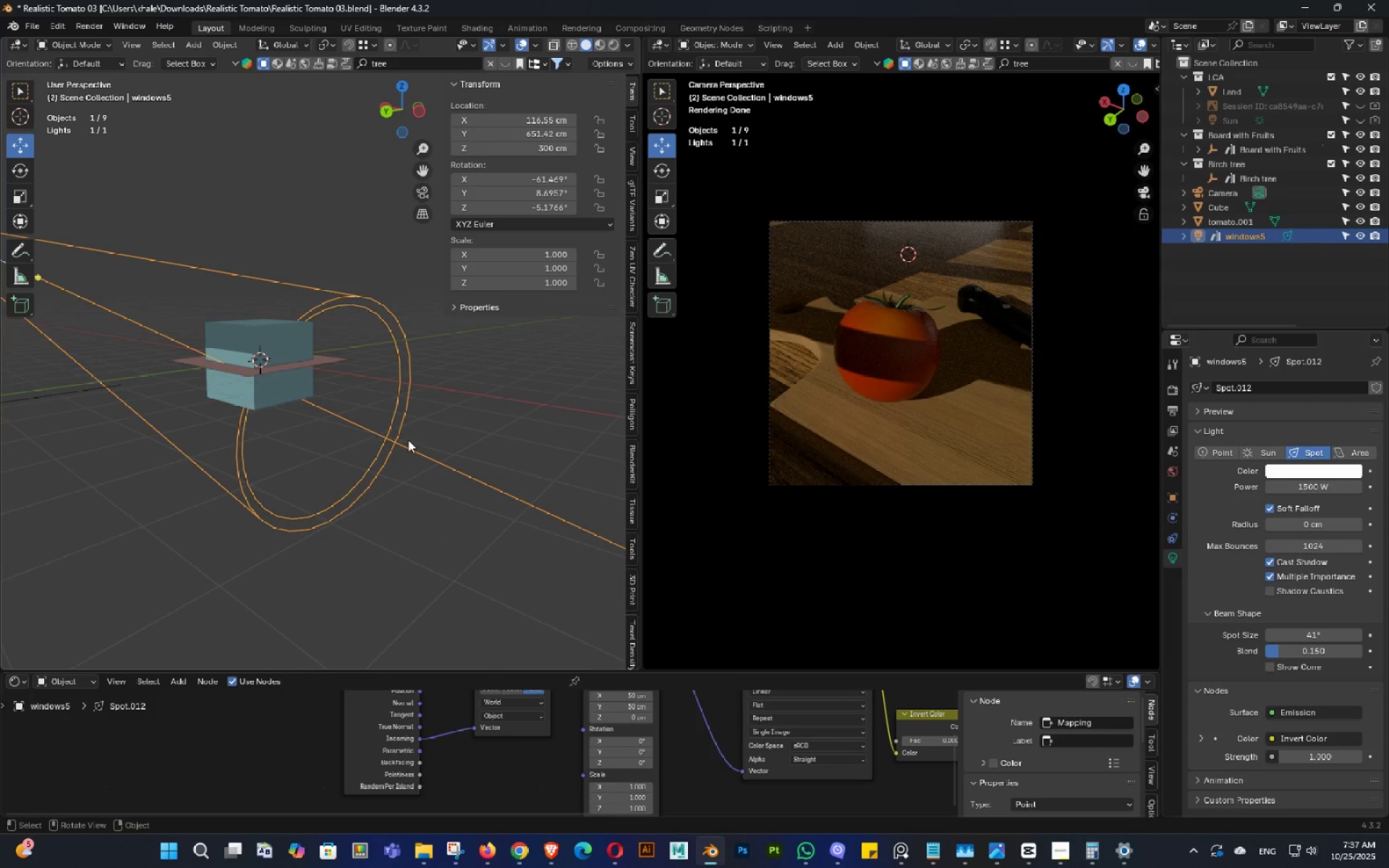 
key(Shift+ShiftLeft)
 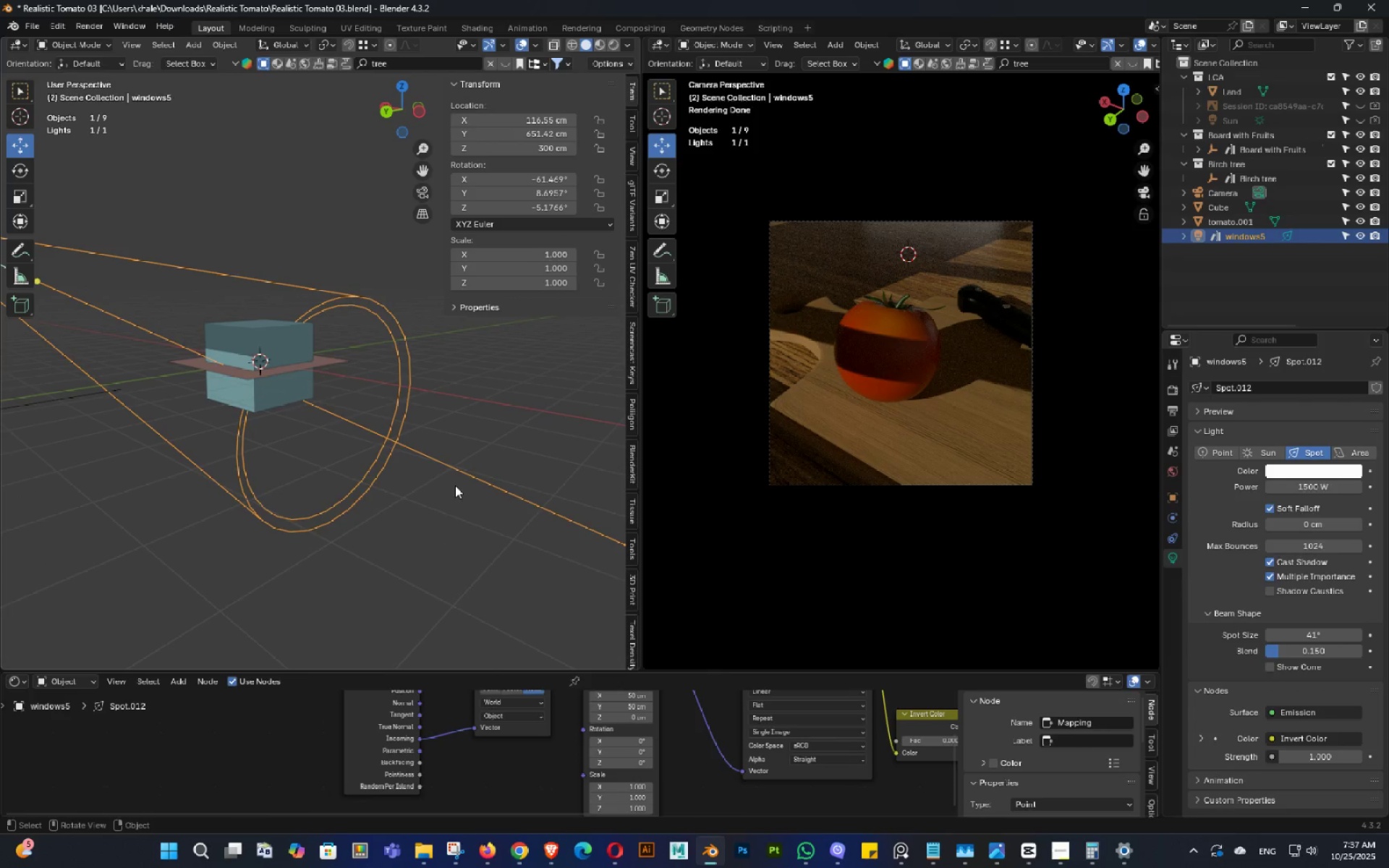 
key(S)
 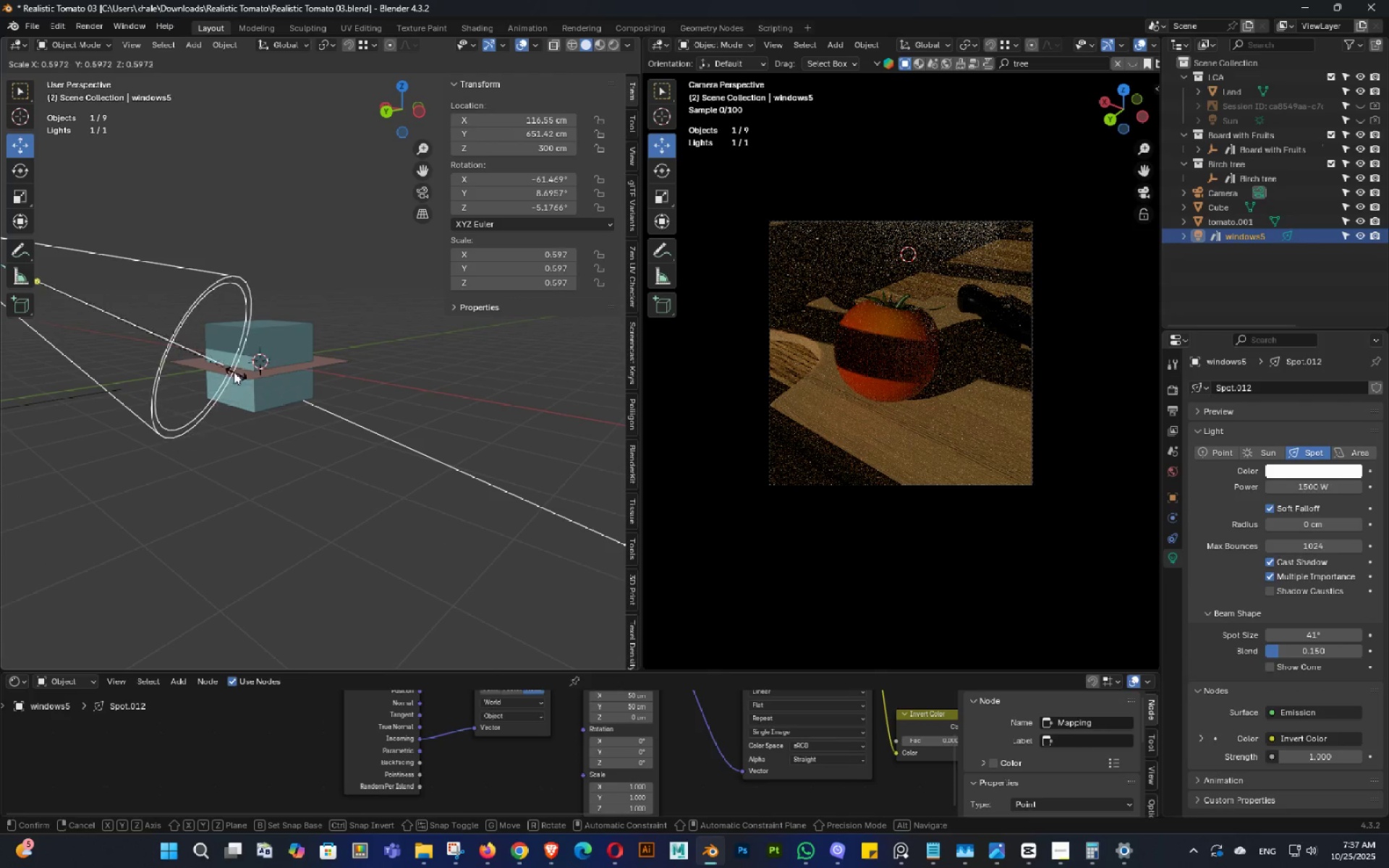 
left_click([181, 352])
 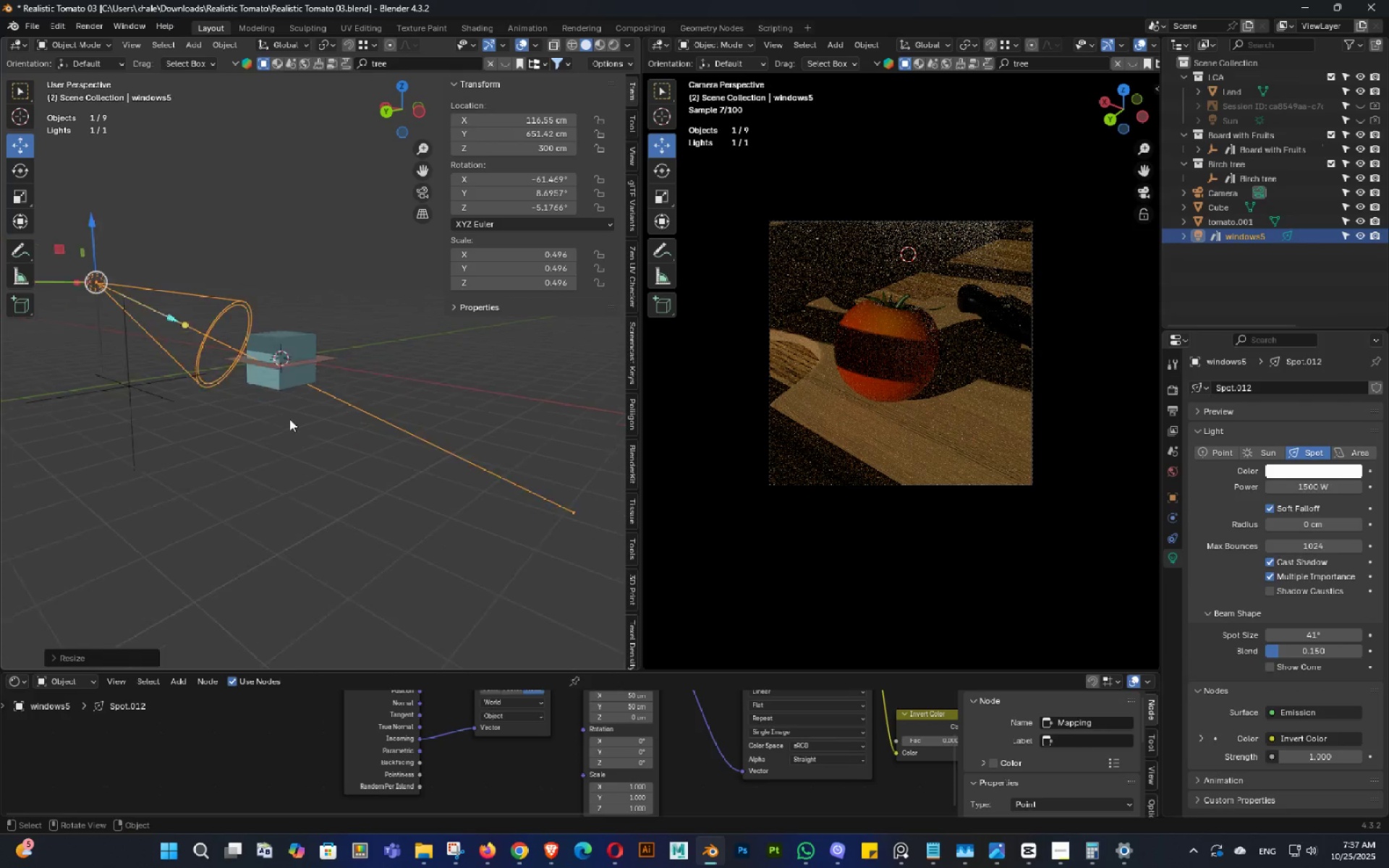 
scroll: coordinate [289, 419], scroll_direction: down, amount: 3.0
 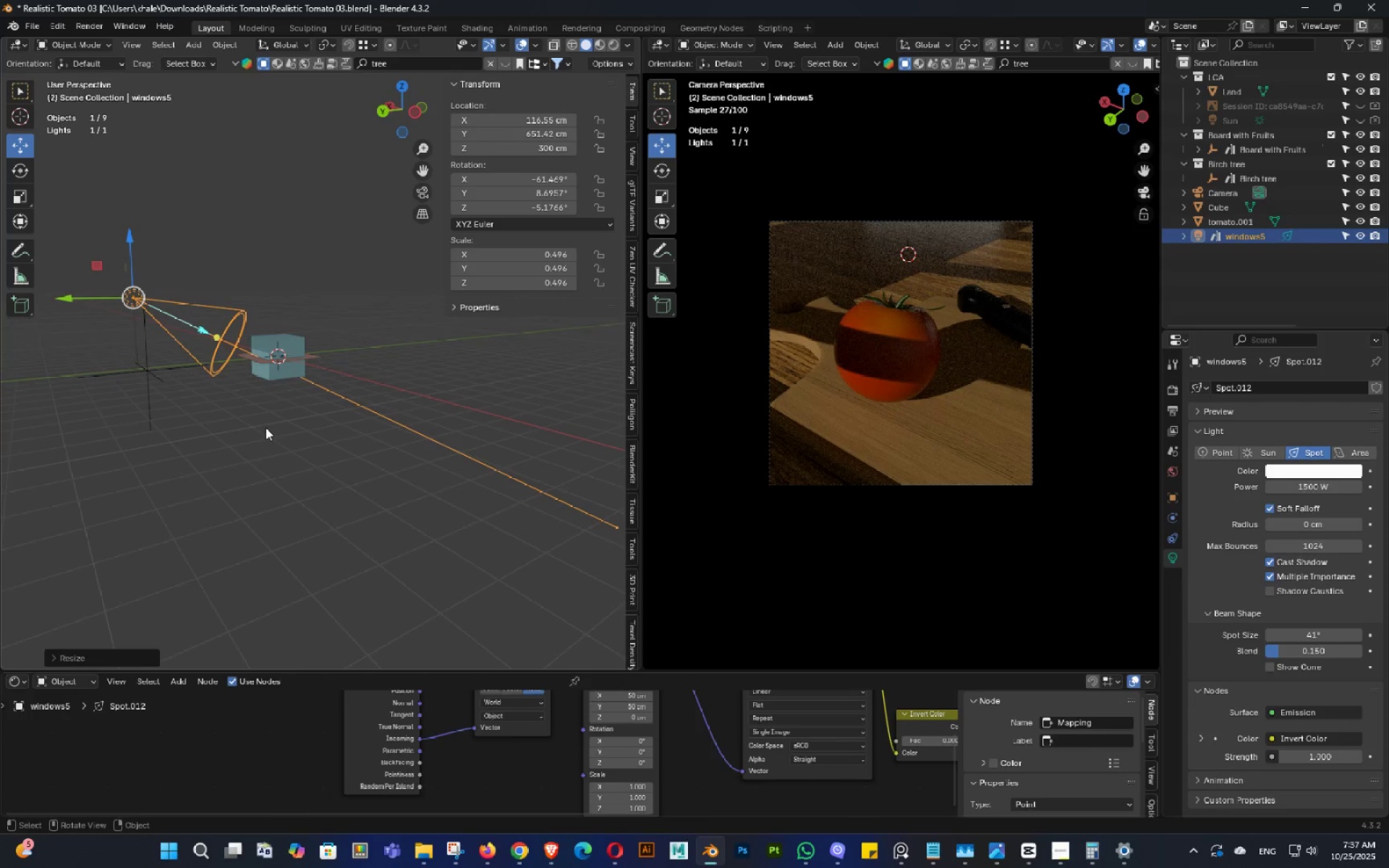 
type(gzzz)
 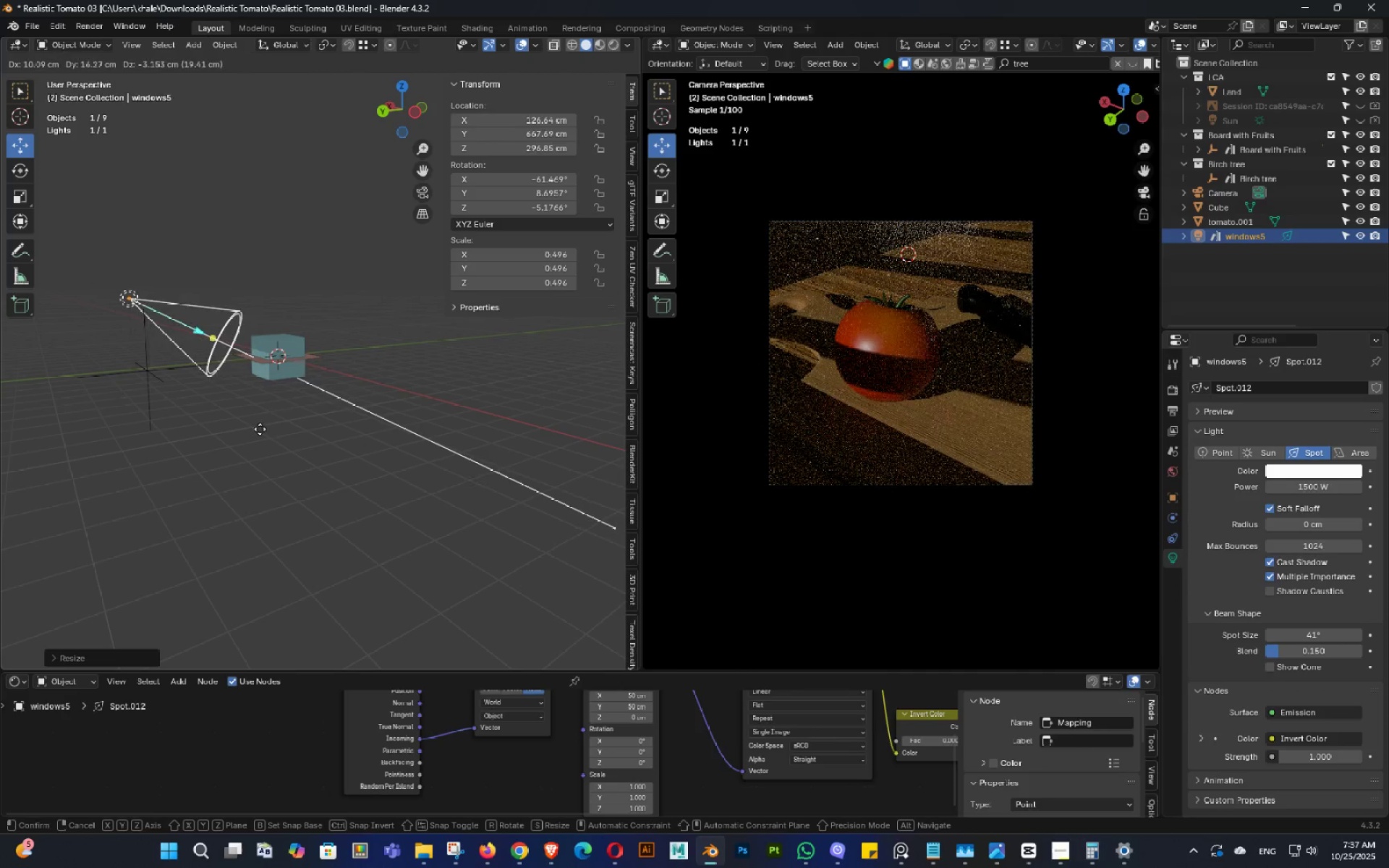 
left_click([260, 429])
 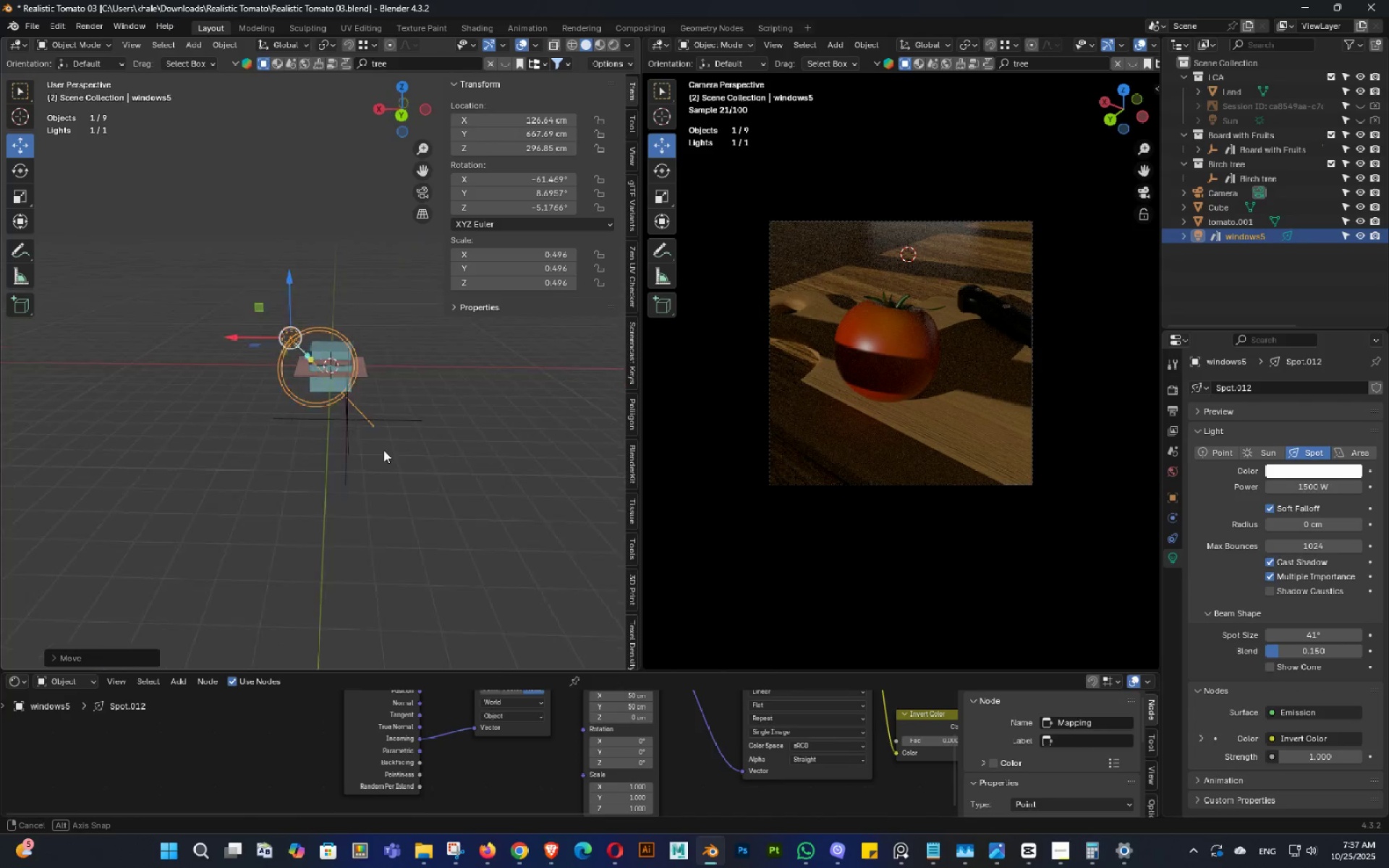 
double_click([394, 450])
 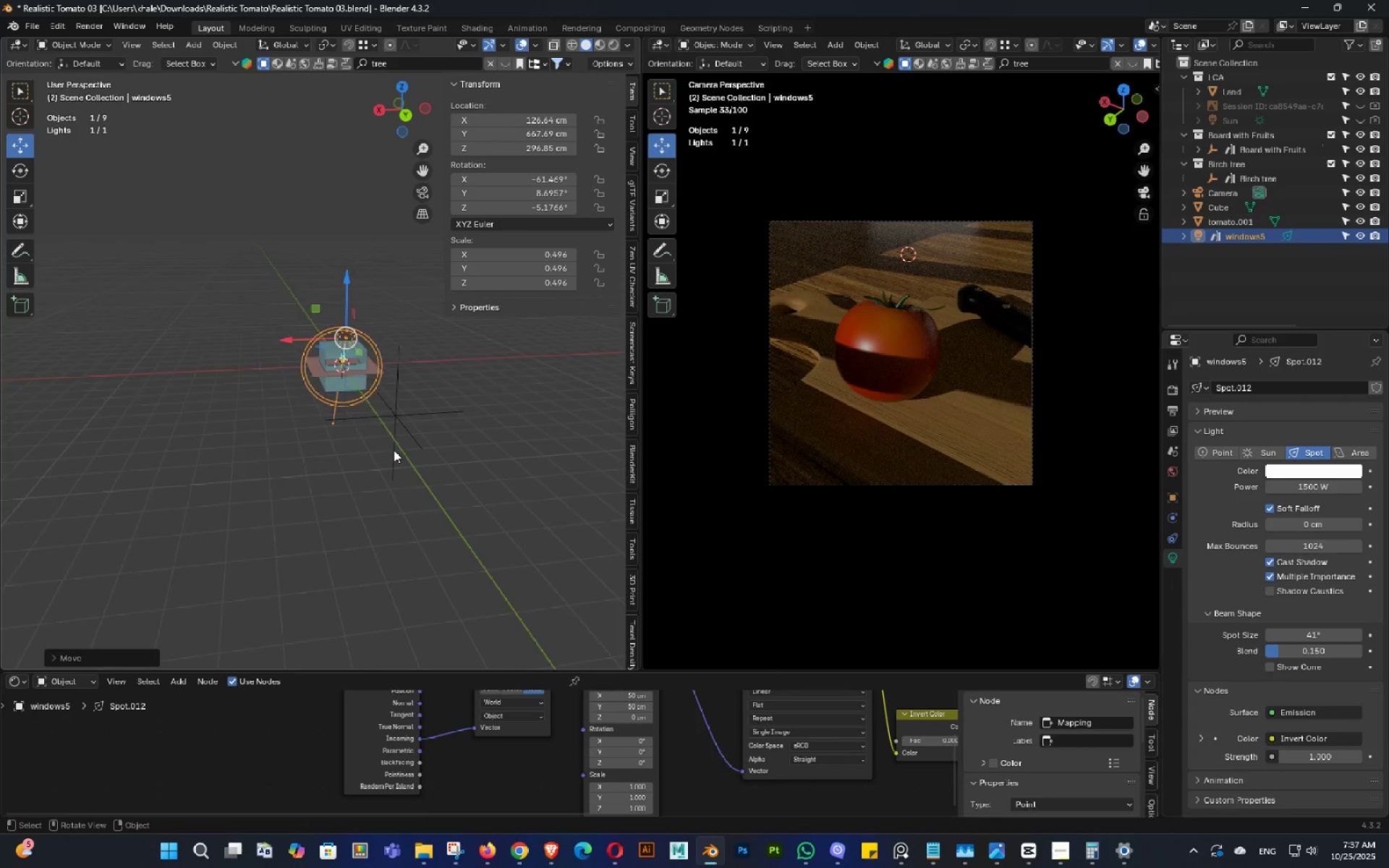 
scroll: coordinate [394, 450], scroll_direction: up, amount: 3.0
 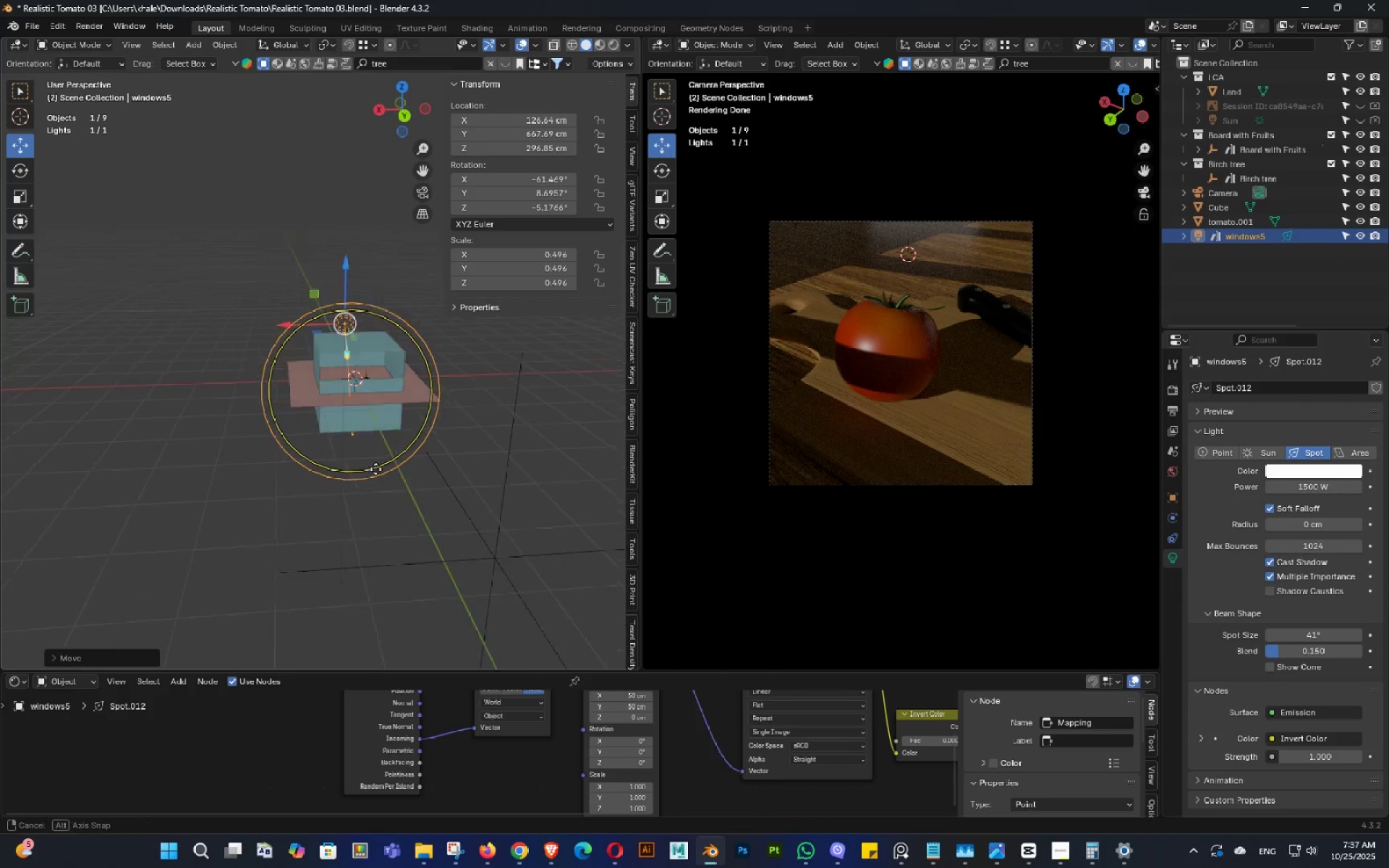 
double_click([369, 474])
 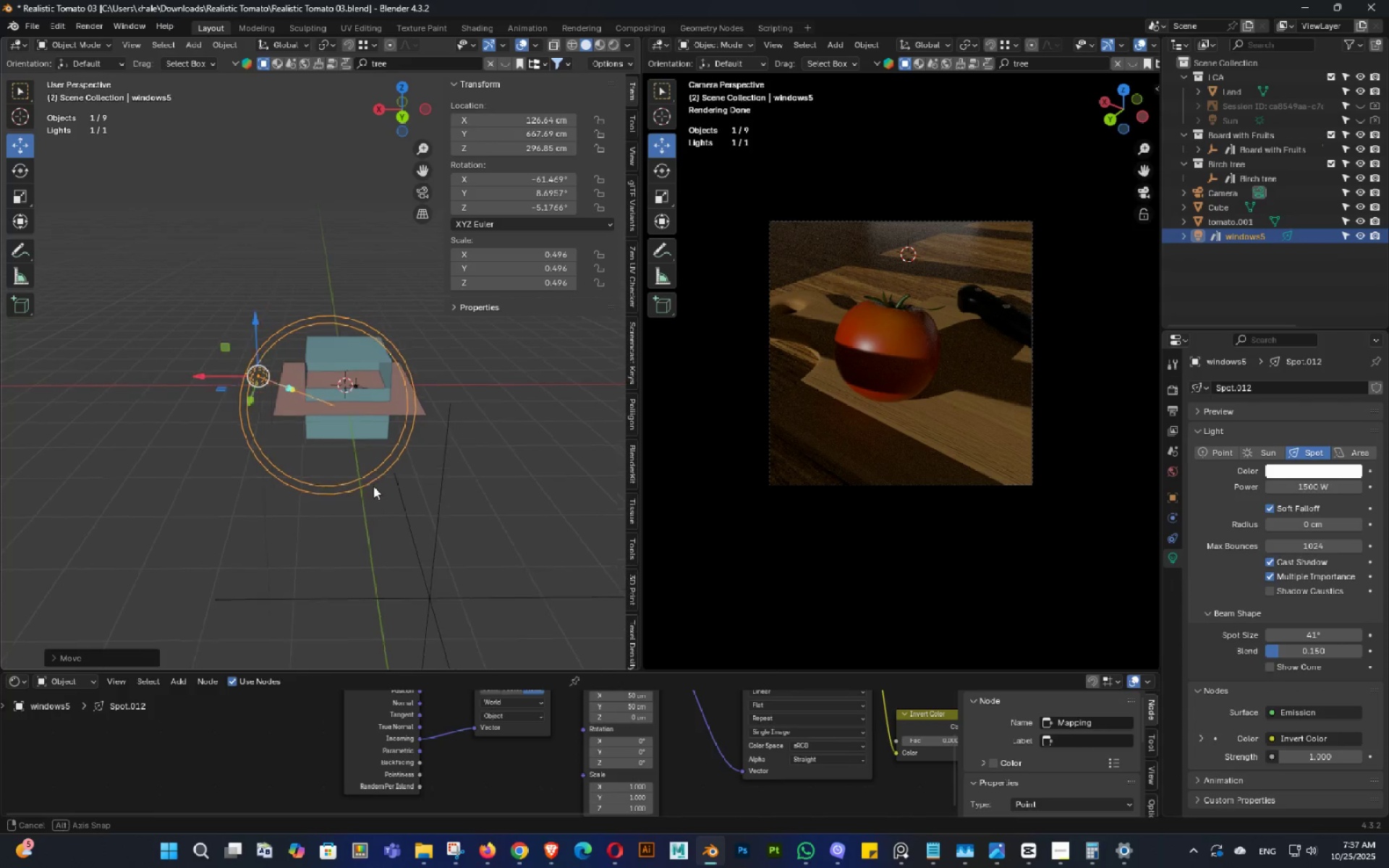 
triple_click([365, 488])
 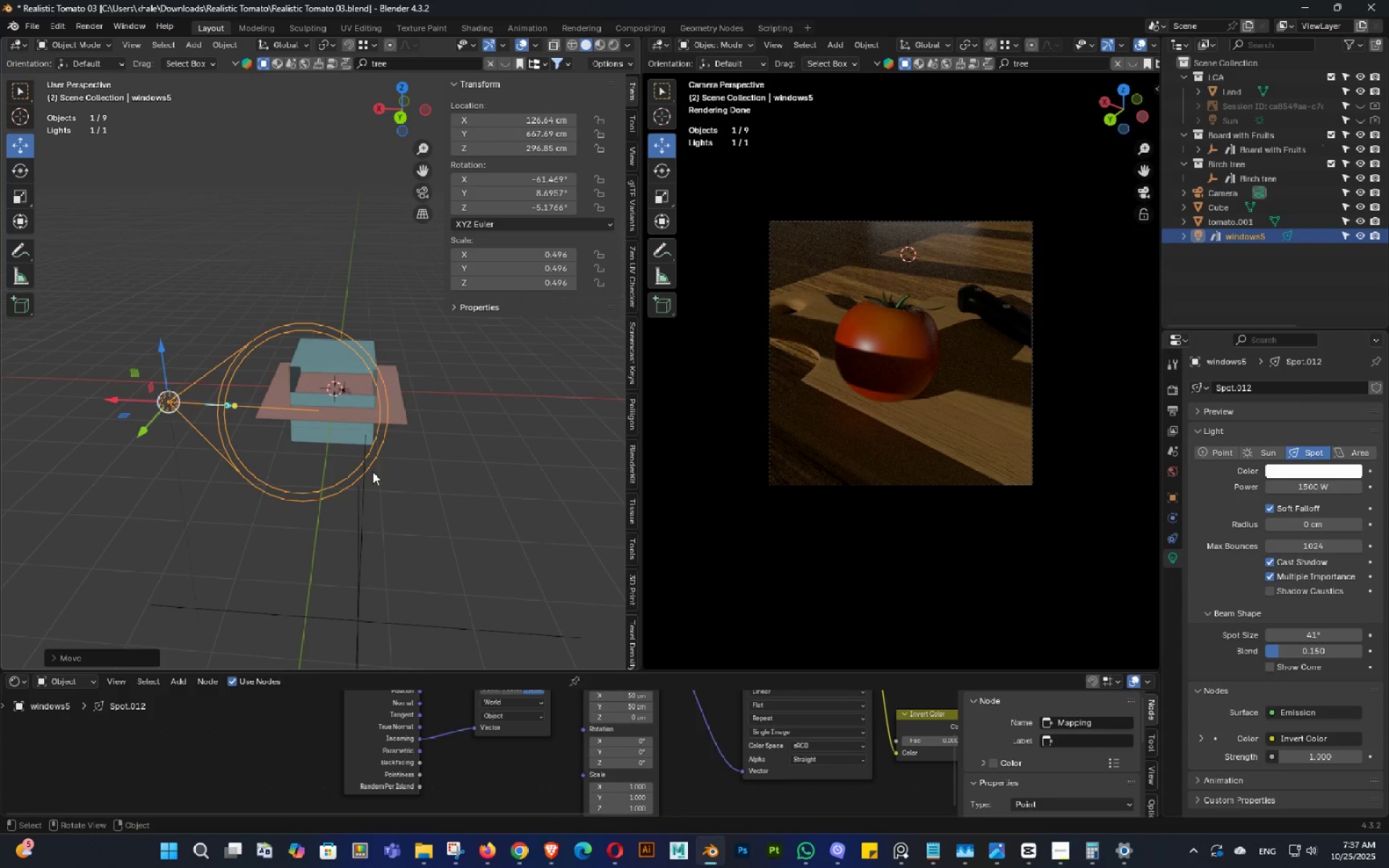 
key(Z)
 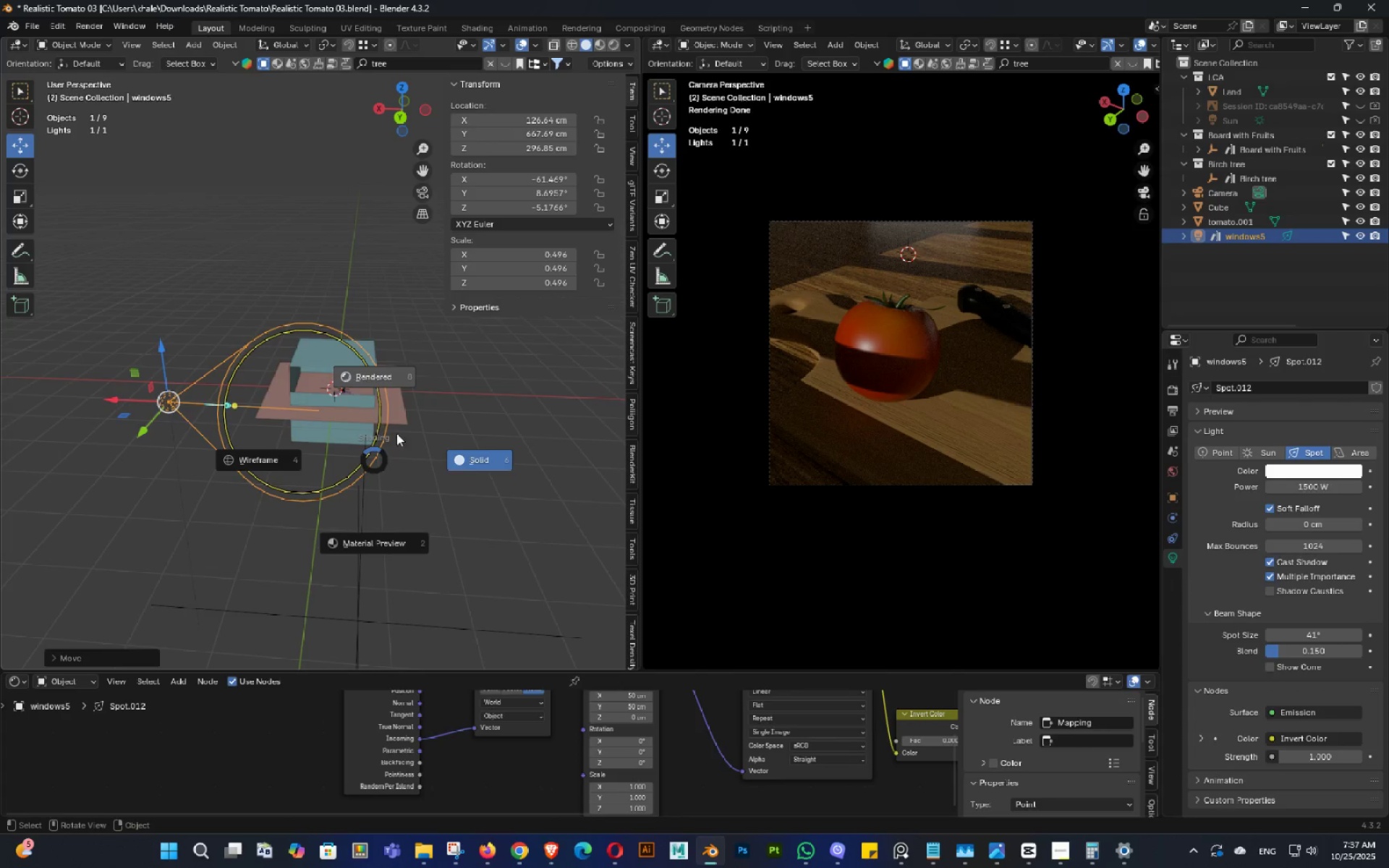 
scroll: coordinate [406, 436], scroll_direction: up, amount: 4.0
 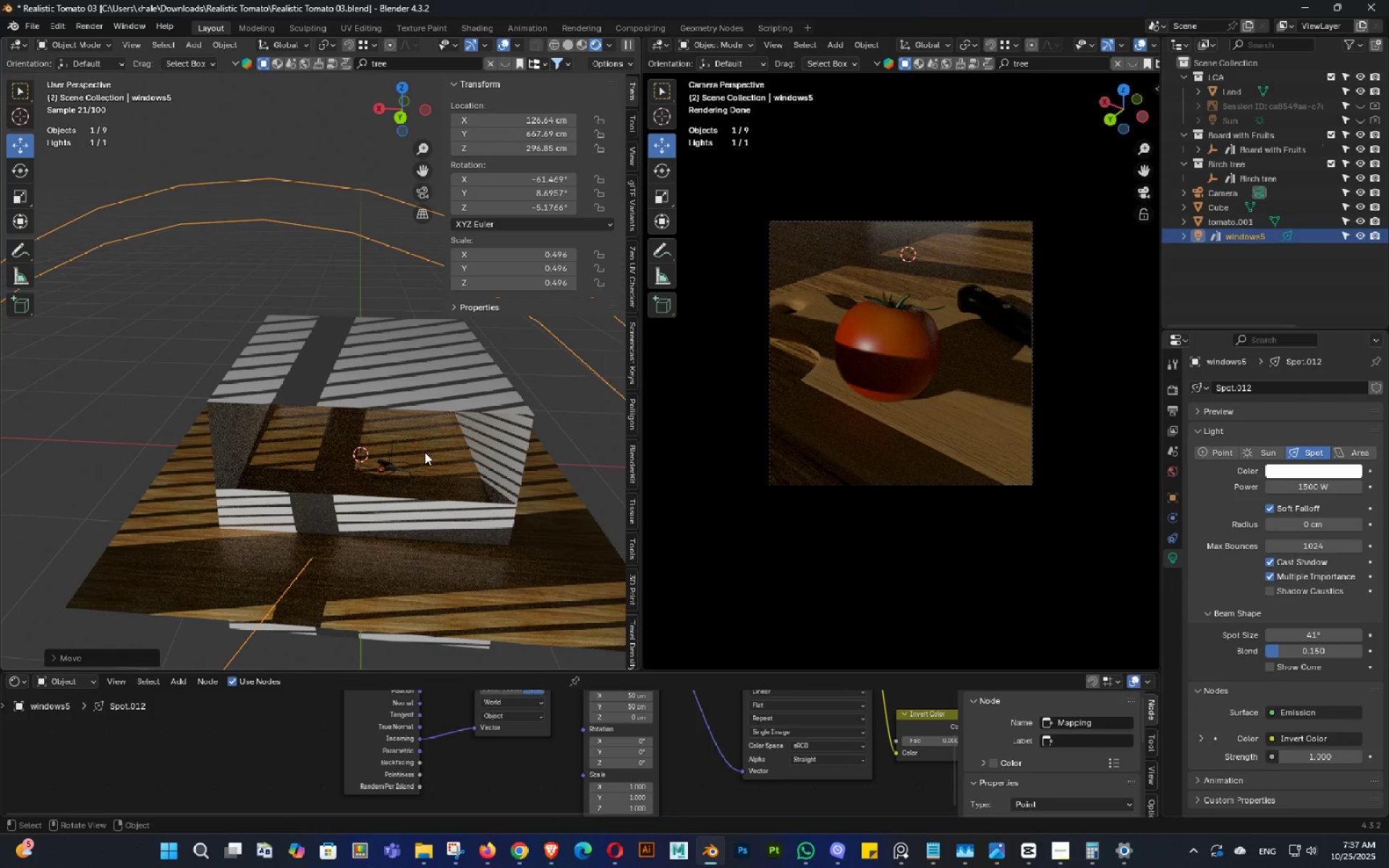 
scroll: coordinate [425, 452], scroll_direction: down, amount: 2.0
 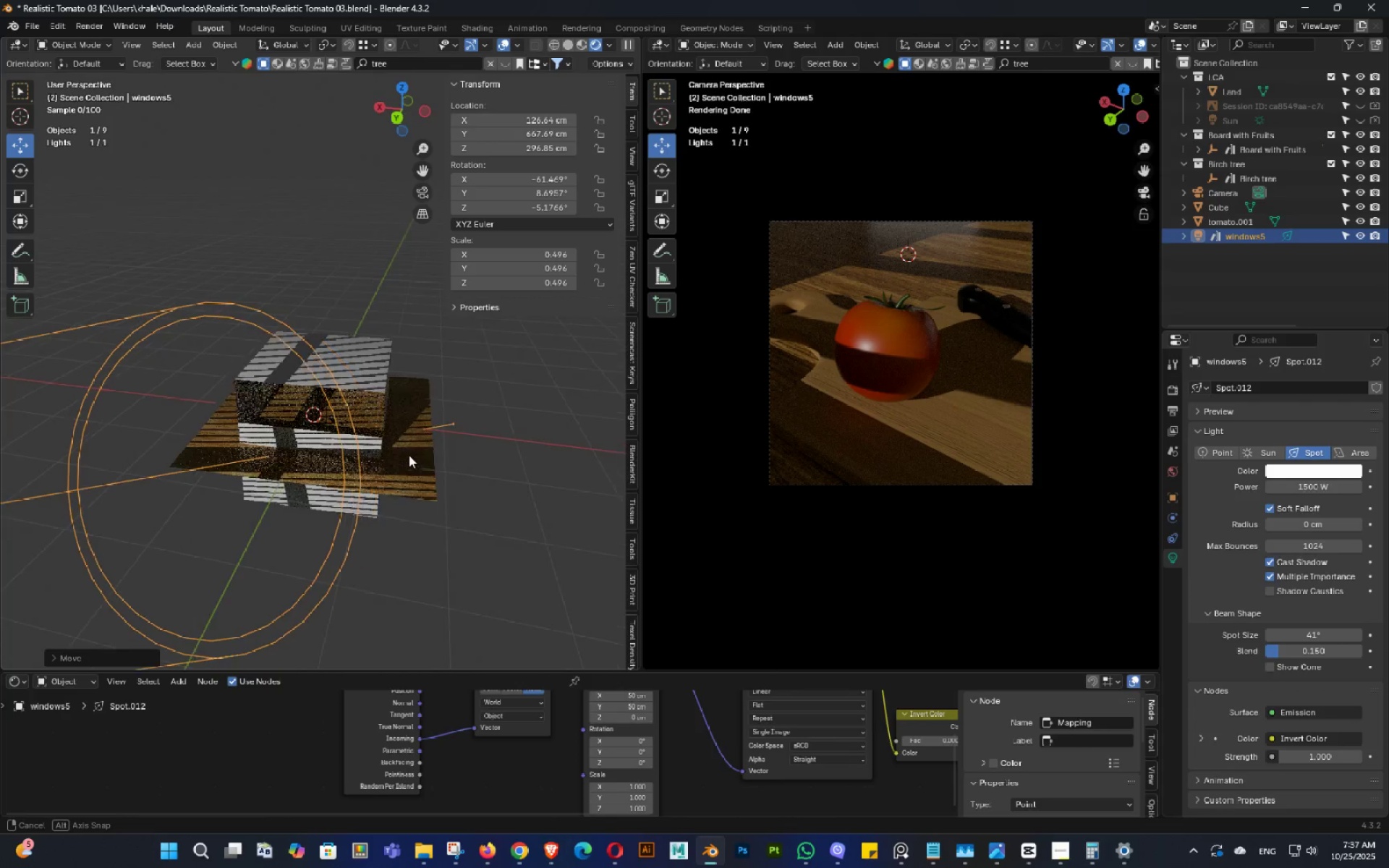 
double_click([409, 455])
 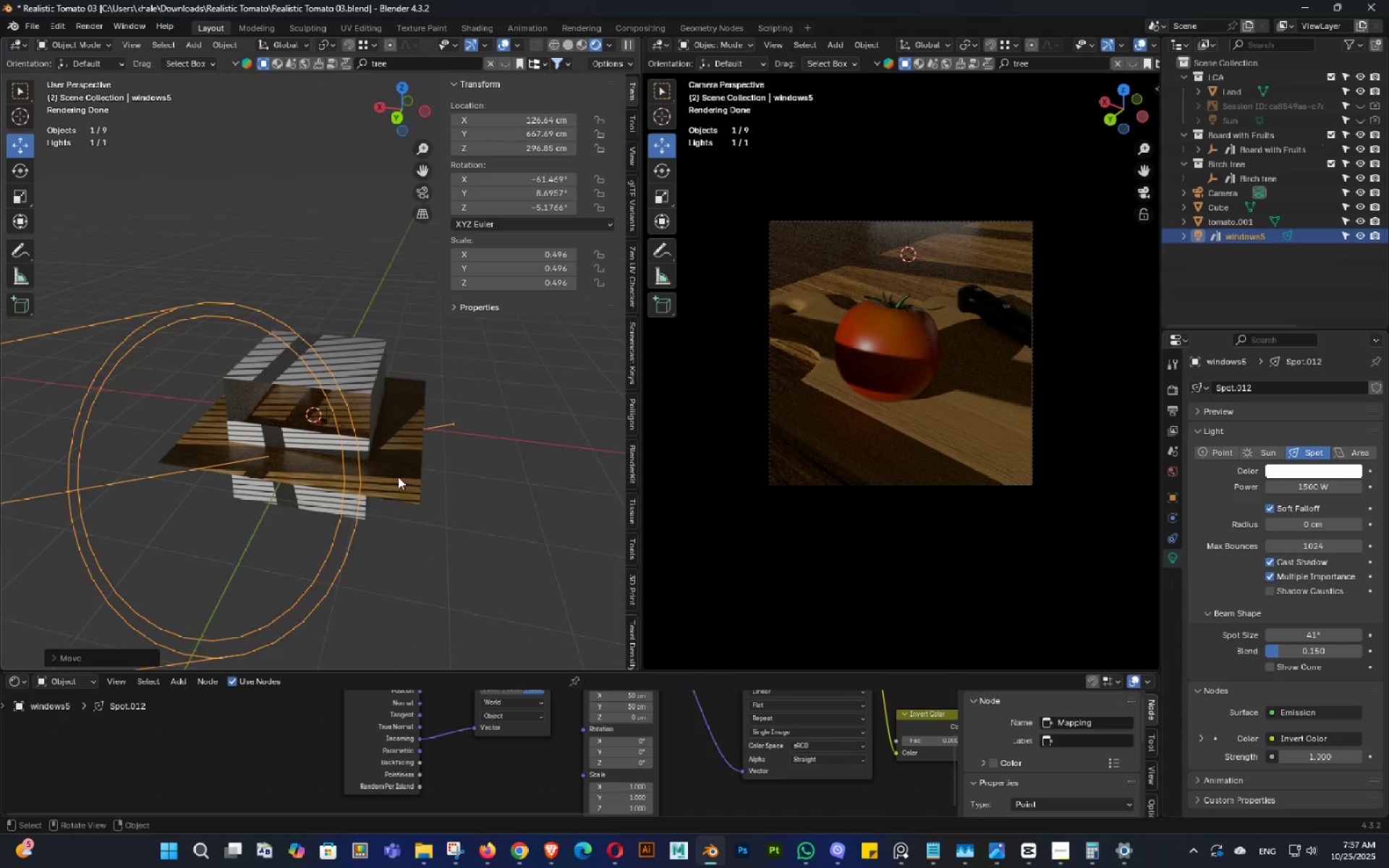 
double_click([416, 477])
 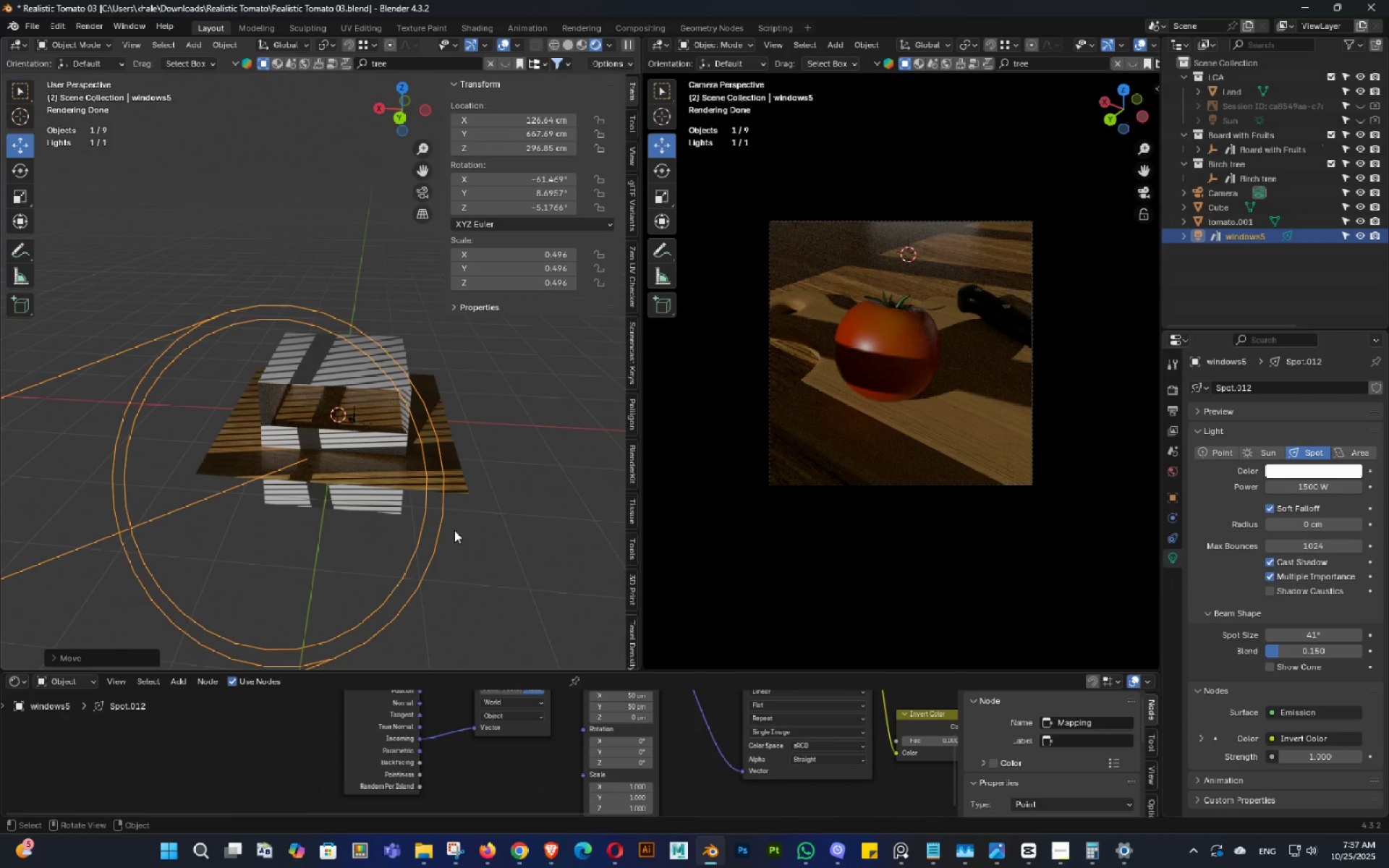 
key(S)
 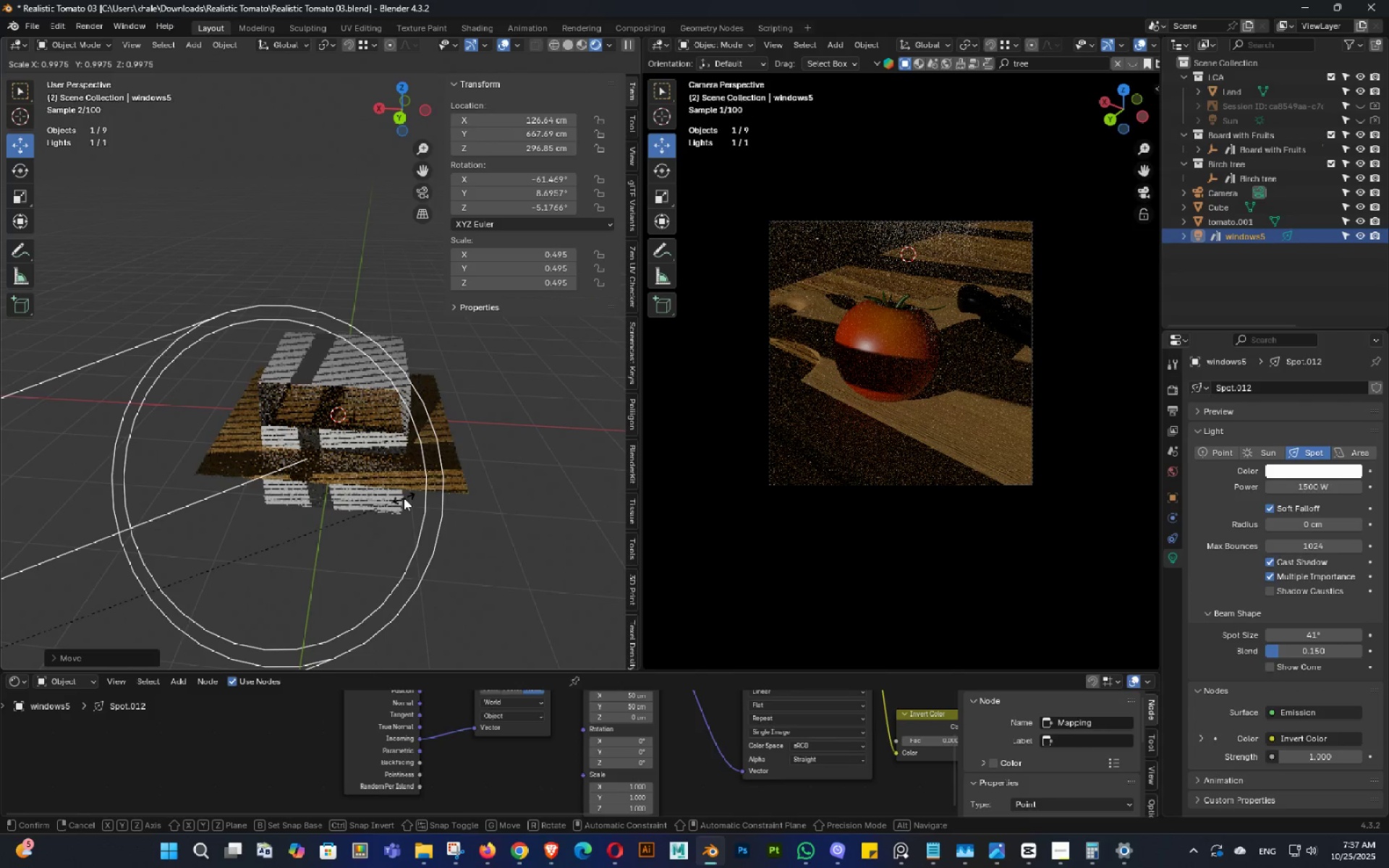 
left_click([404, 498])
 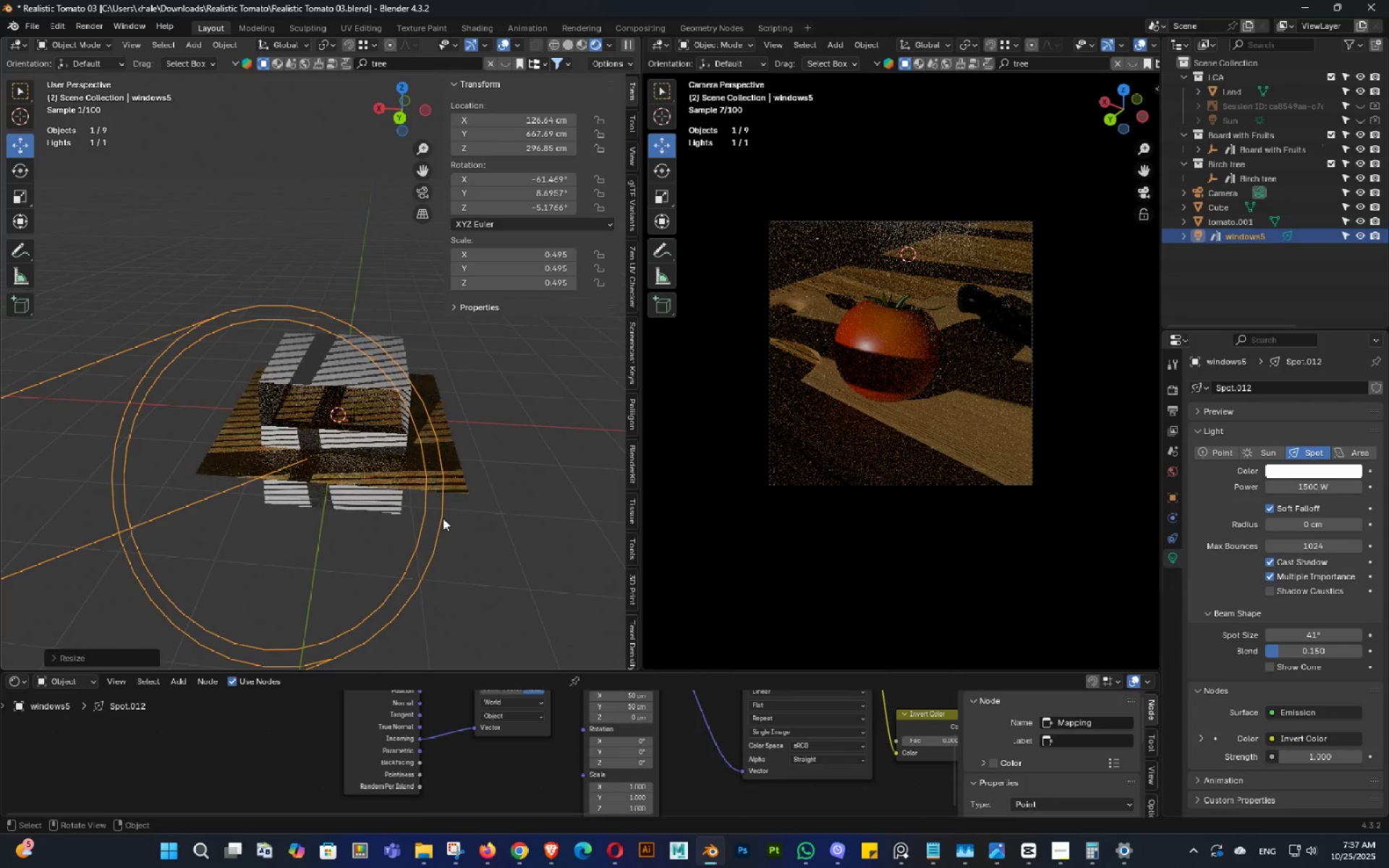 
key(Control+ControlLeft)
 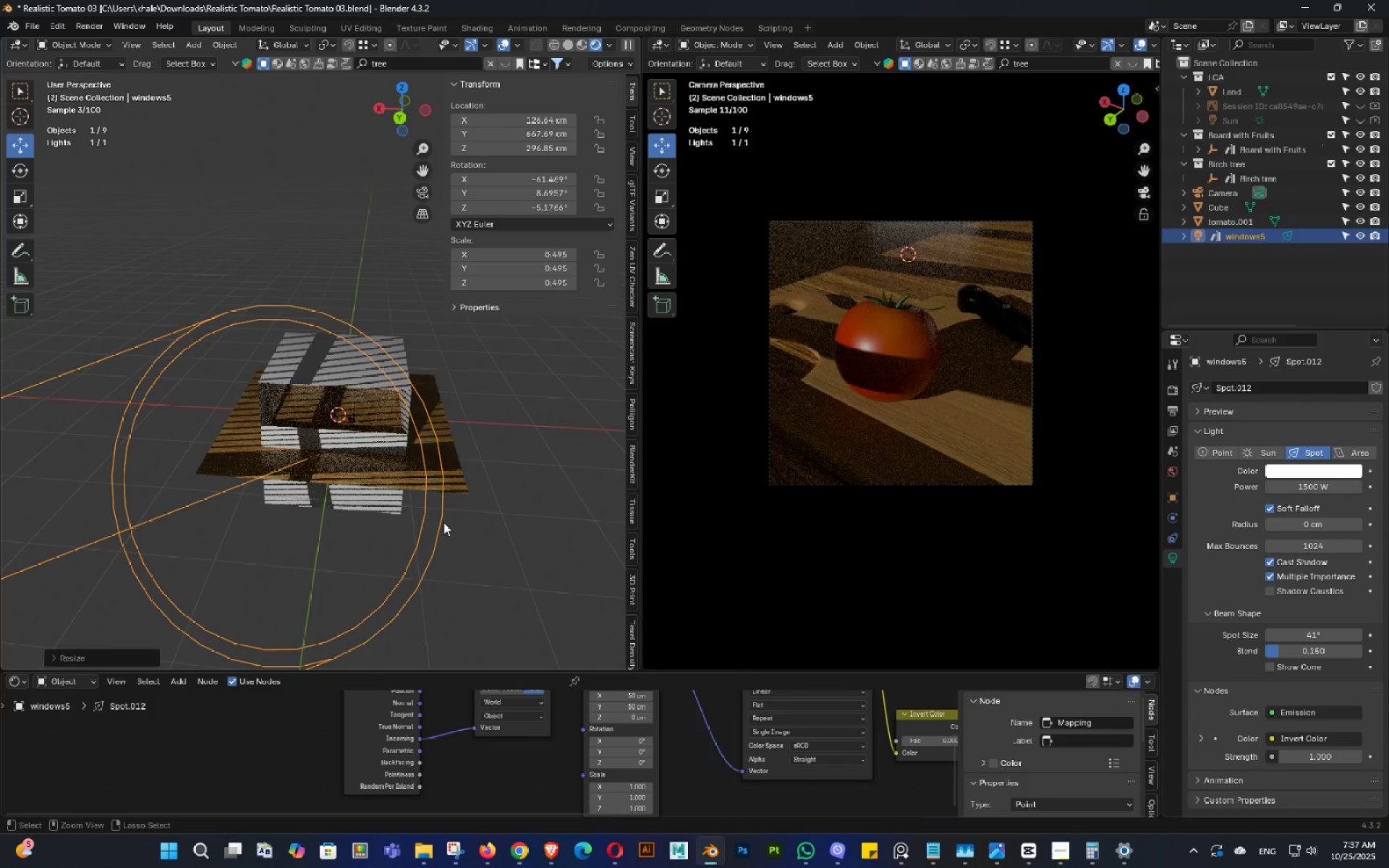 
key(Control+Z)
 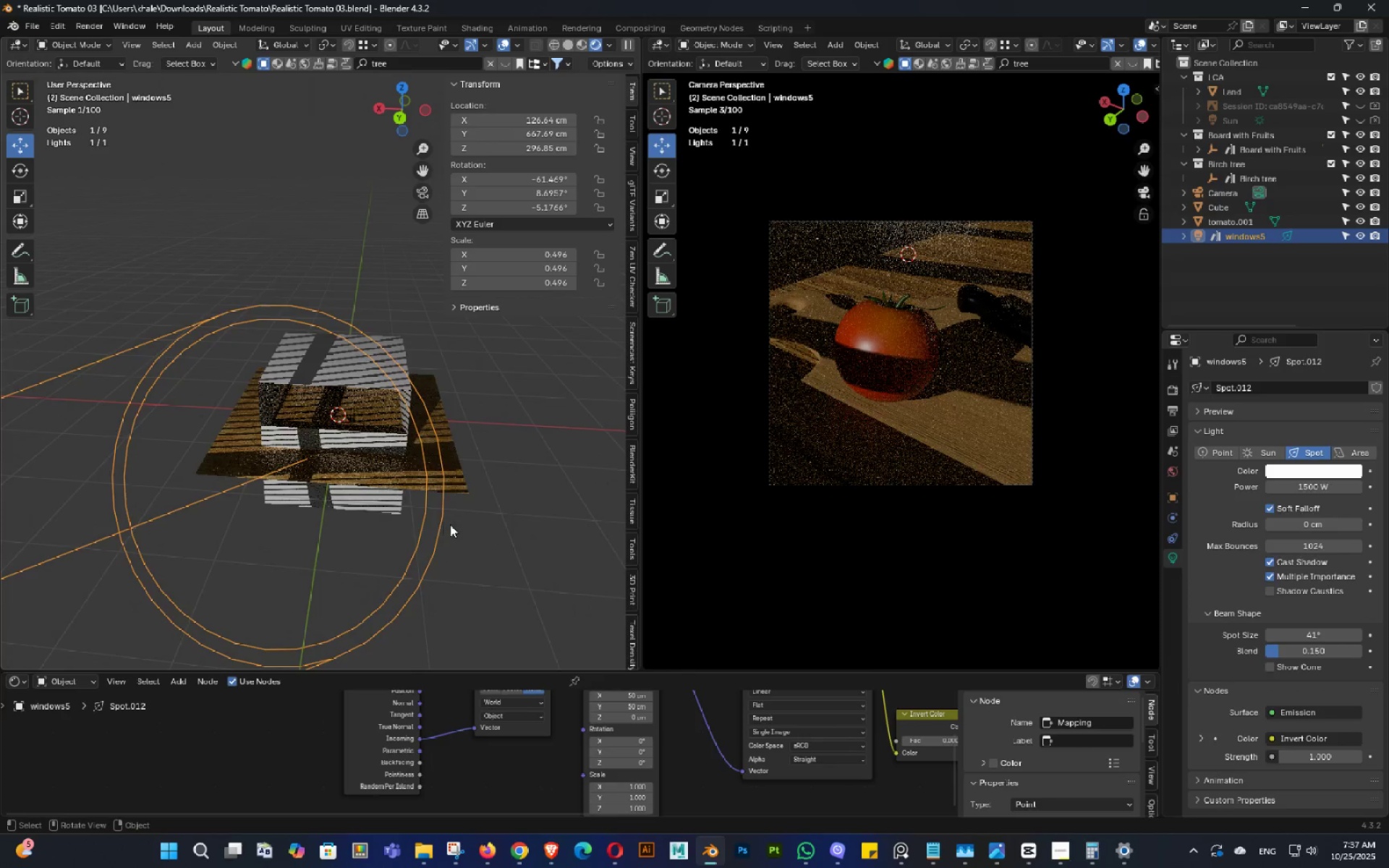 
scroll: coordinate [457, 528], scroll_direction: down, amount: 2.0
 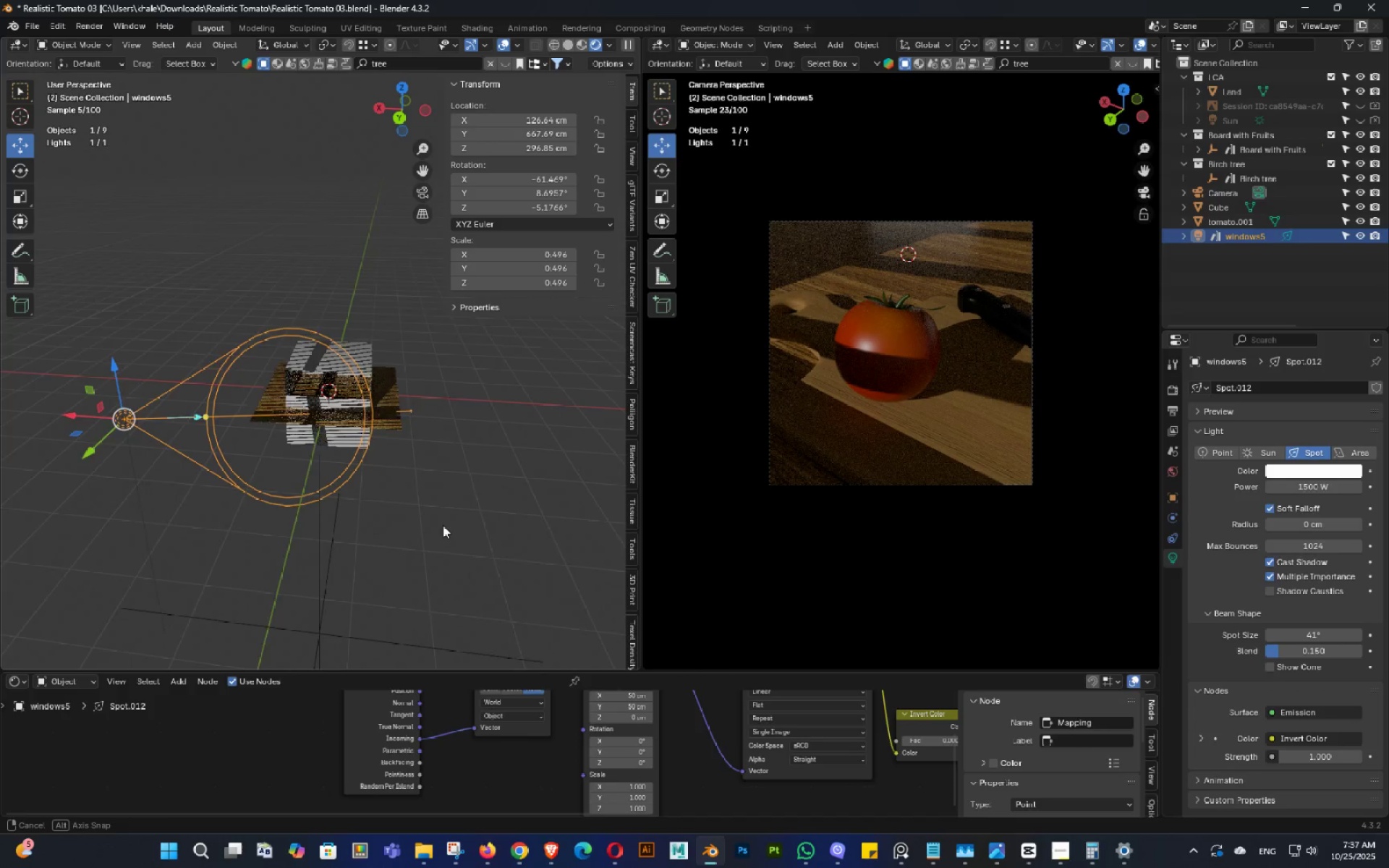 
middle_click([443, 525])
 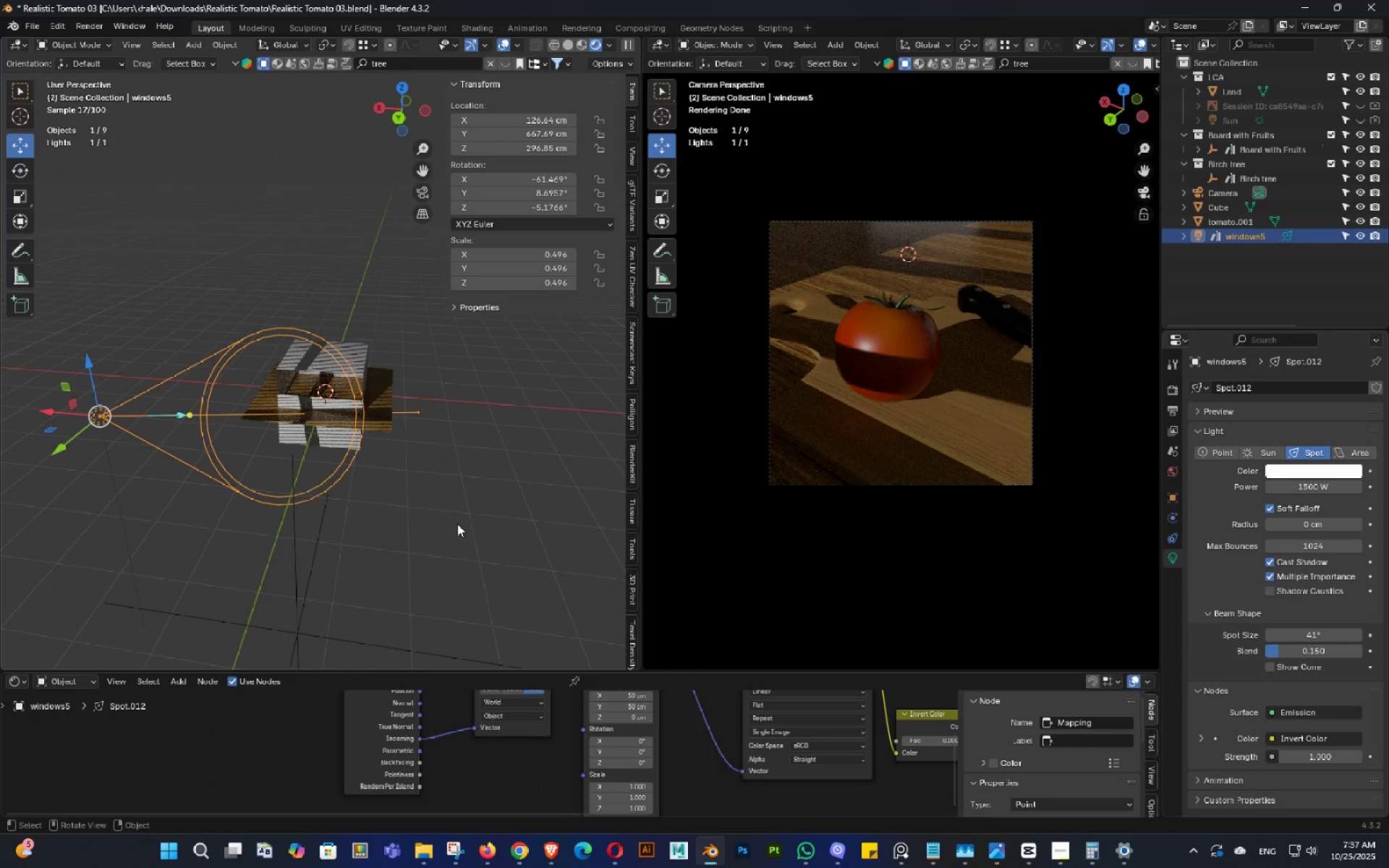 
type(gzz)
 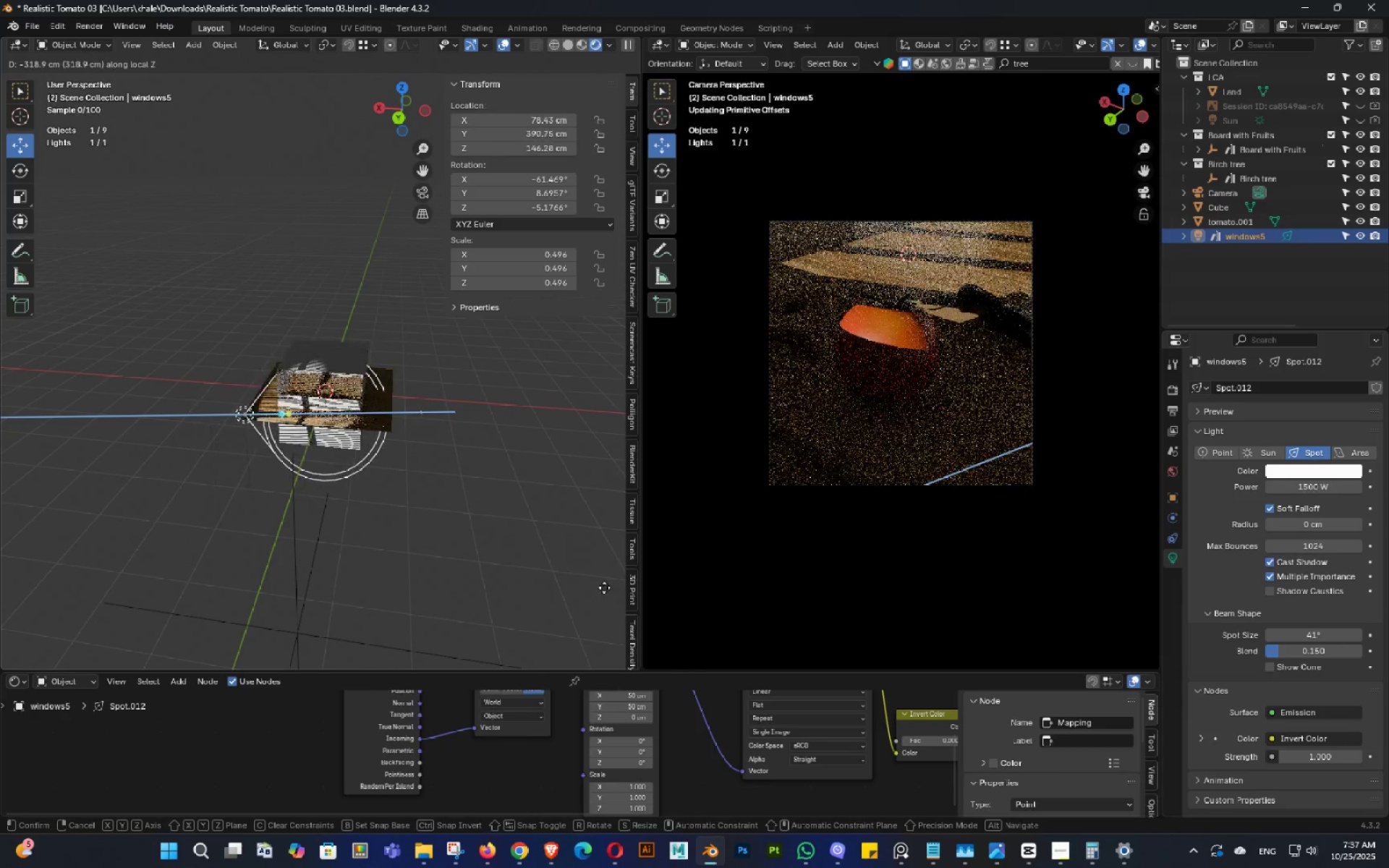 
left_click([617, 592])
 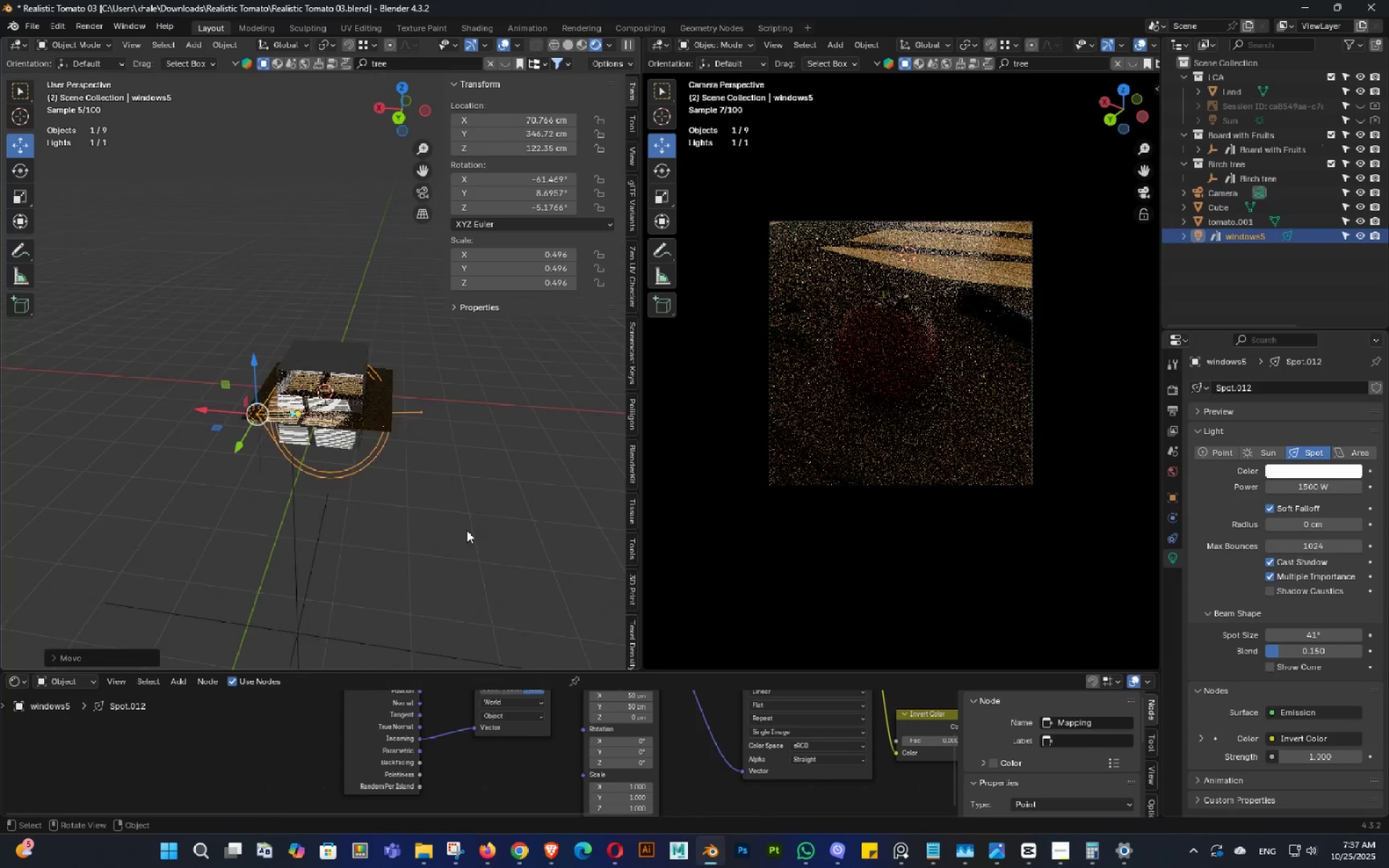 
scroll: coordinate [464, 527], scroll_direction: up, amount: 3.0
 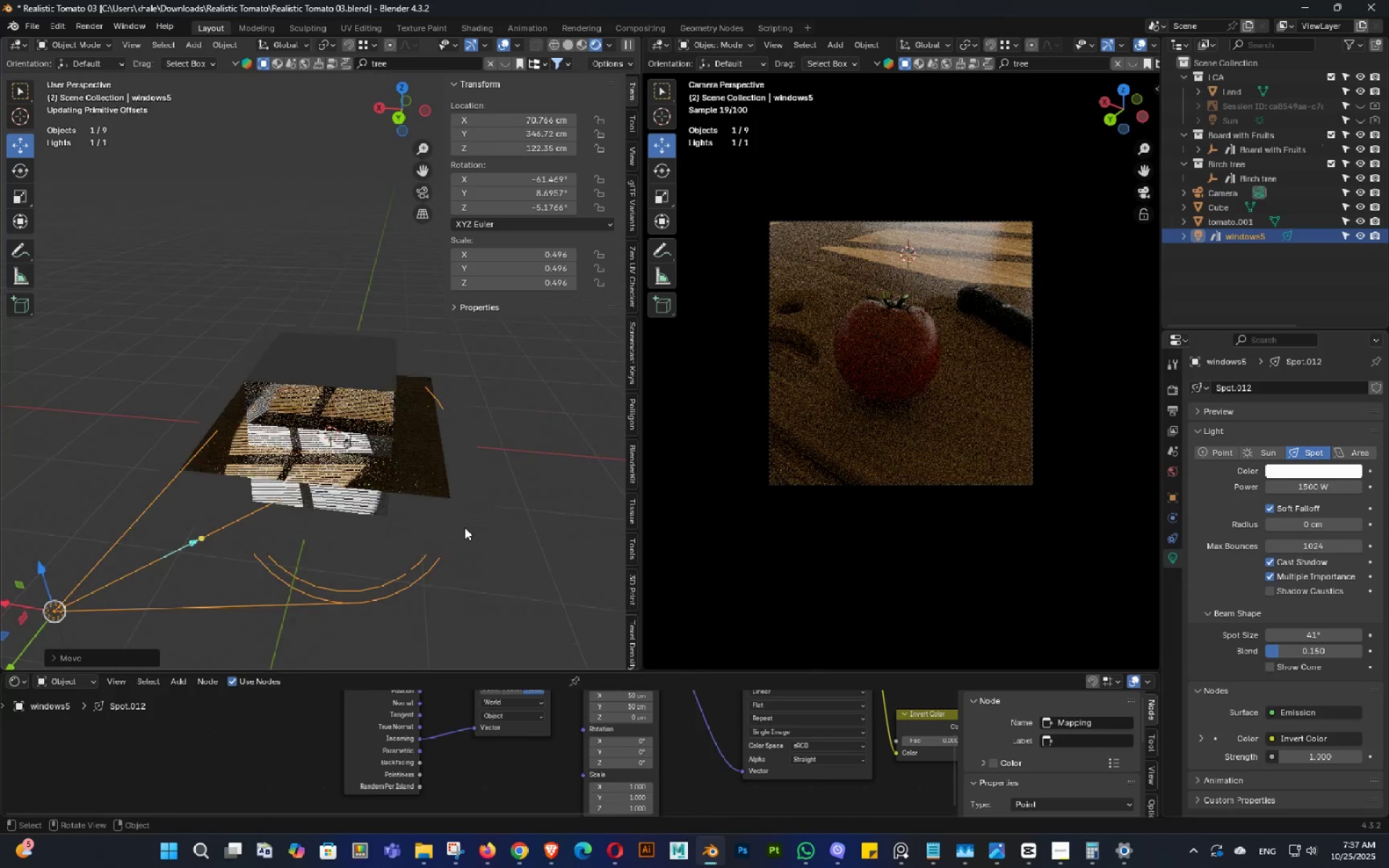 
hold_key(key=ShiftLeft, duration=0.42)
 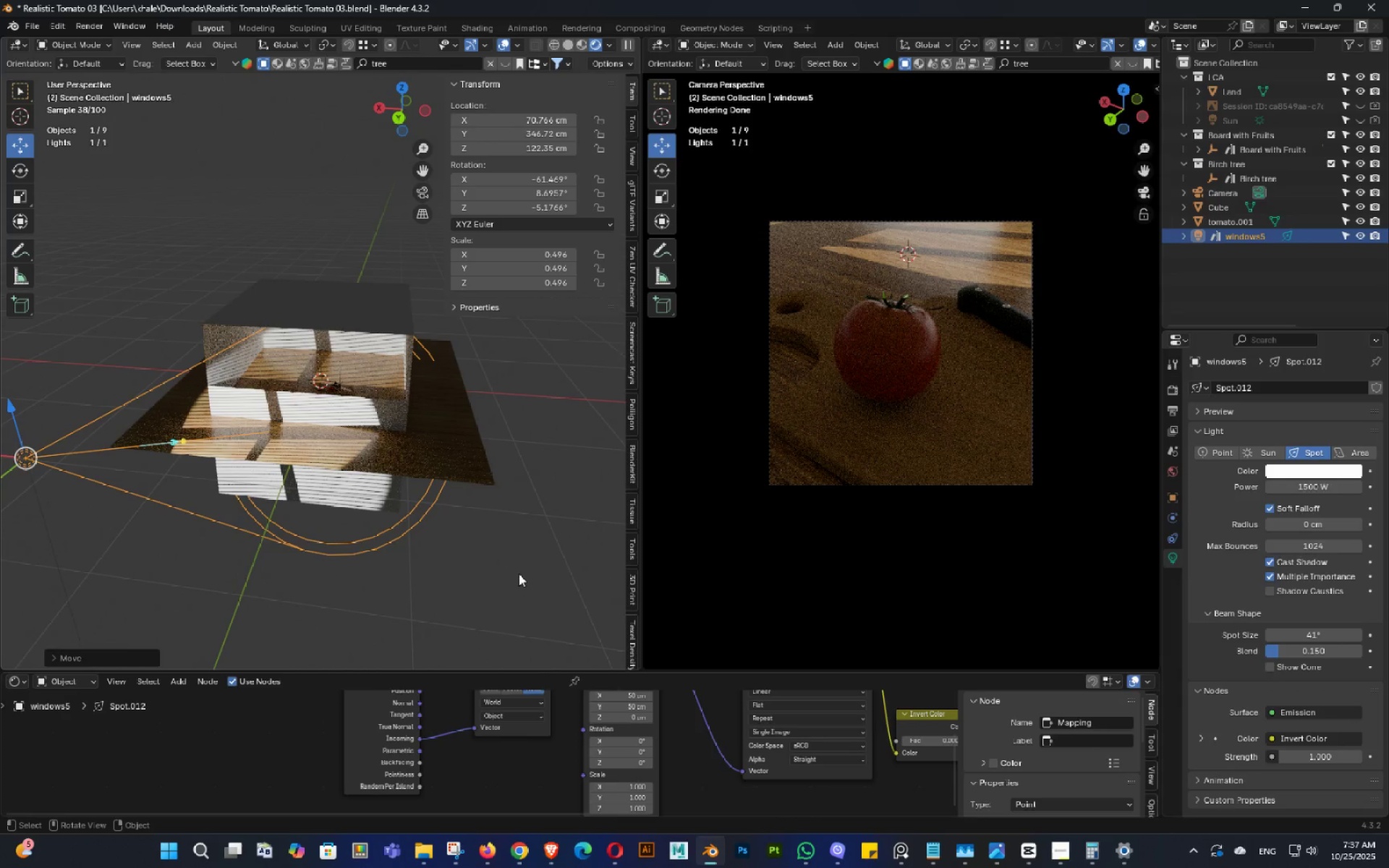 
key(S)
 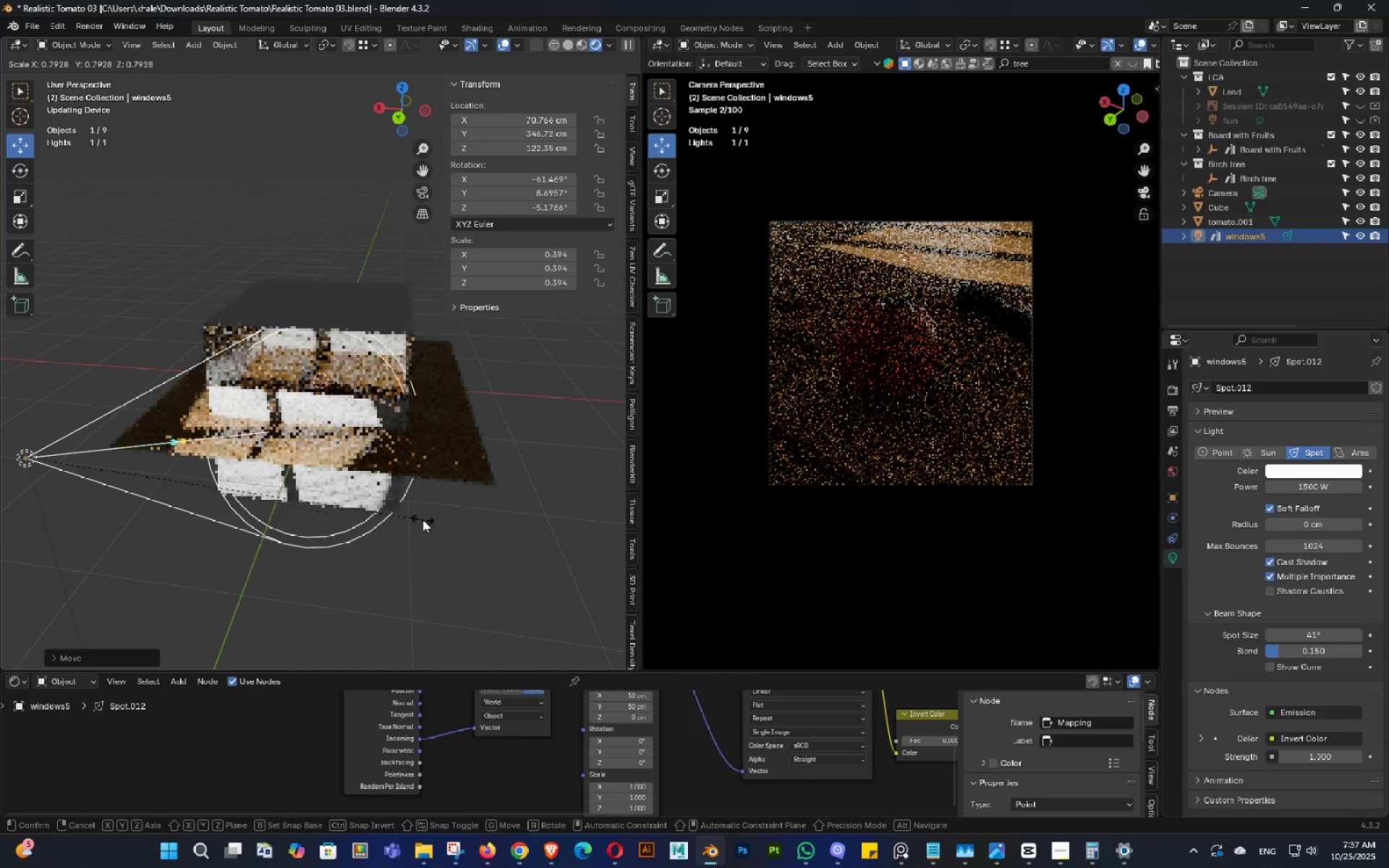 
left_click([417, 514])
 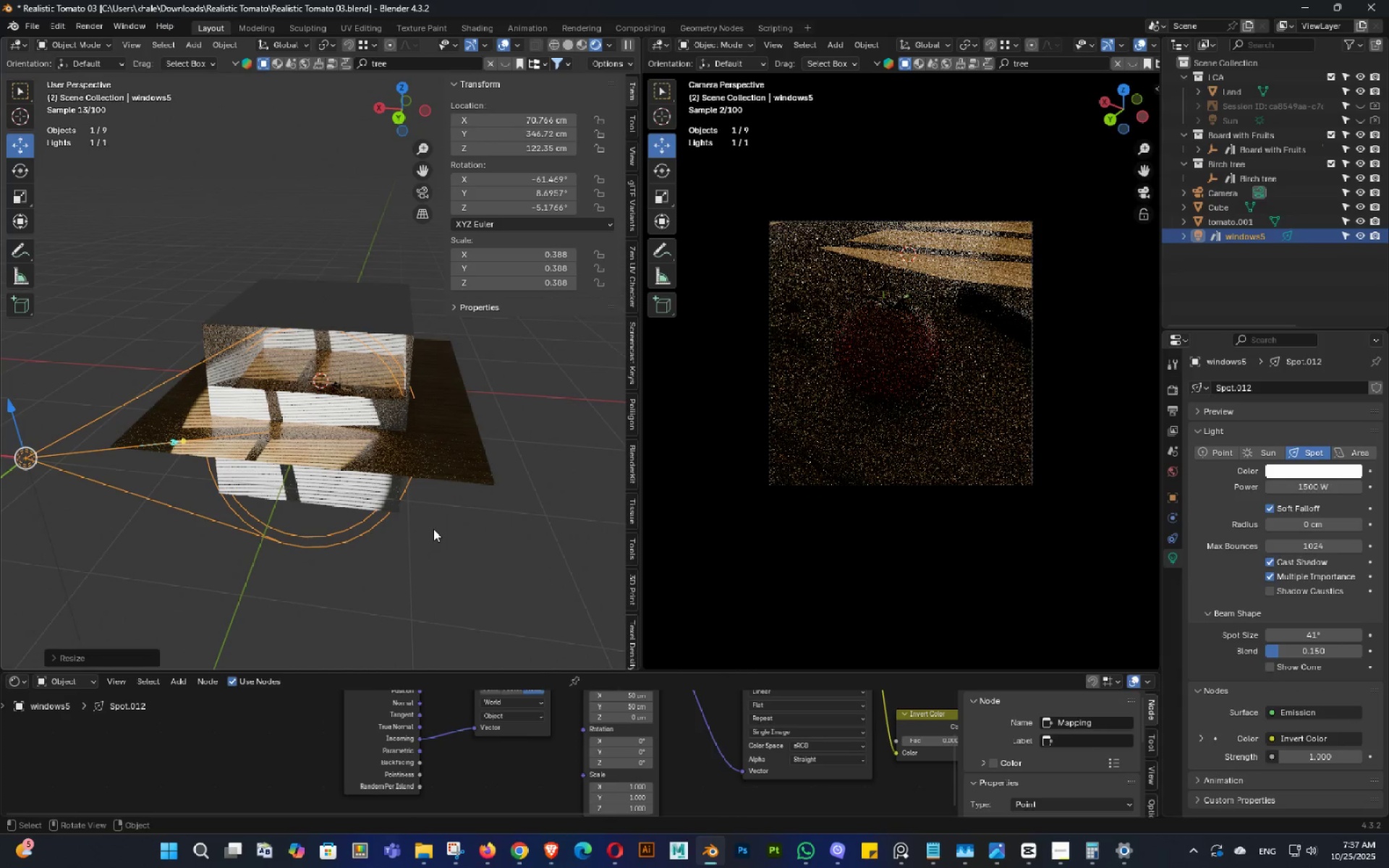 
key(Control+Z)
 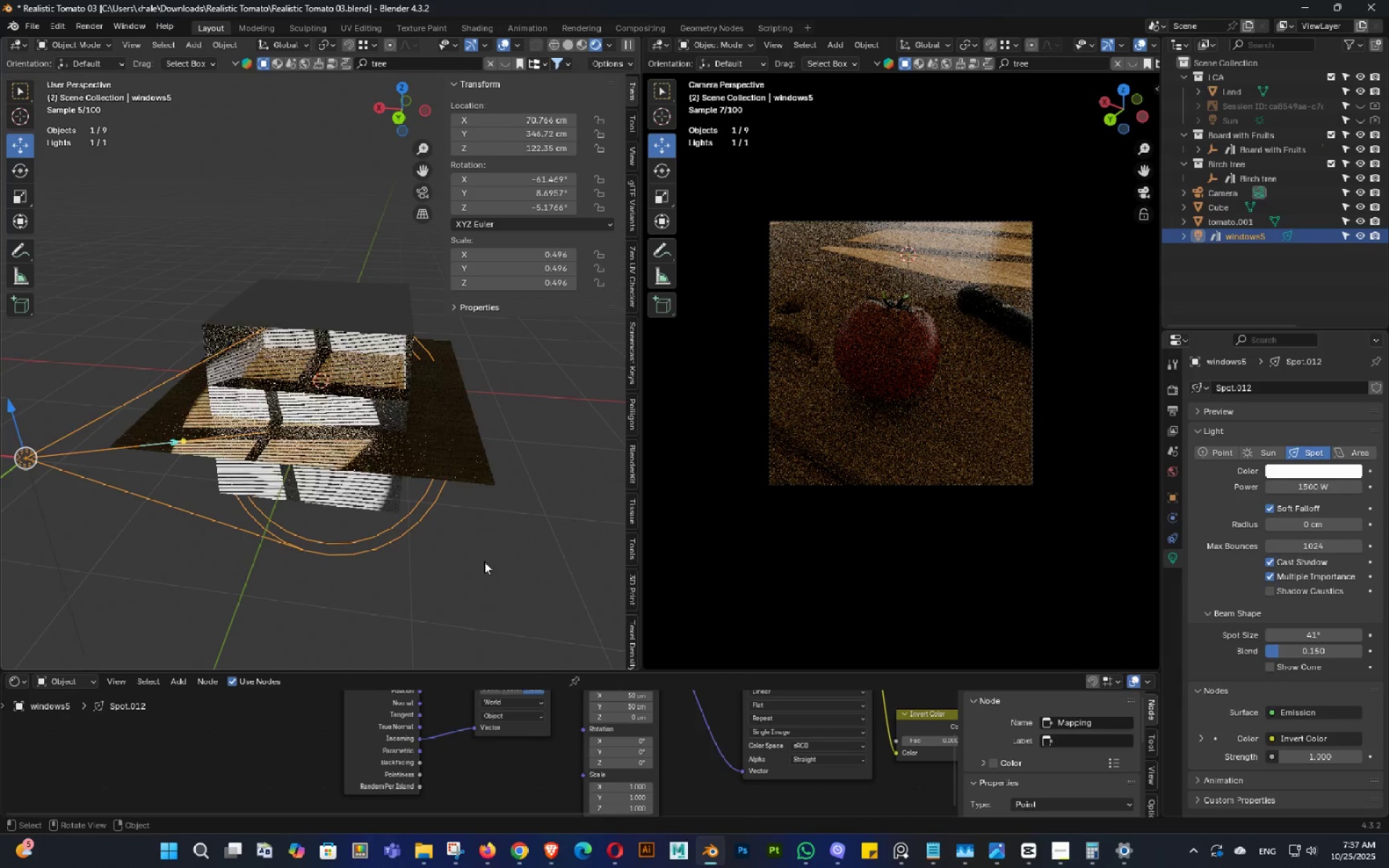 
key(Control+ControlLeft)
 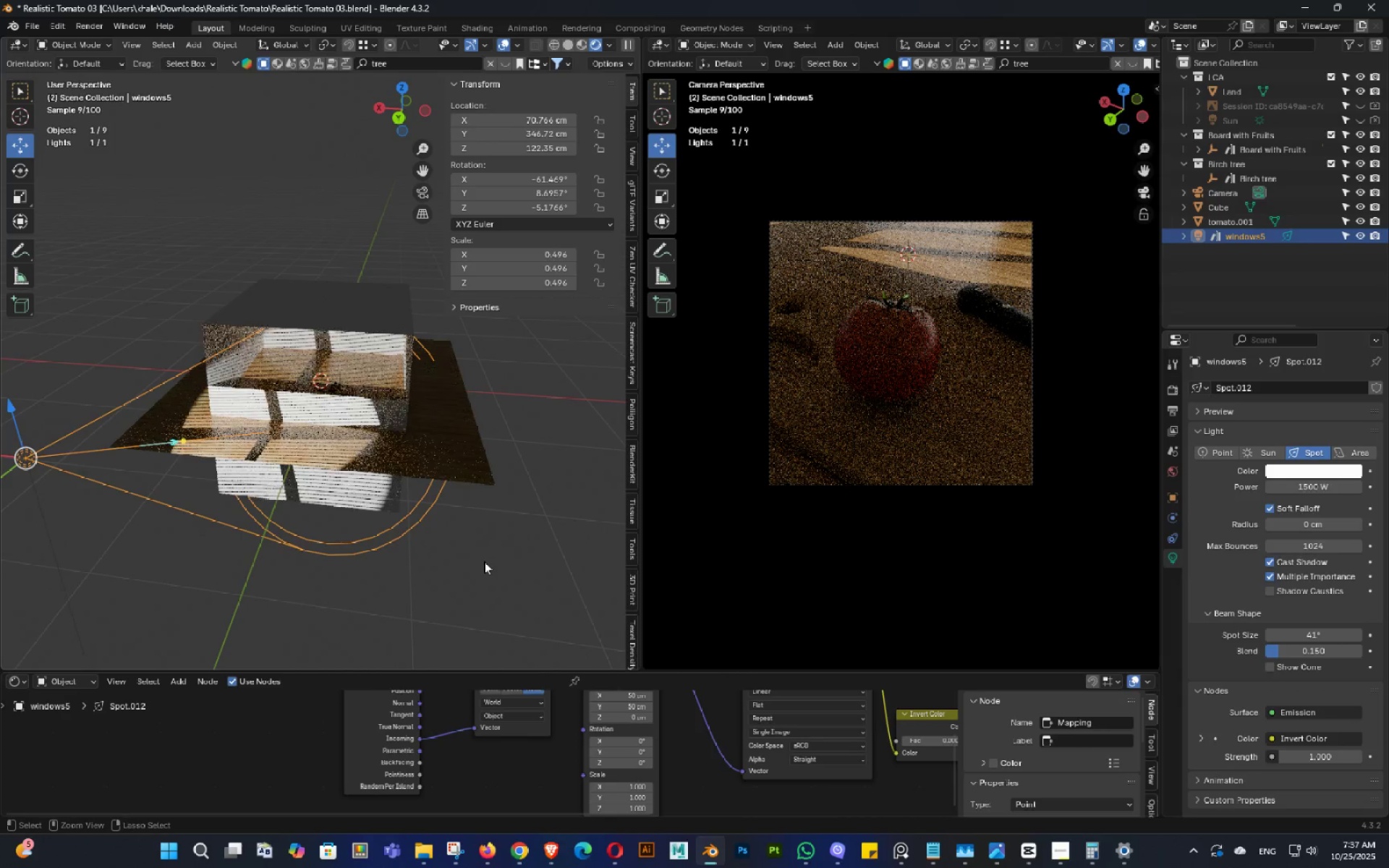 
key(Control+Z)
 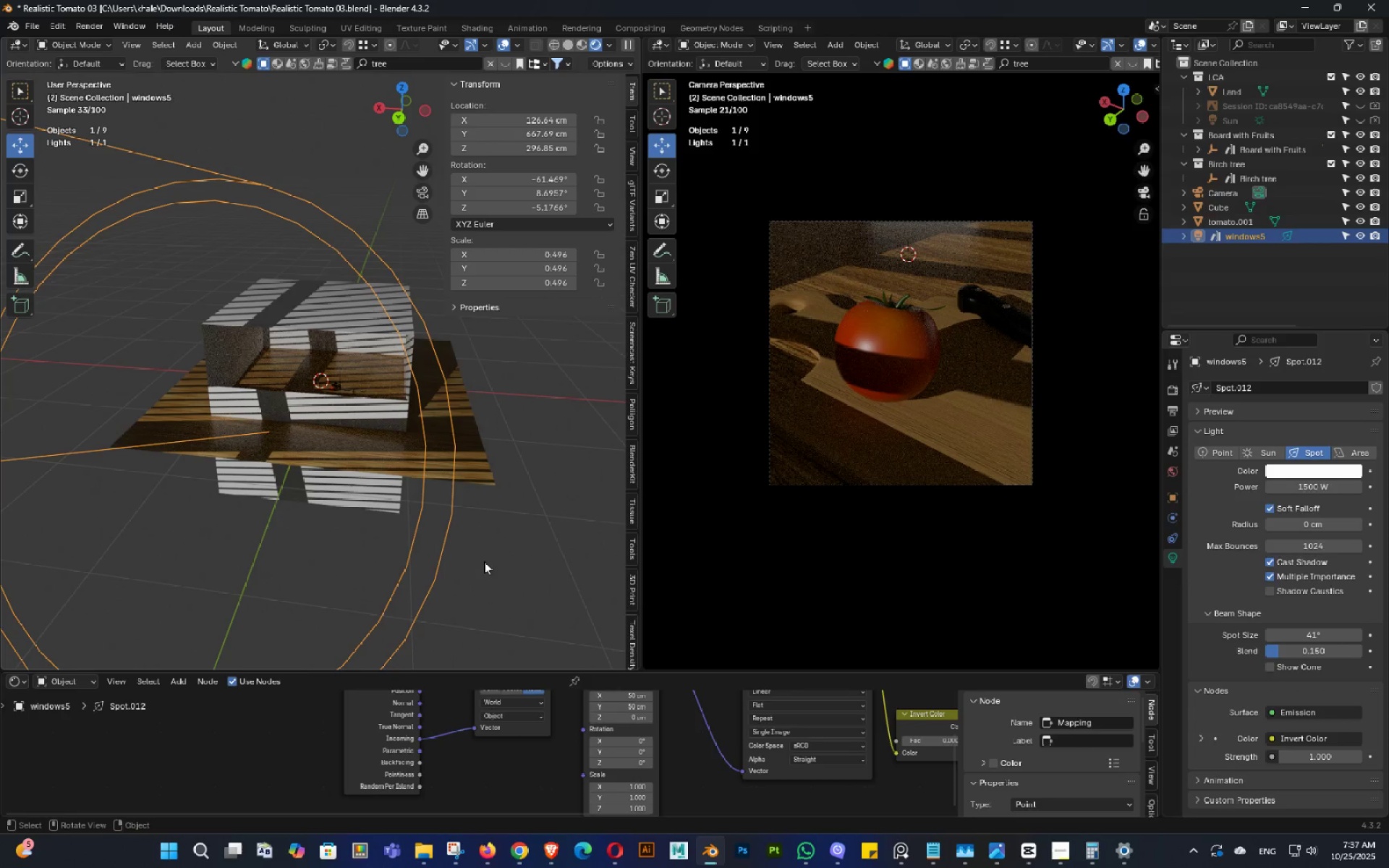 
hold_key(key=ControlLeft, duration=0.58)
 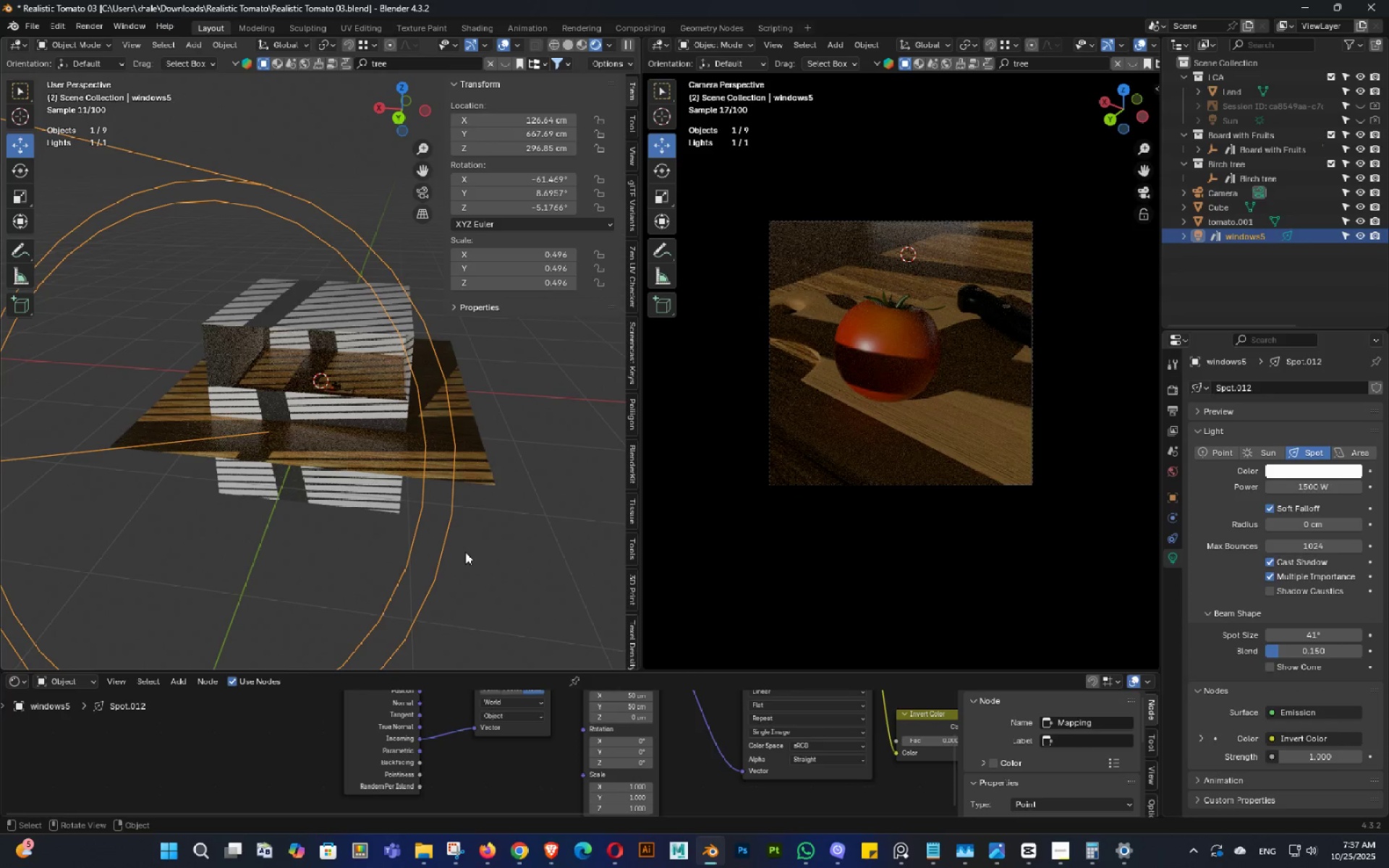 
scroll: coordinate [448, 548], scroll_direction: up, amount: 3.0
 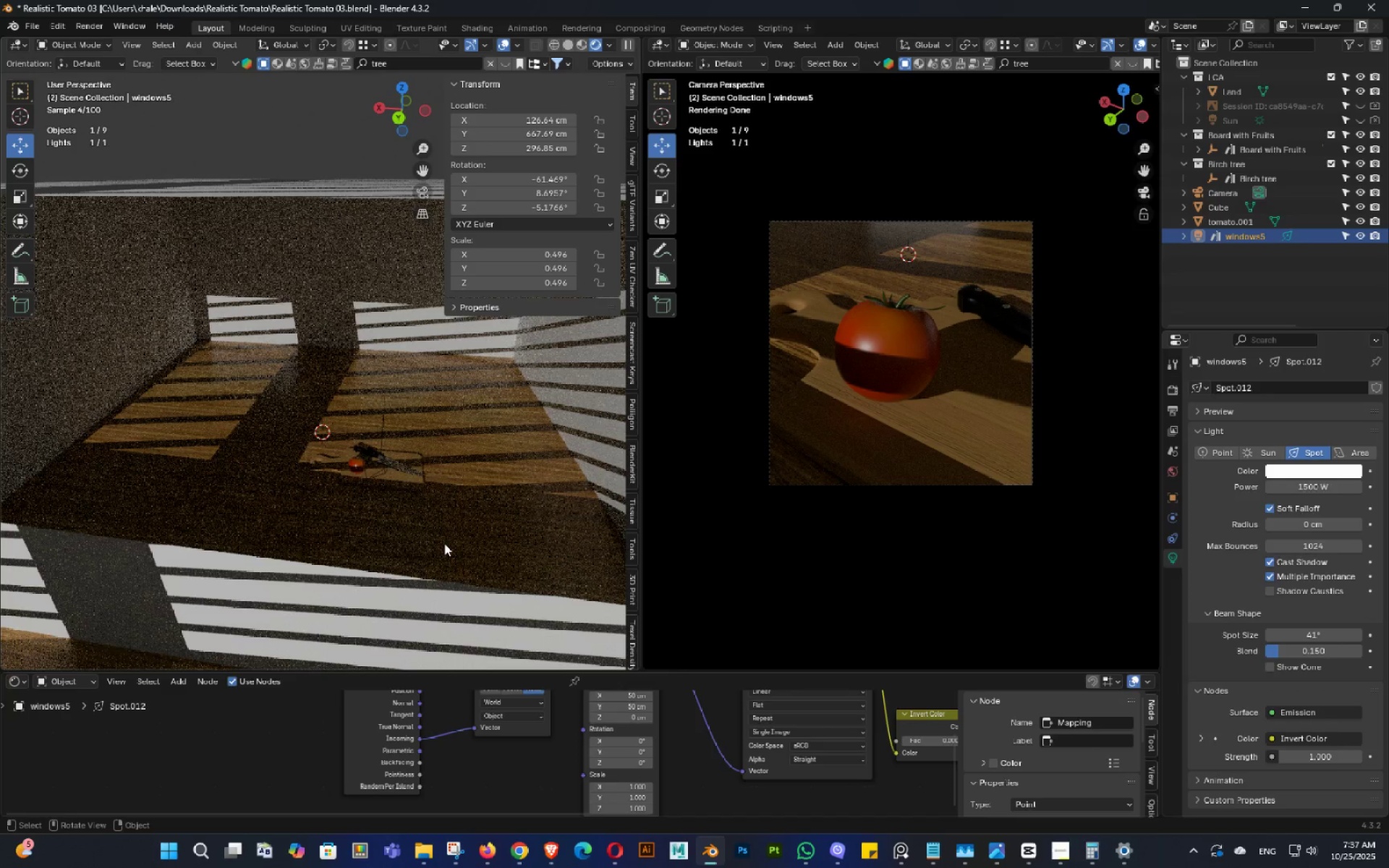 
scroll: coordinate [406, 529], scroll_direction: down, amount: 6.0
 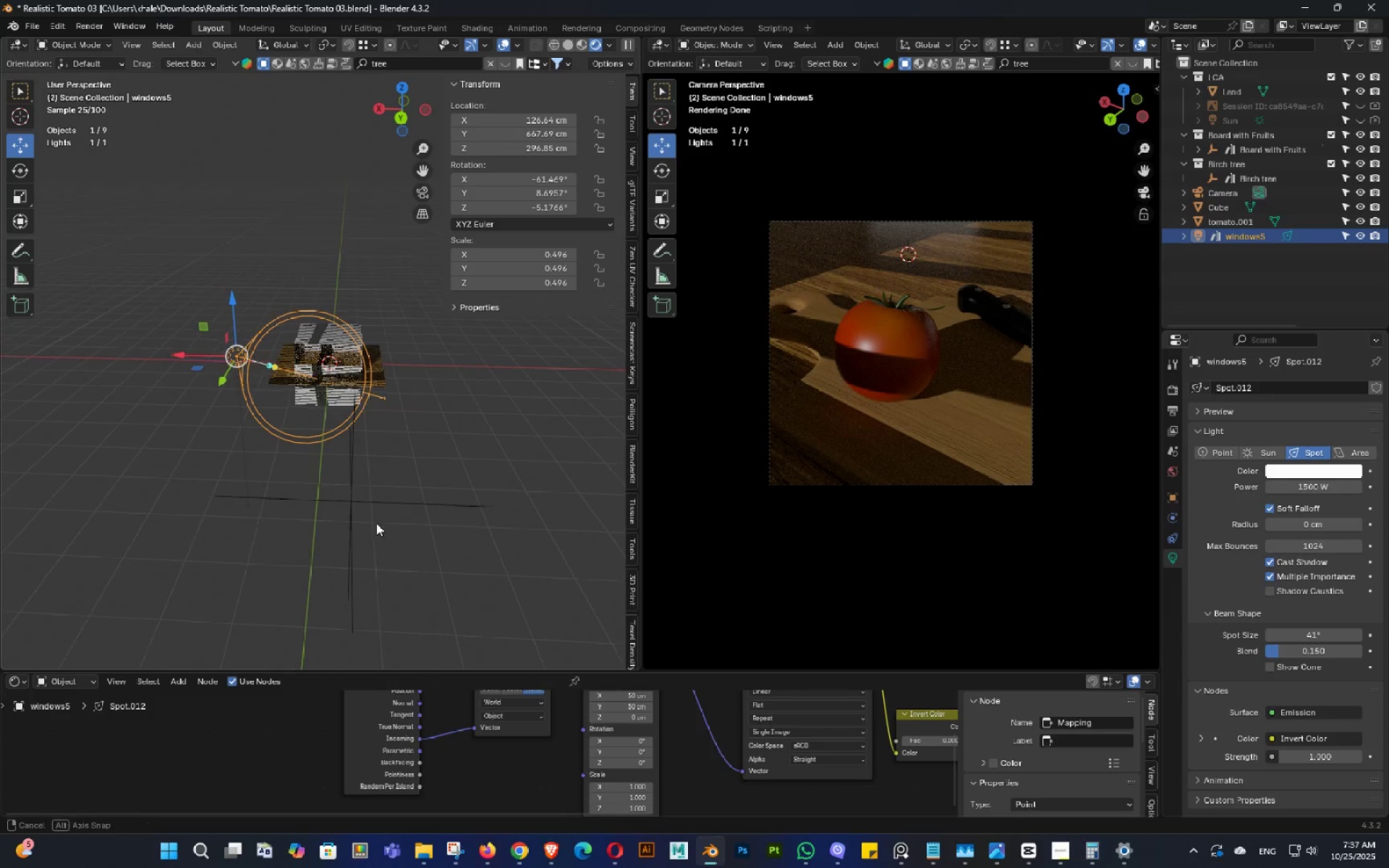 
double_click([376, 523])
 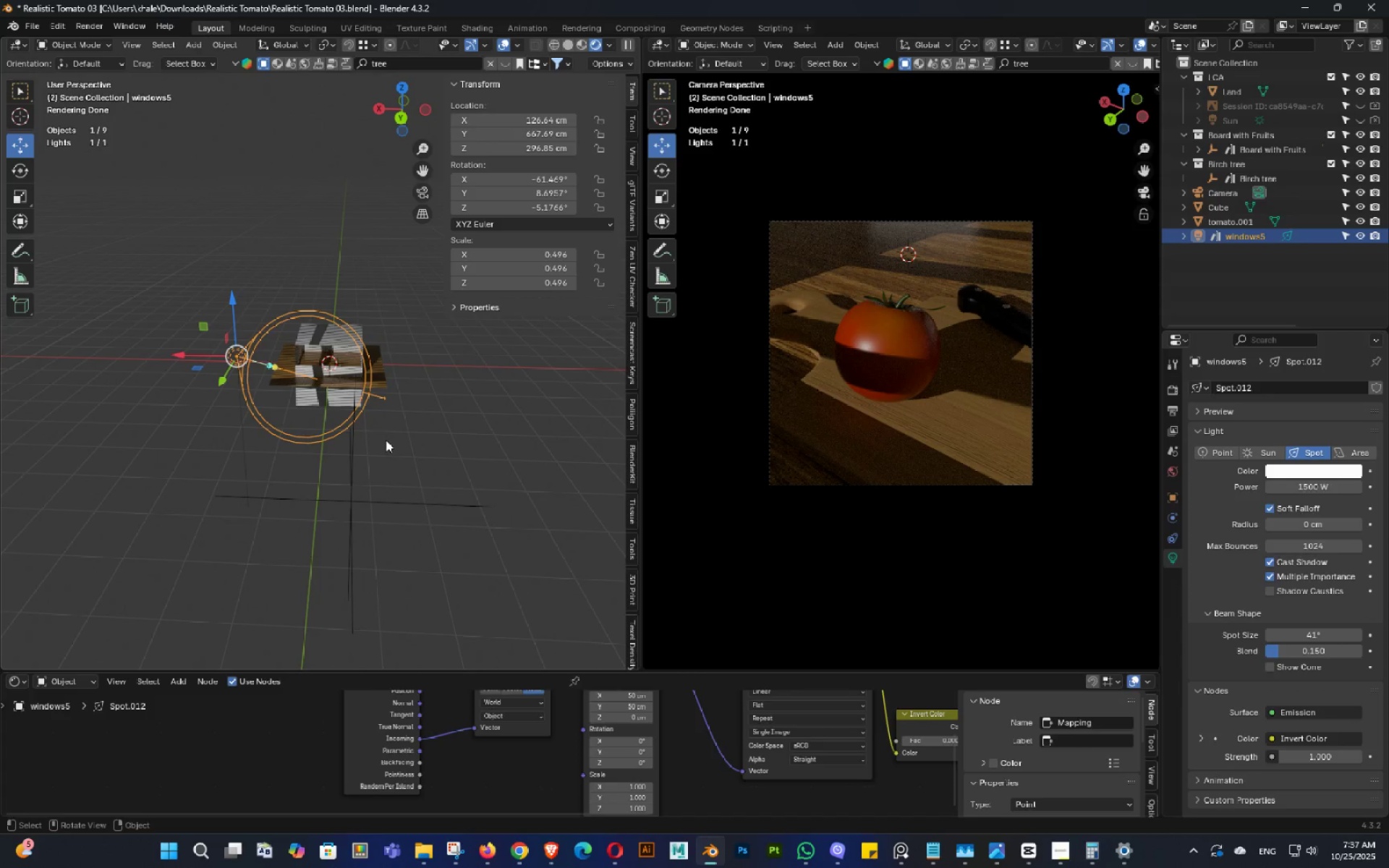 
type(gx)
 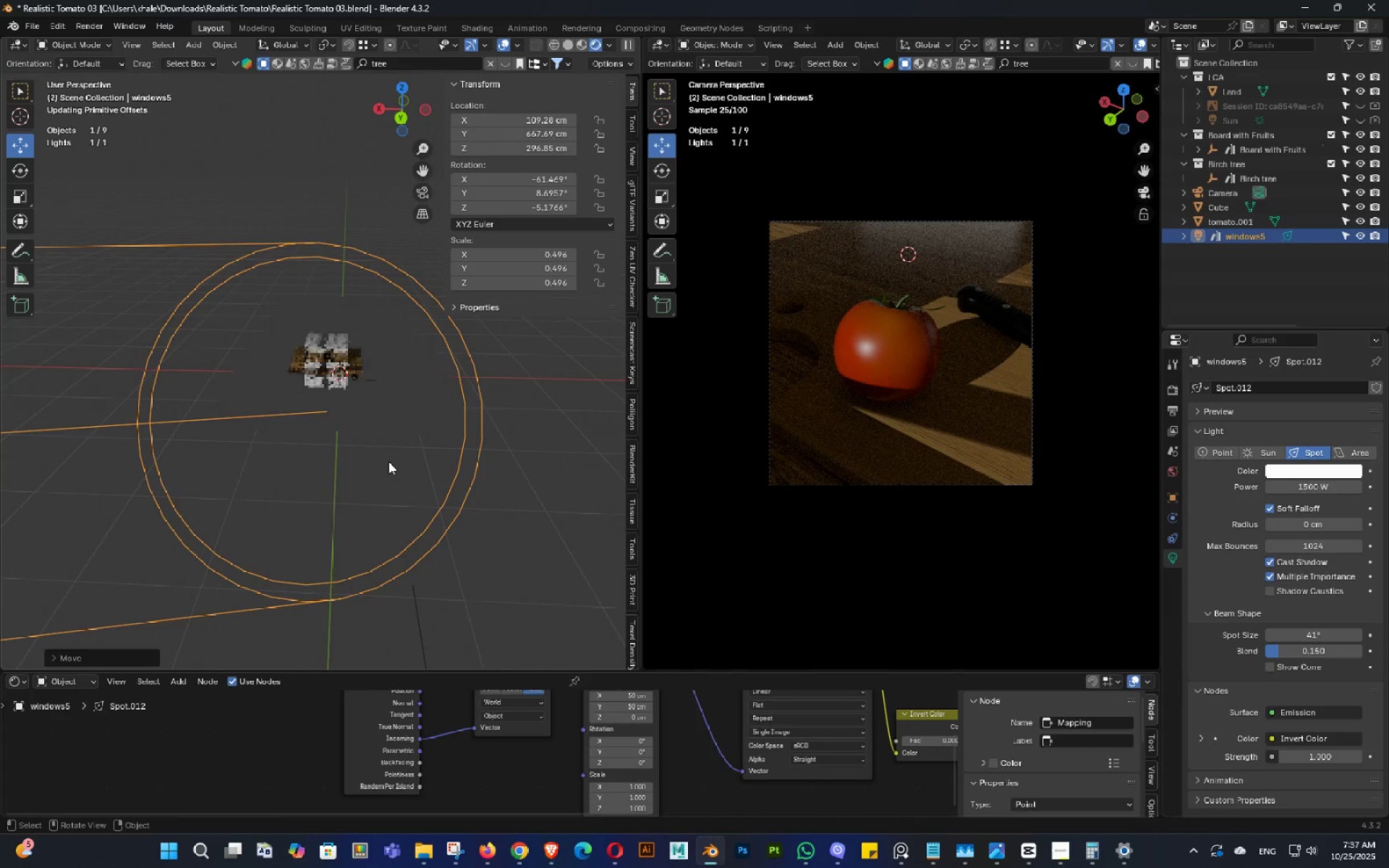 
 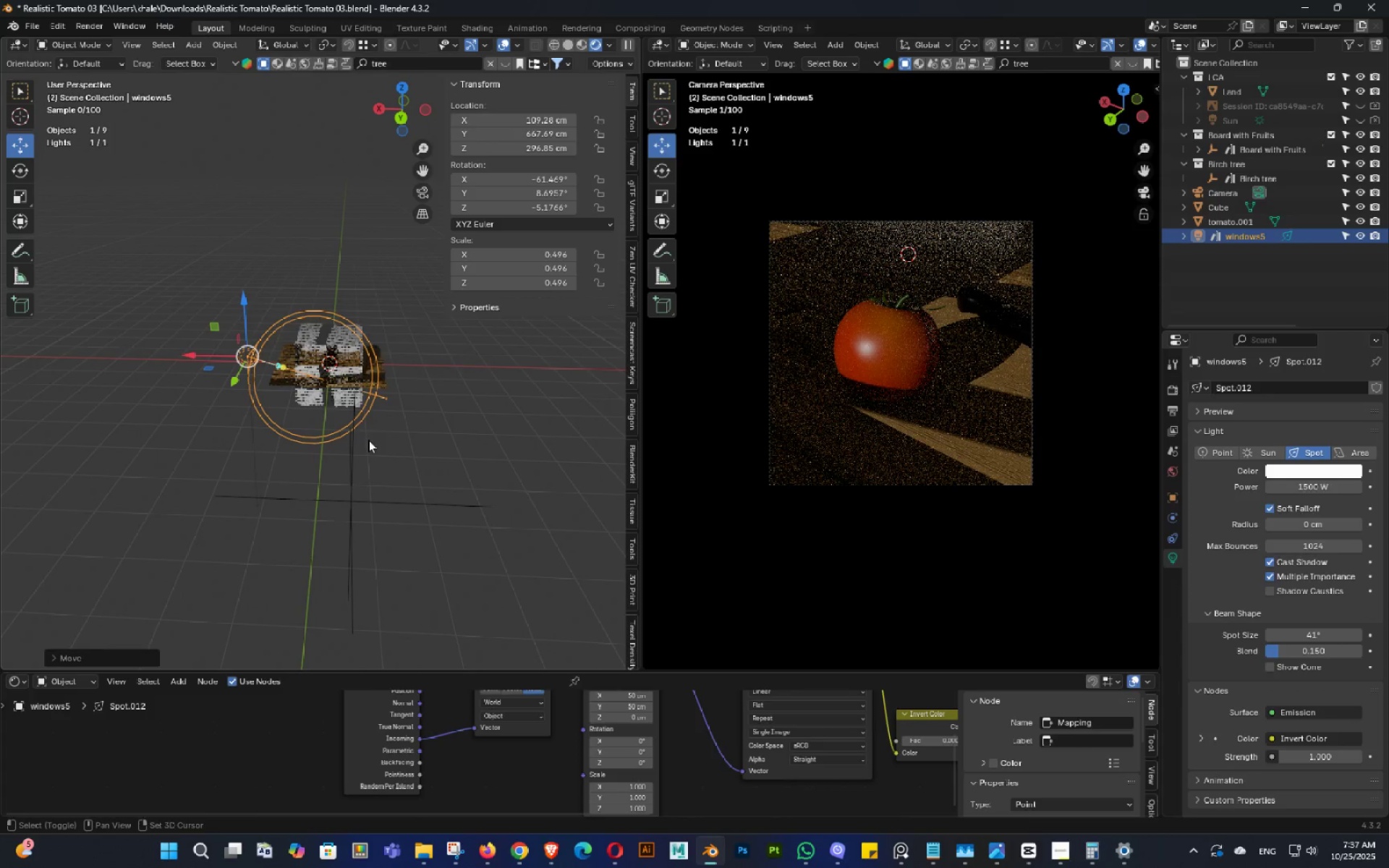 
left_click([368, 440])
 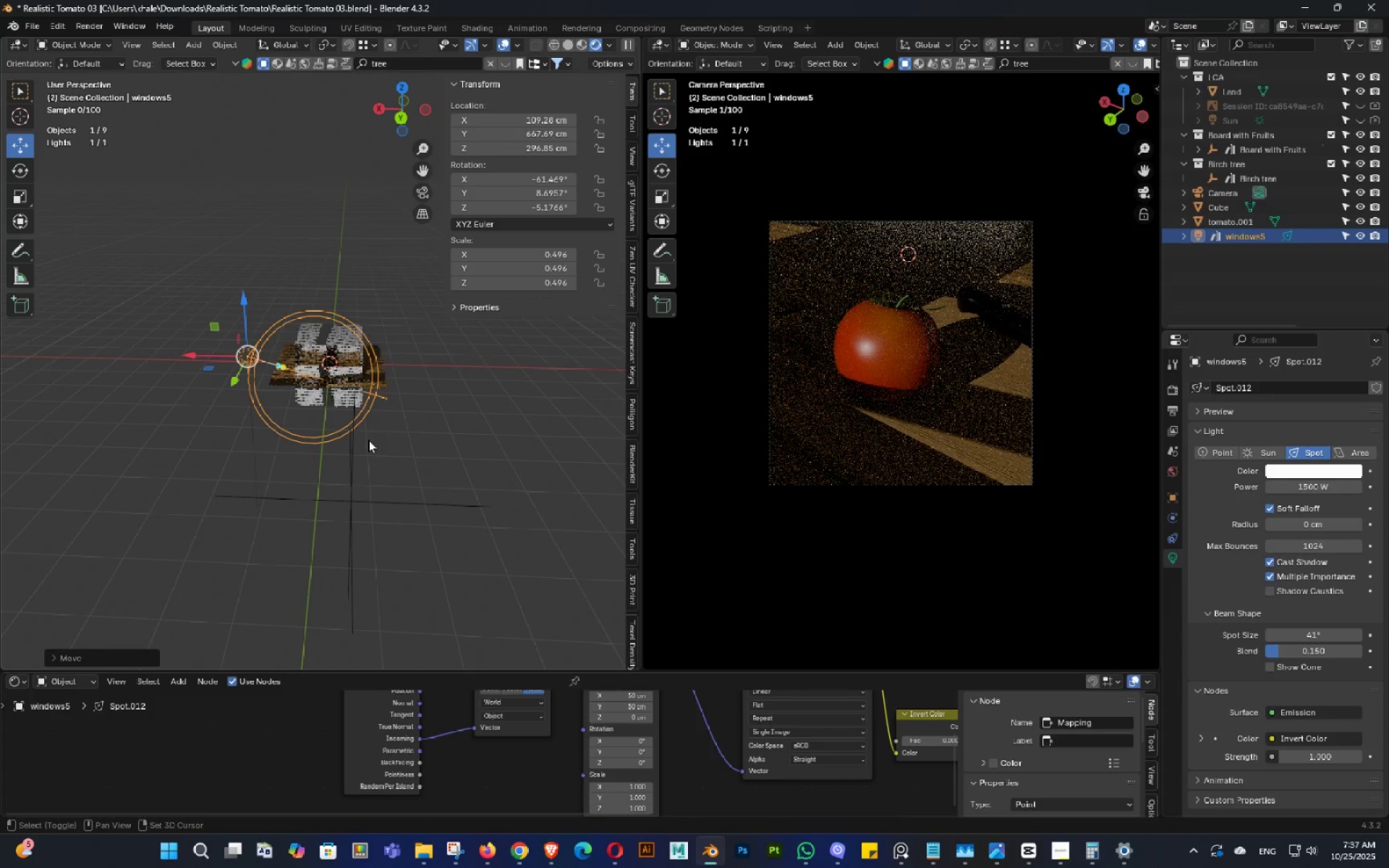 
key(Shift+ShiftLeft)
 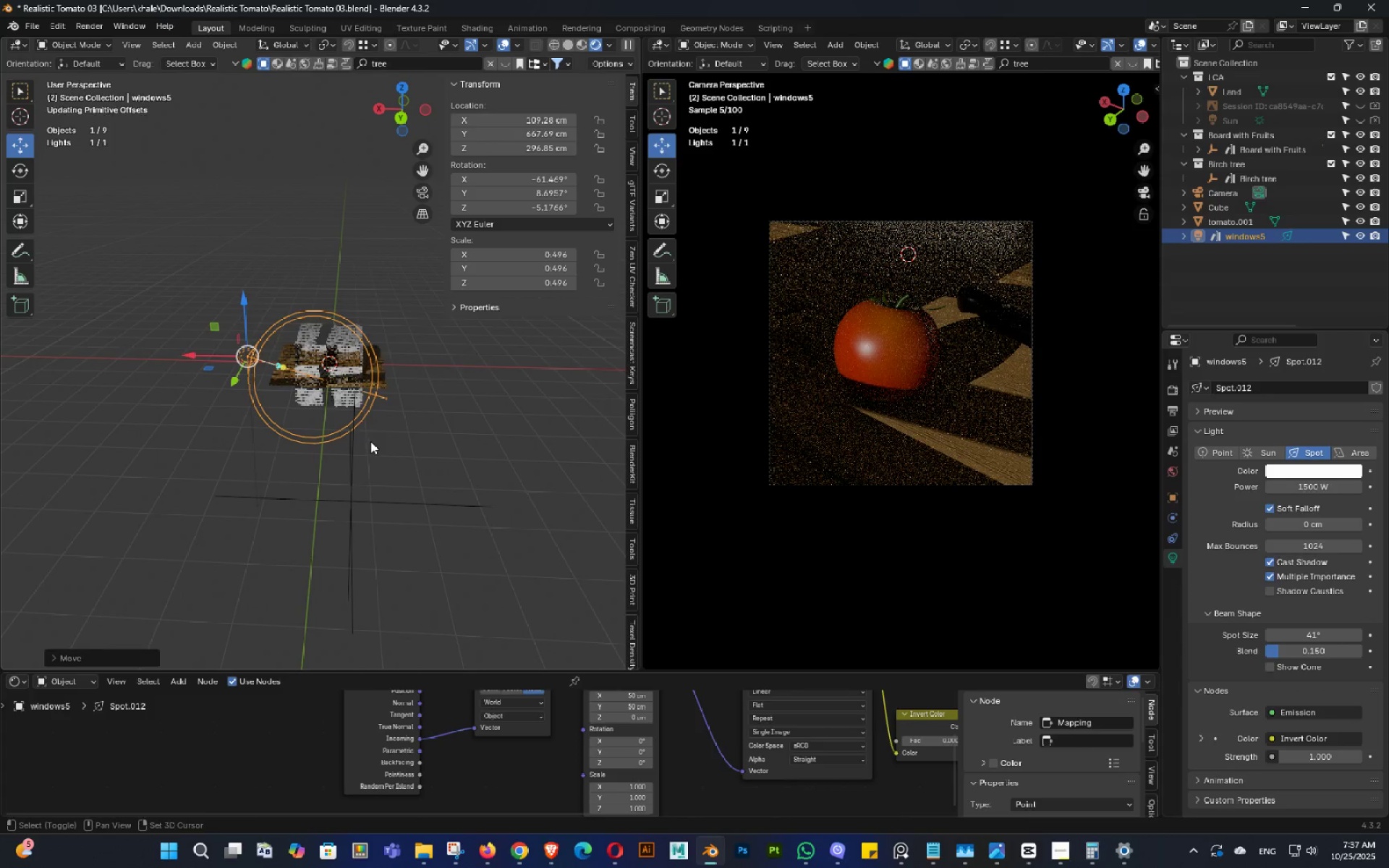 
key(Shift+ShiftLeft)
 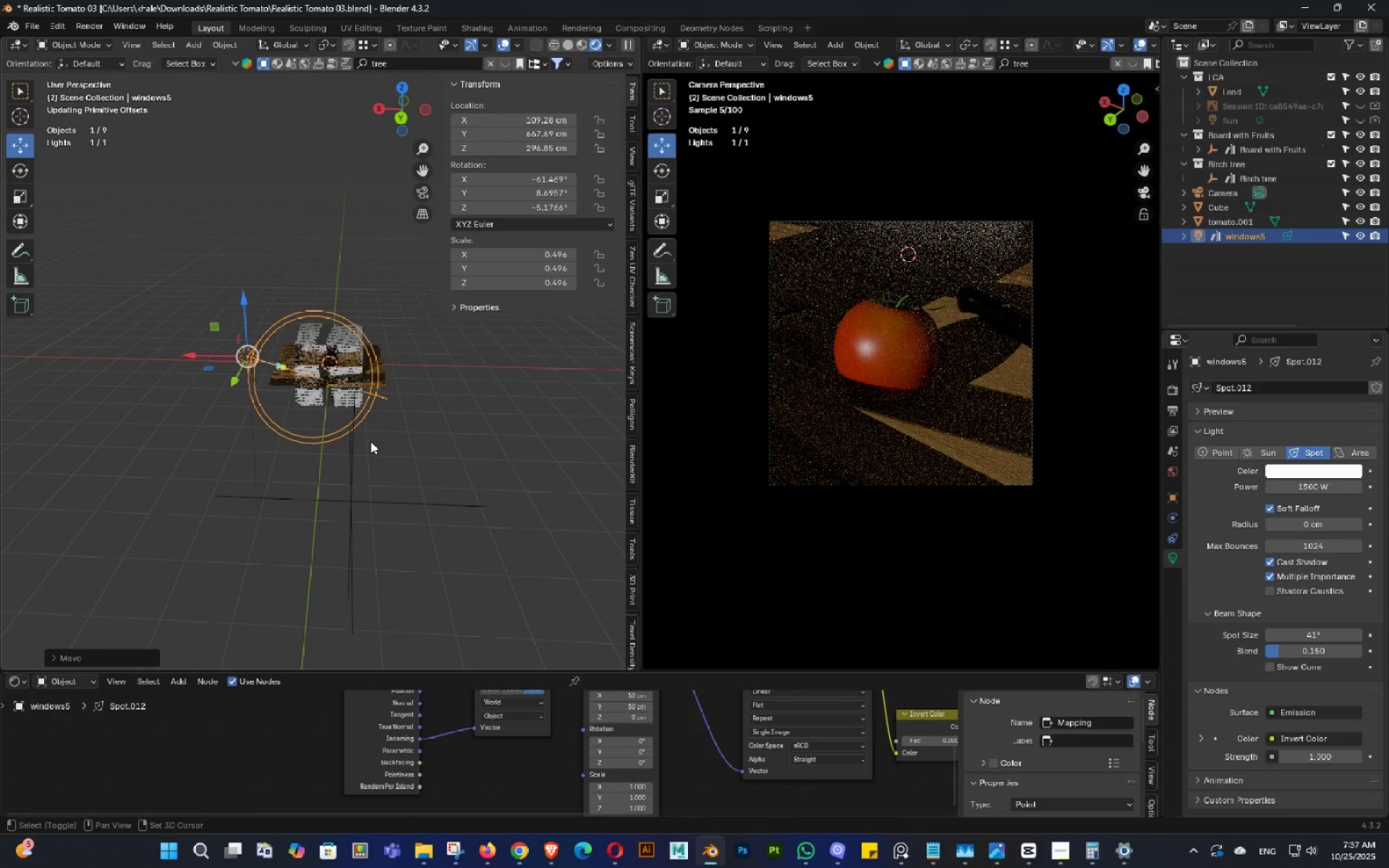 
key(Shift+ShiftLeft)
 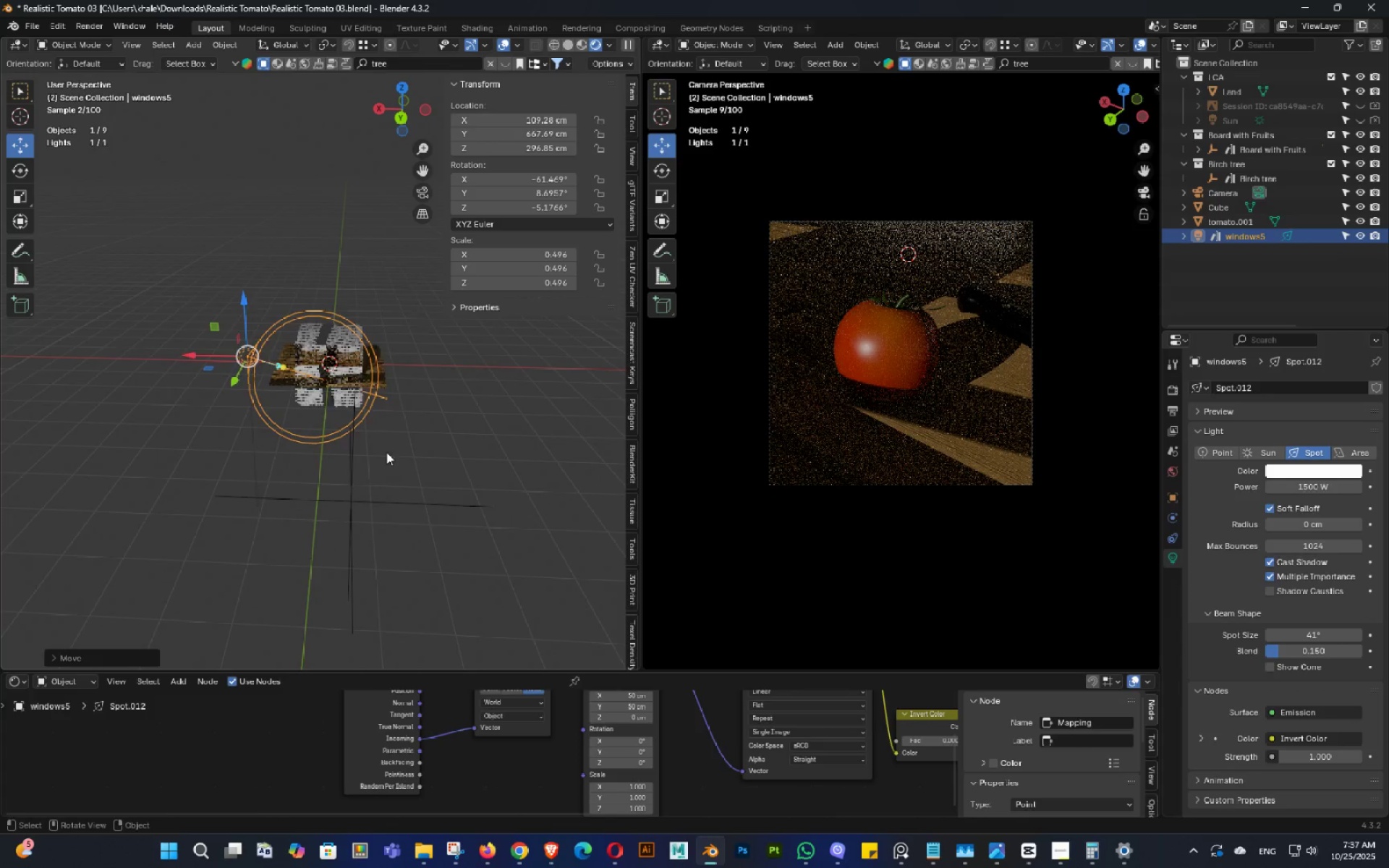 
scroll: coordinate [388, 461], scroll_direction: up, amount: 3.0
 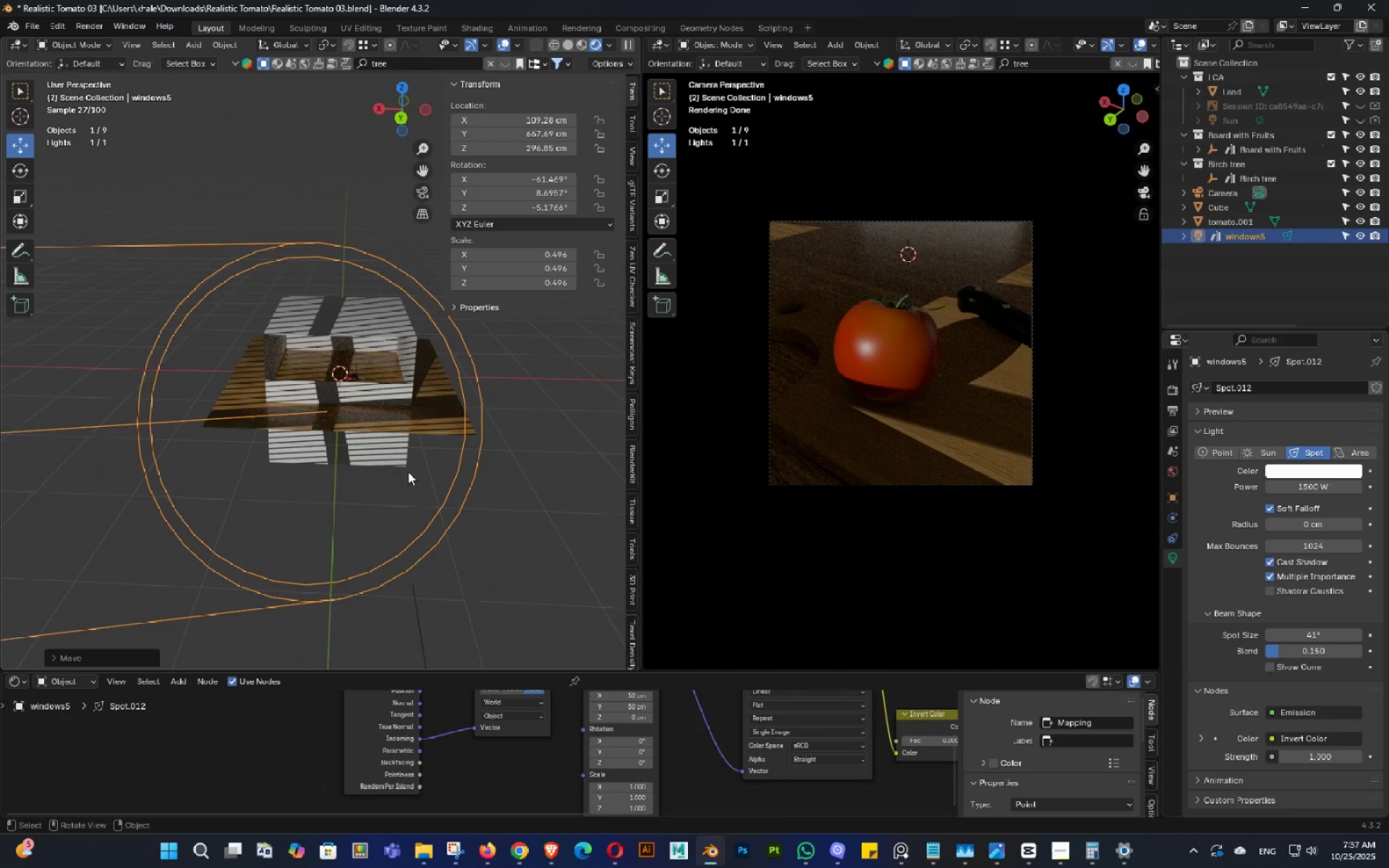 
key(Control+ControlLeft)
 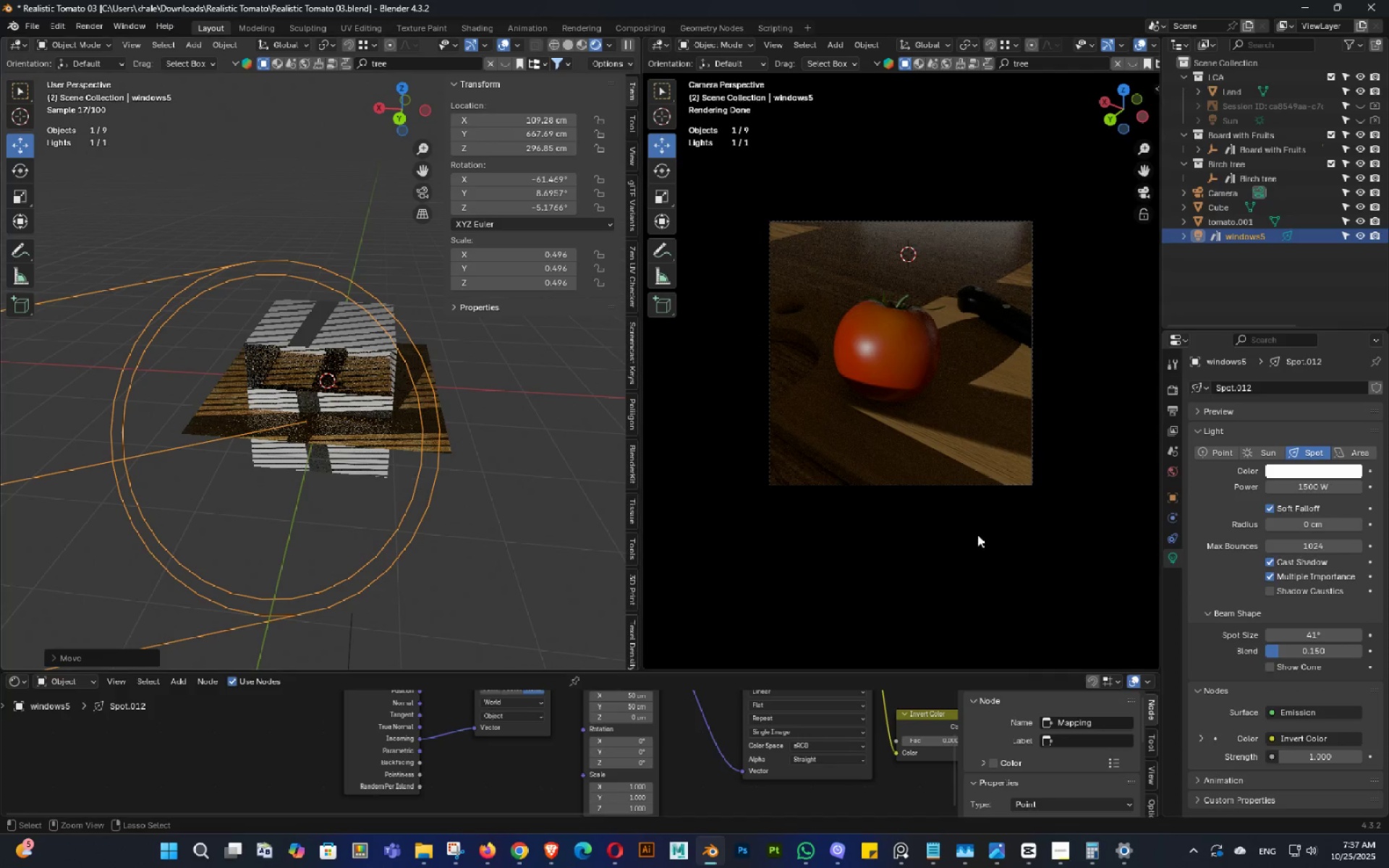 
key(Control+S)
 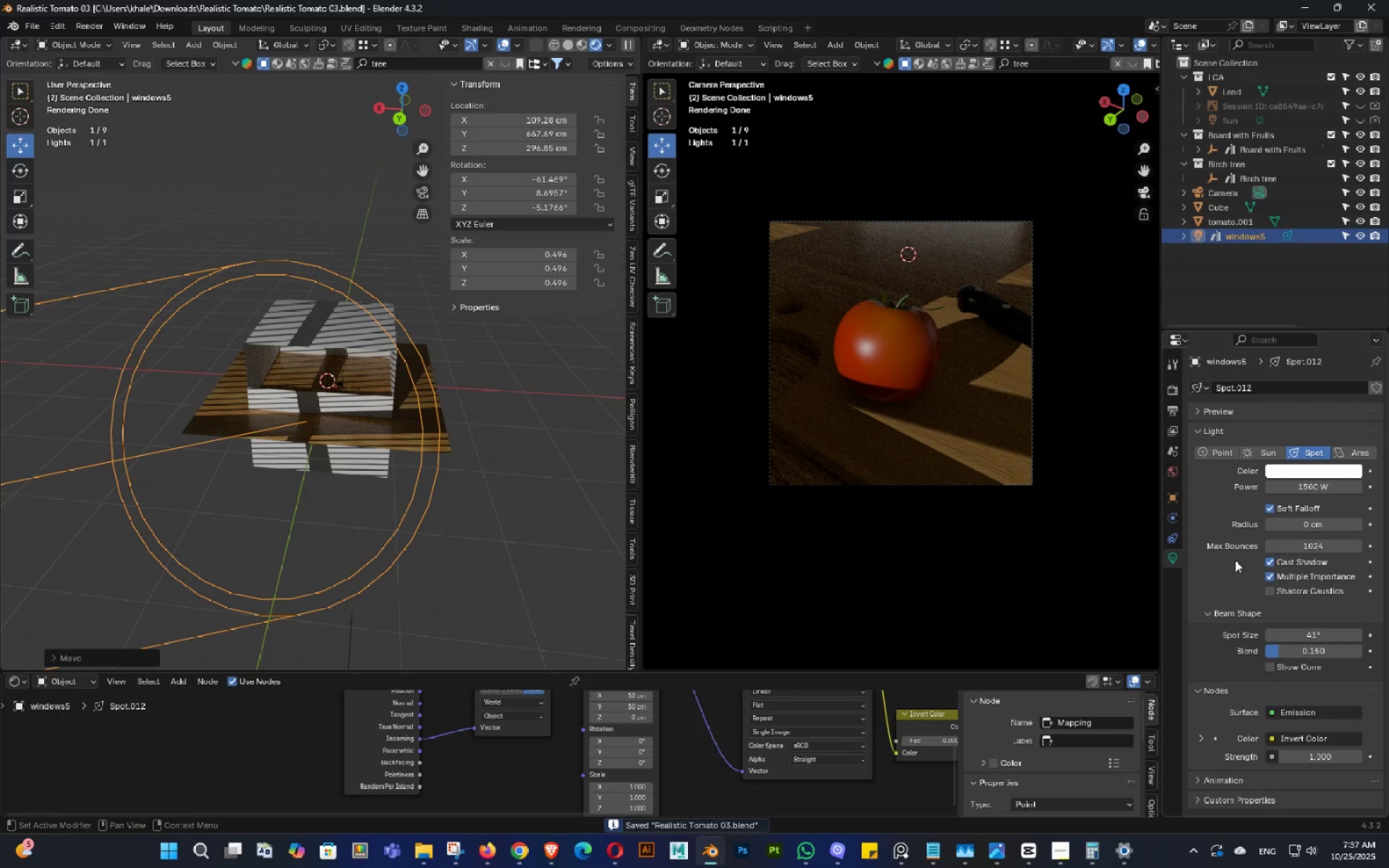 
scroll: coordinate [1257, 648], scroll_direction: down, amount: 4.0
 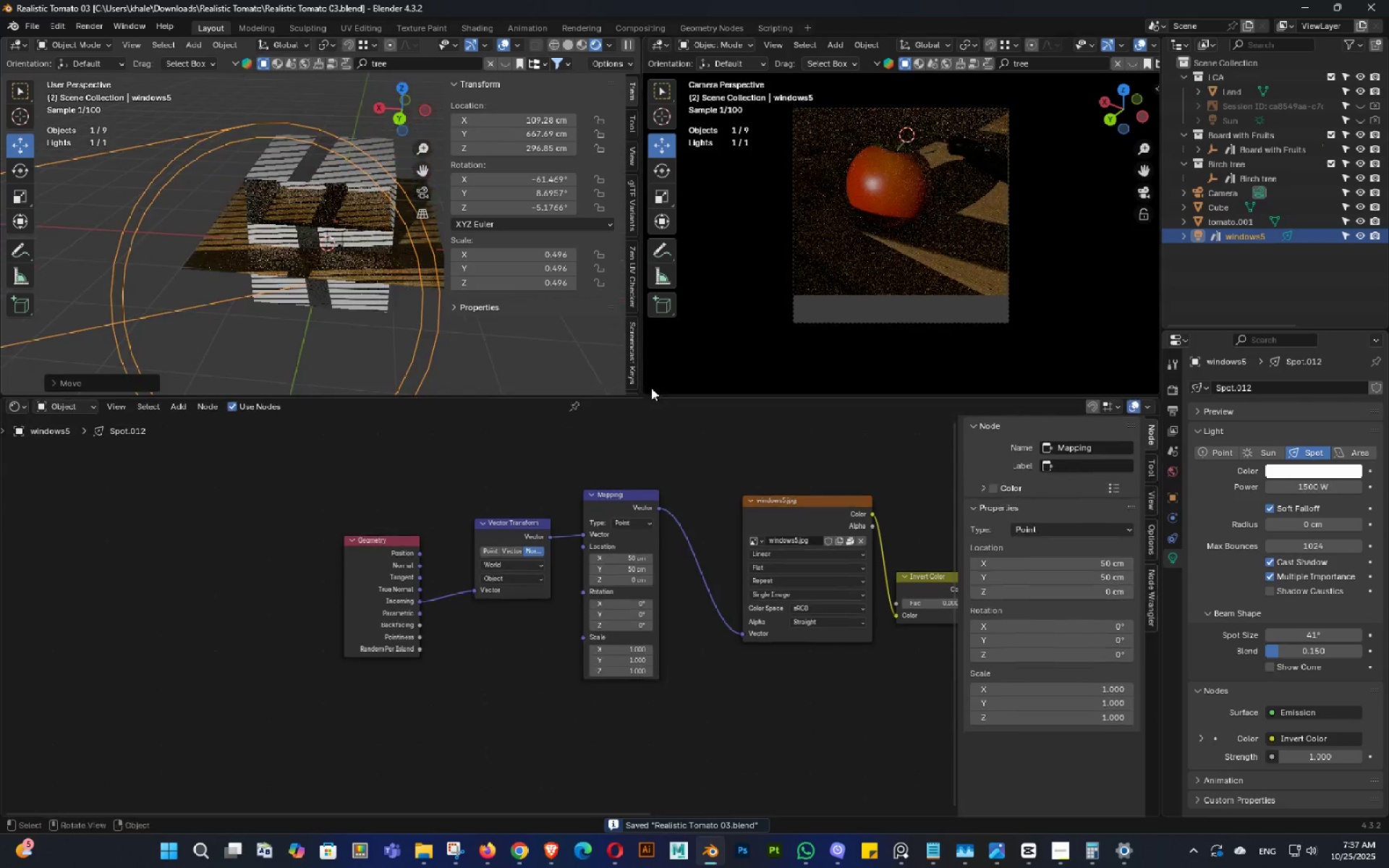 
scroll: coordinate [642, 502], scroll_direction: up, amount: 2.0
 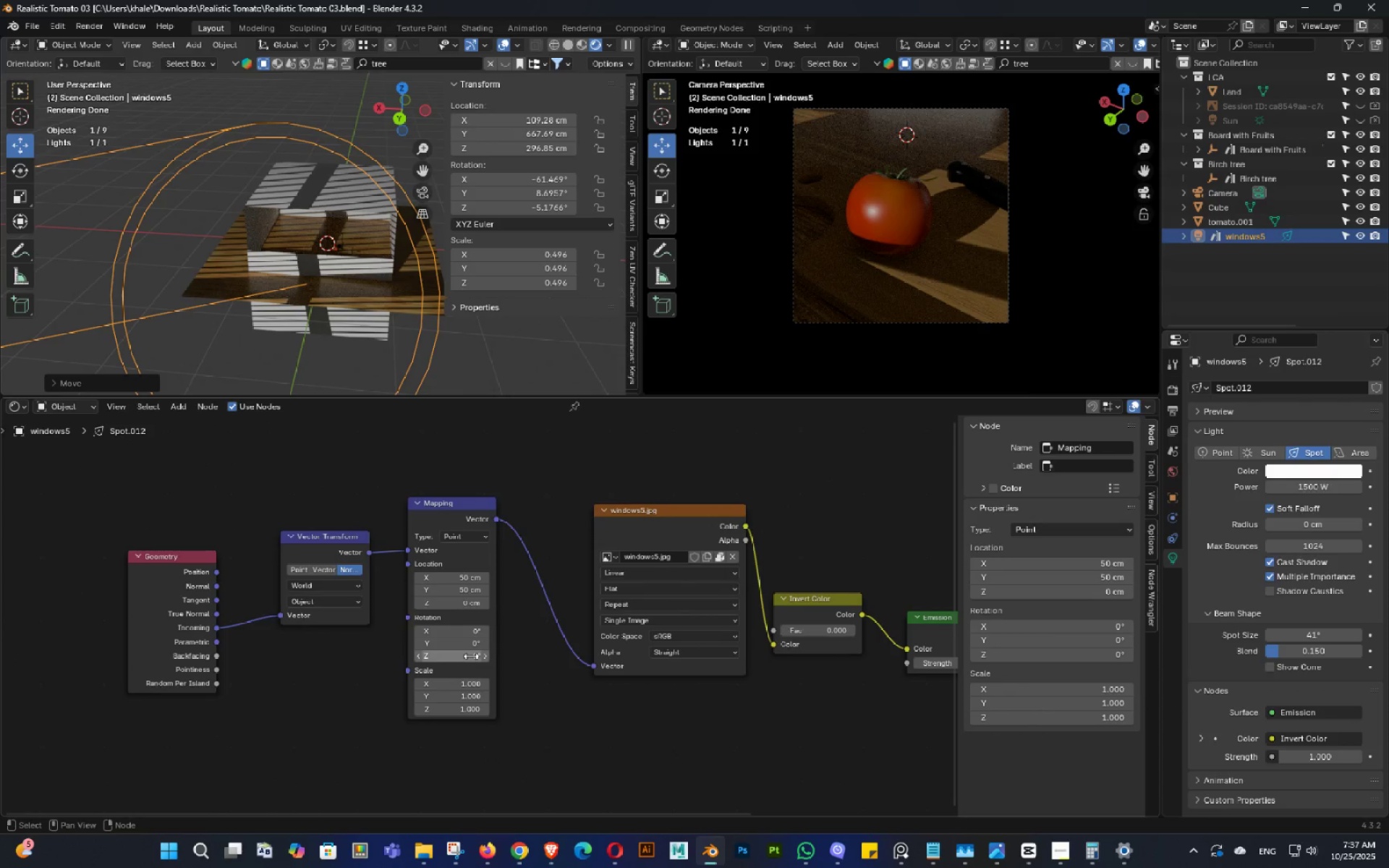 
double_click([446, 660])
 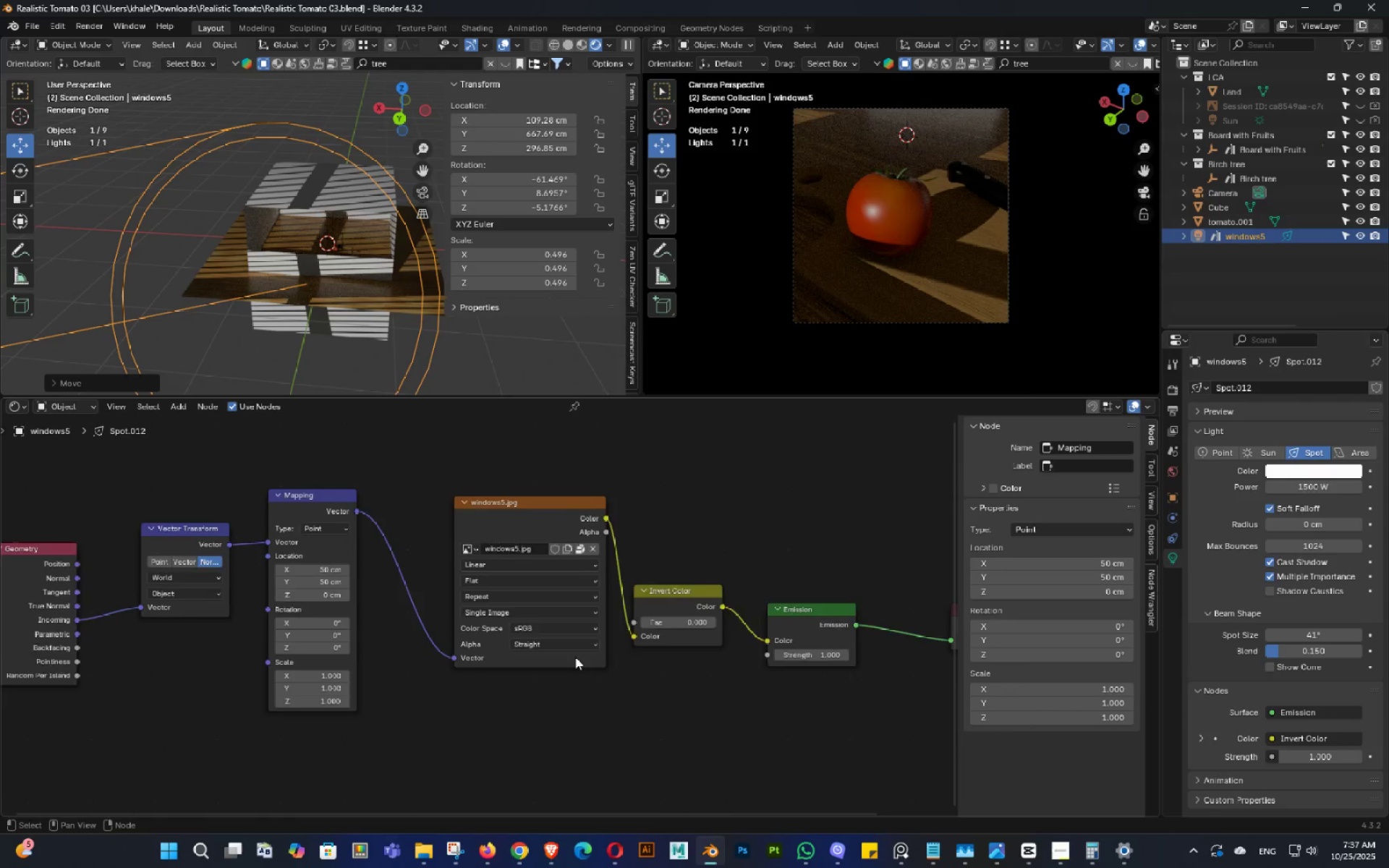 
scroll: coordinate [575, 657], scroll_direction: up, amount: 3.0
 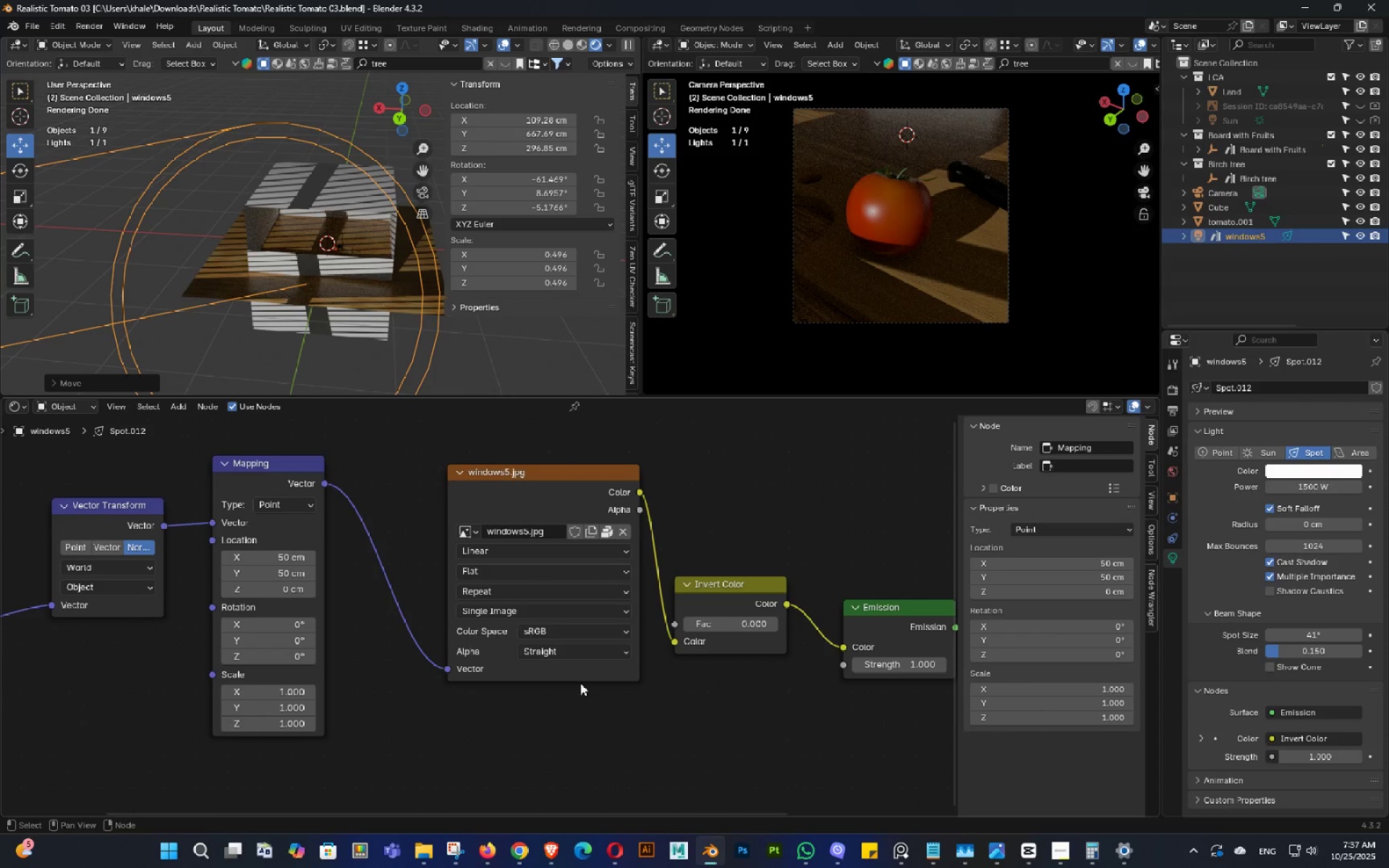 
hold_key(key=ShiftLeft, duration=0.42)
double_click([676, 691])
 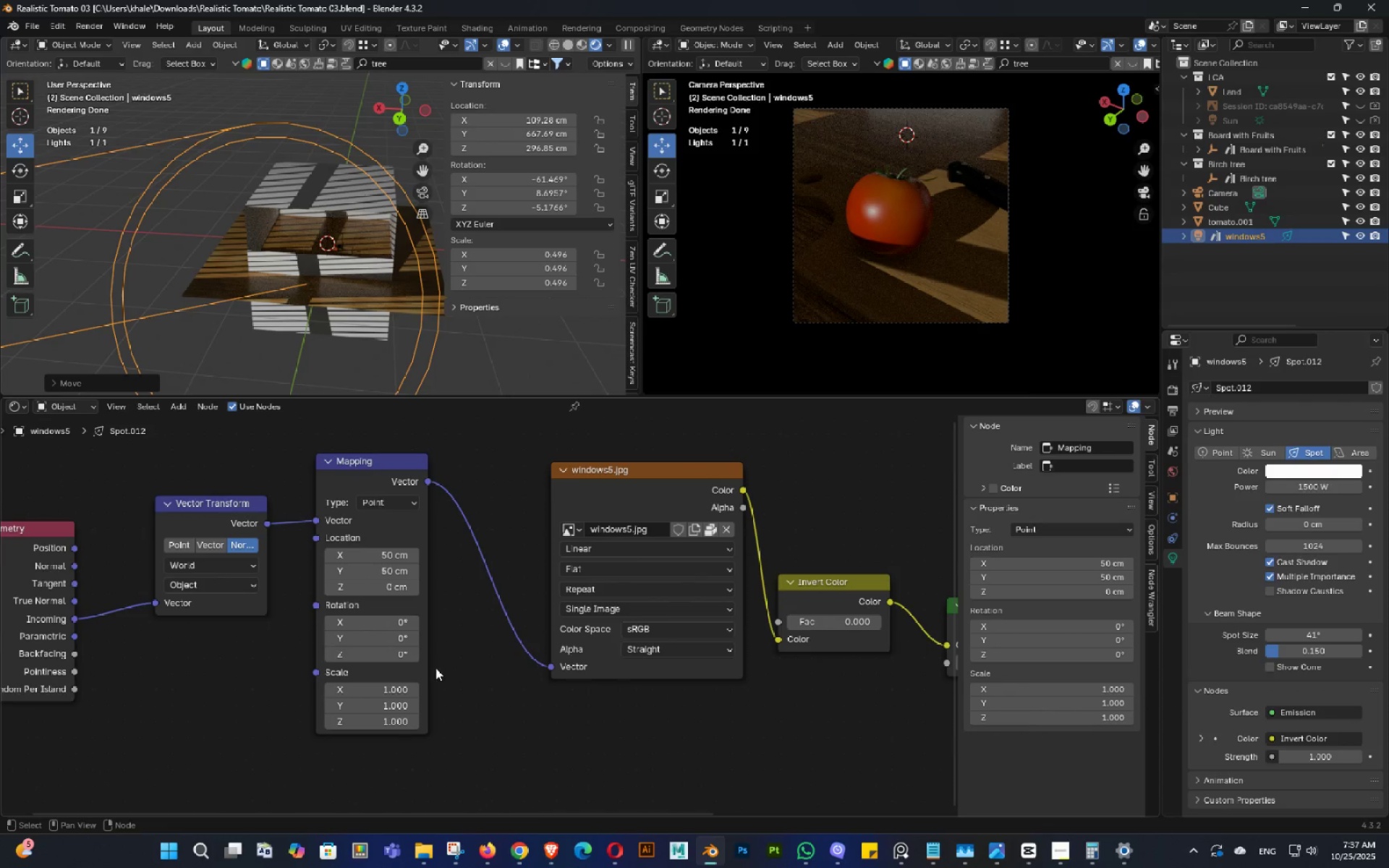 
hold_key(key=ShiftLeft, duration=0.34)
double_click([501, 668])
 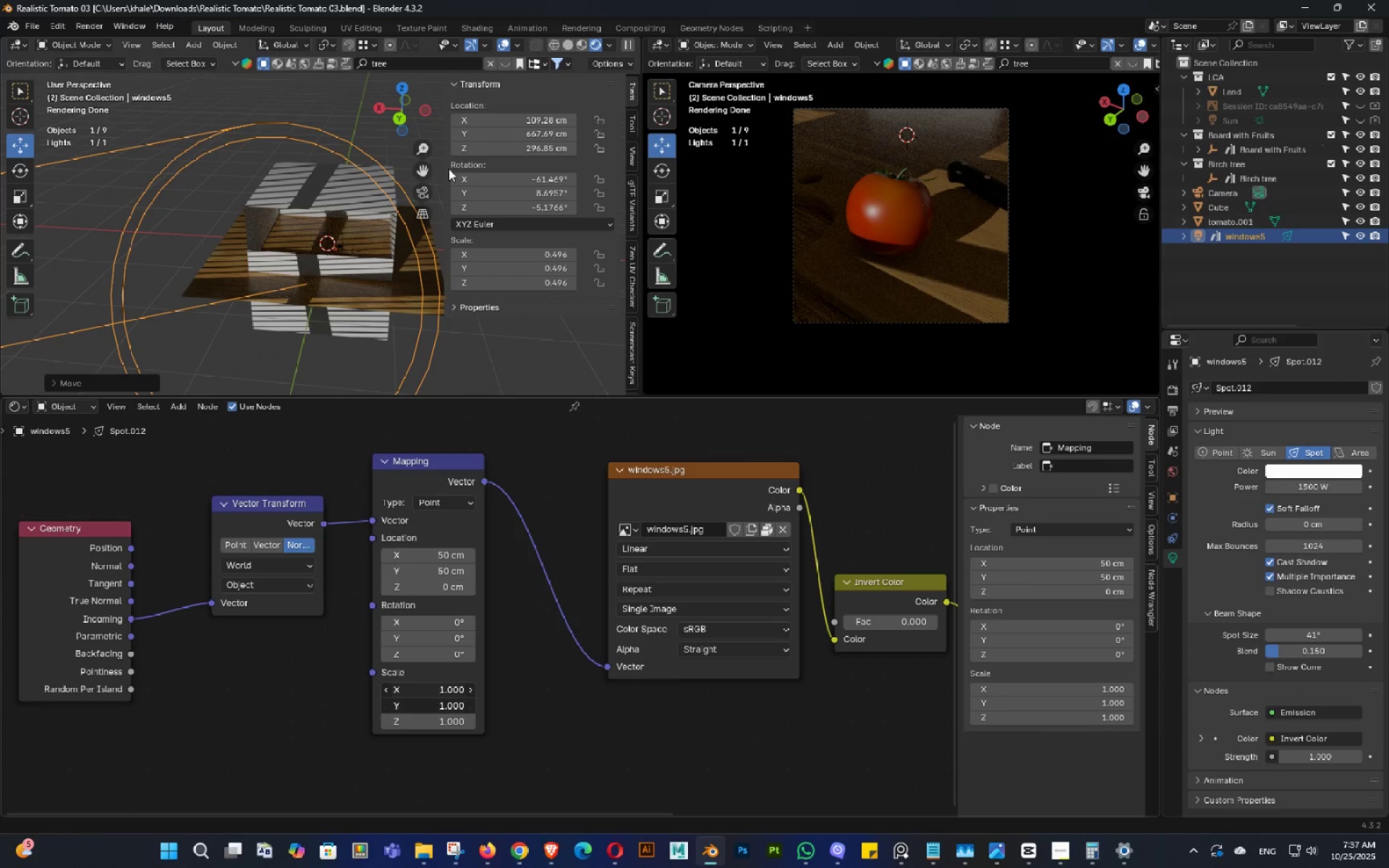 
hold_key(key=ShiftLeft, duration=1.54)
 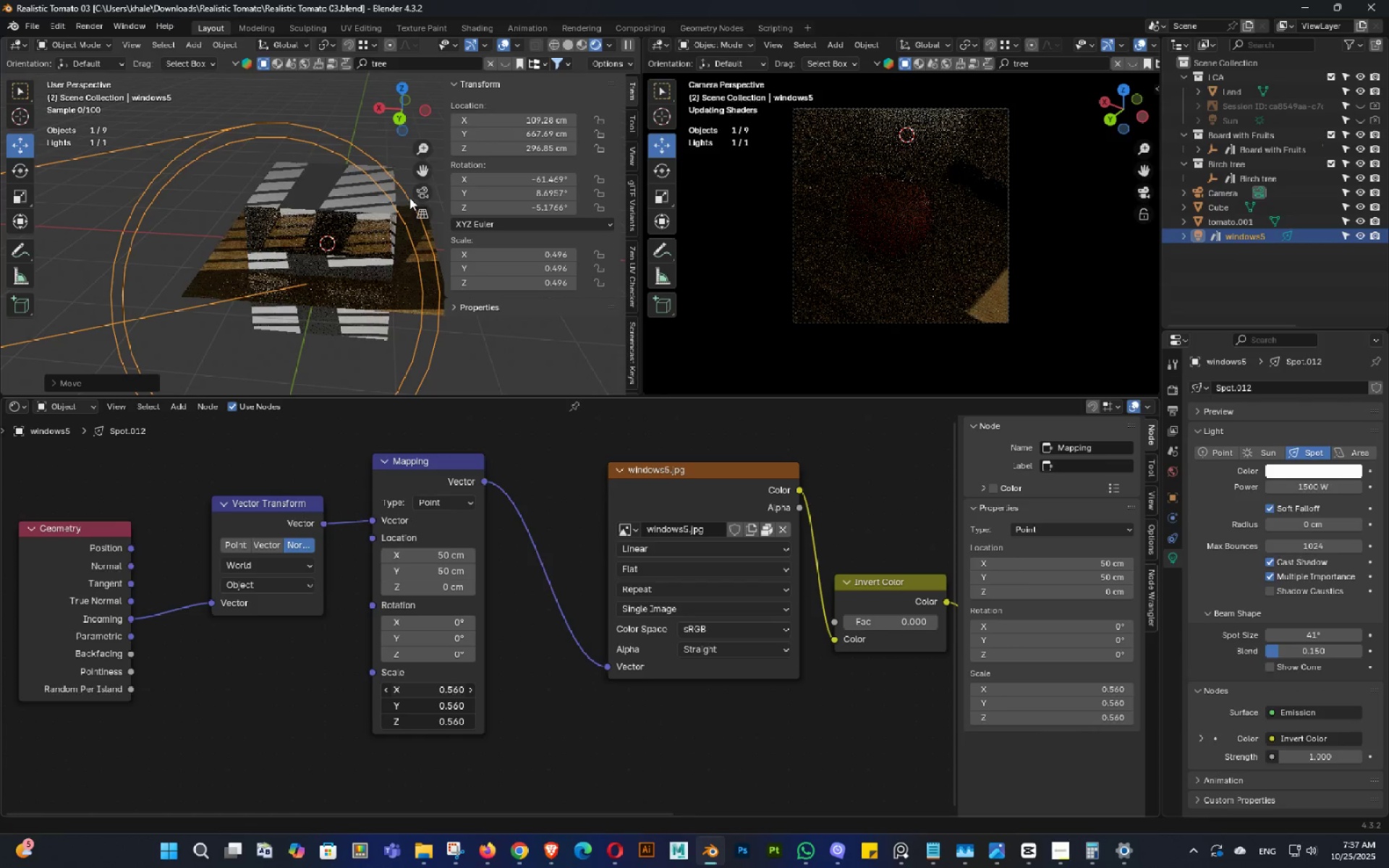 
hold_key(key=ShiftLeft, duration=1.51)
 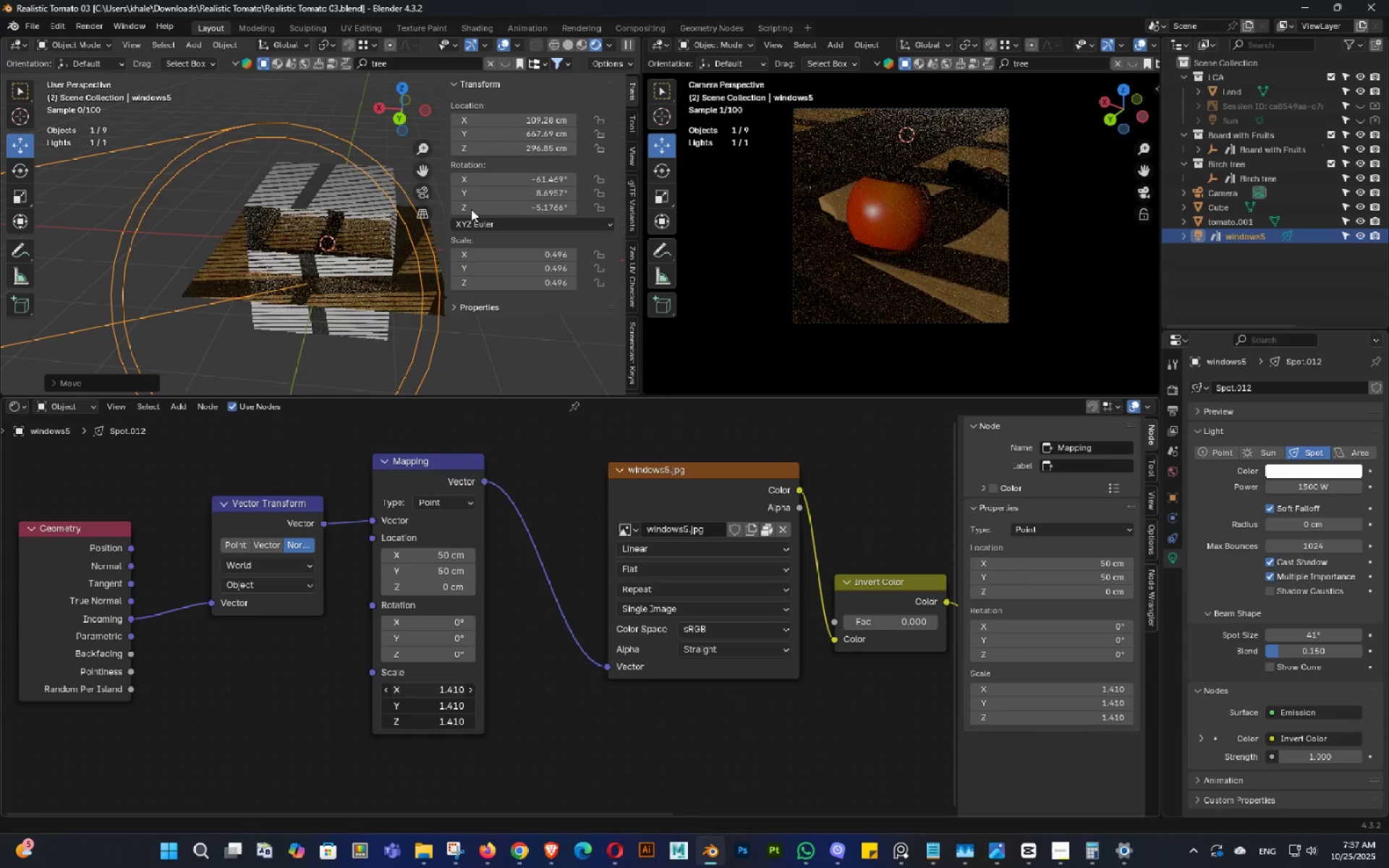 
hold_key(key=ShiftLeft, duration=1.51)
 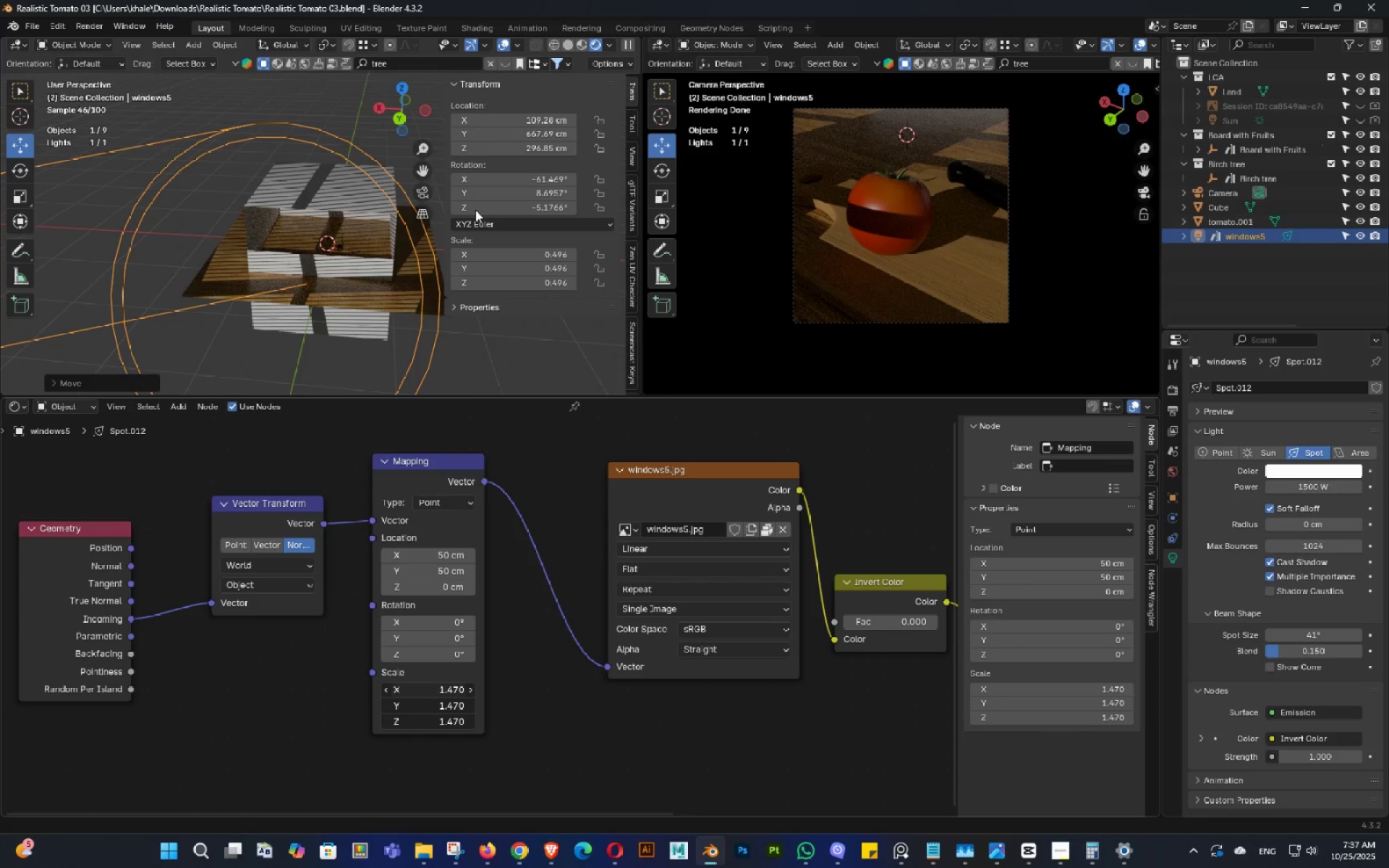 
hold_key(key=ShiftLeft, duration=1.52)
 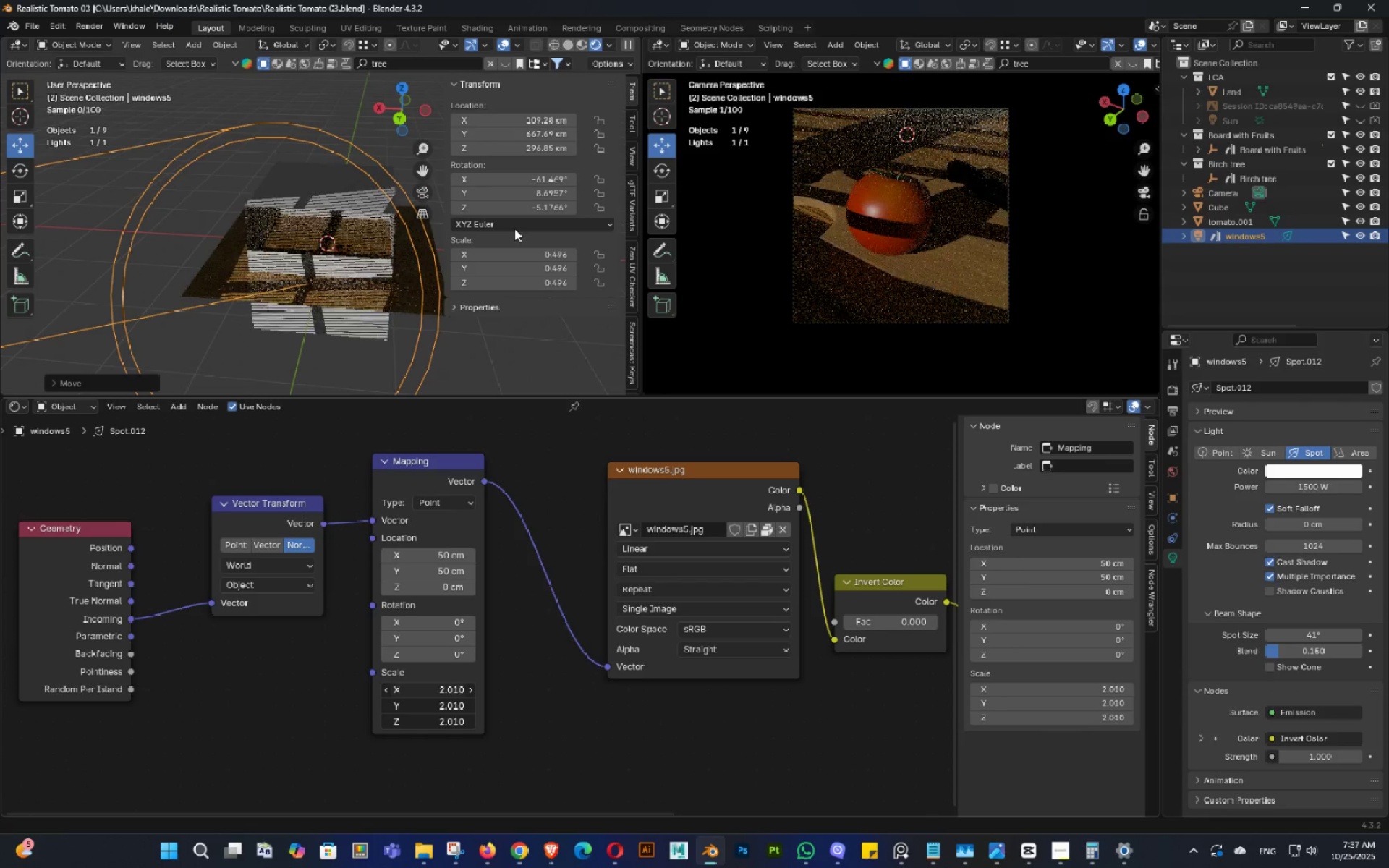 
hold_key(key=ShiftLeft, duration=1.51)
 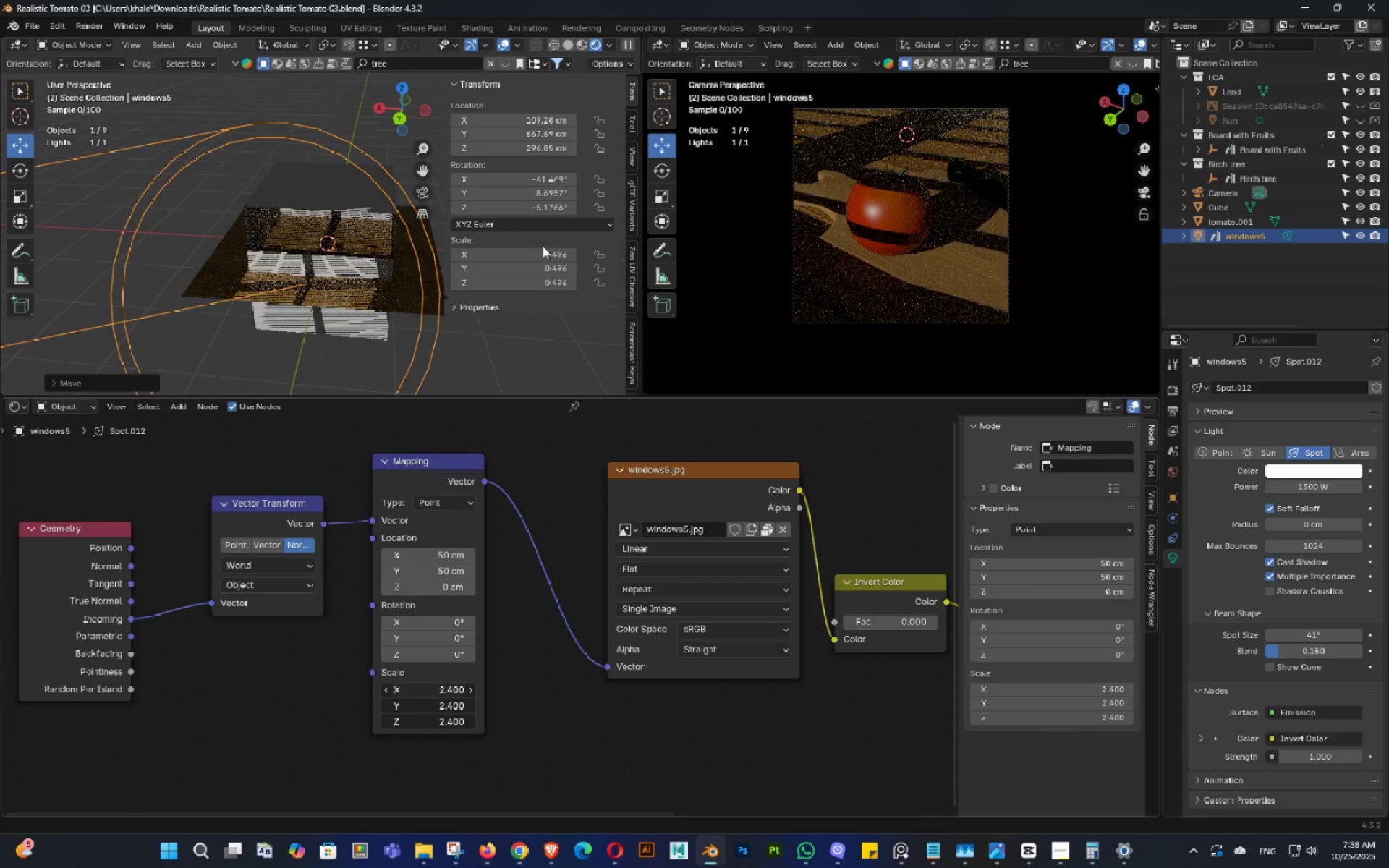 
hold_key(key=ShiftLeft, duration=1.05)
 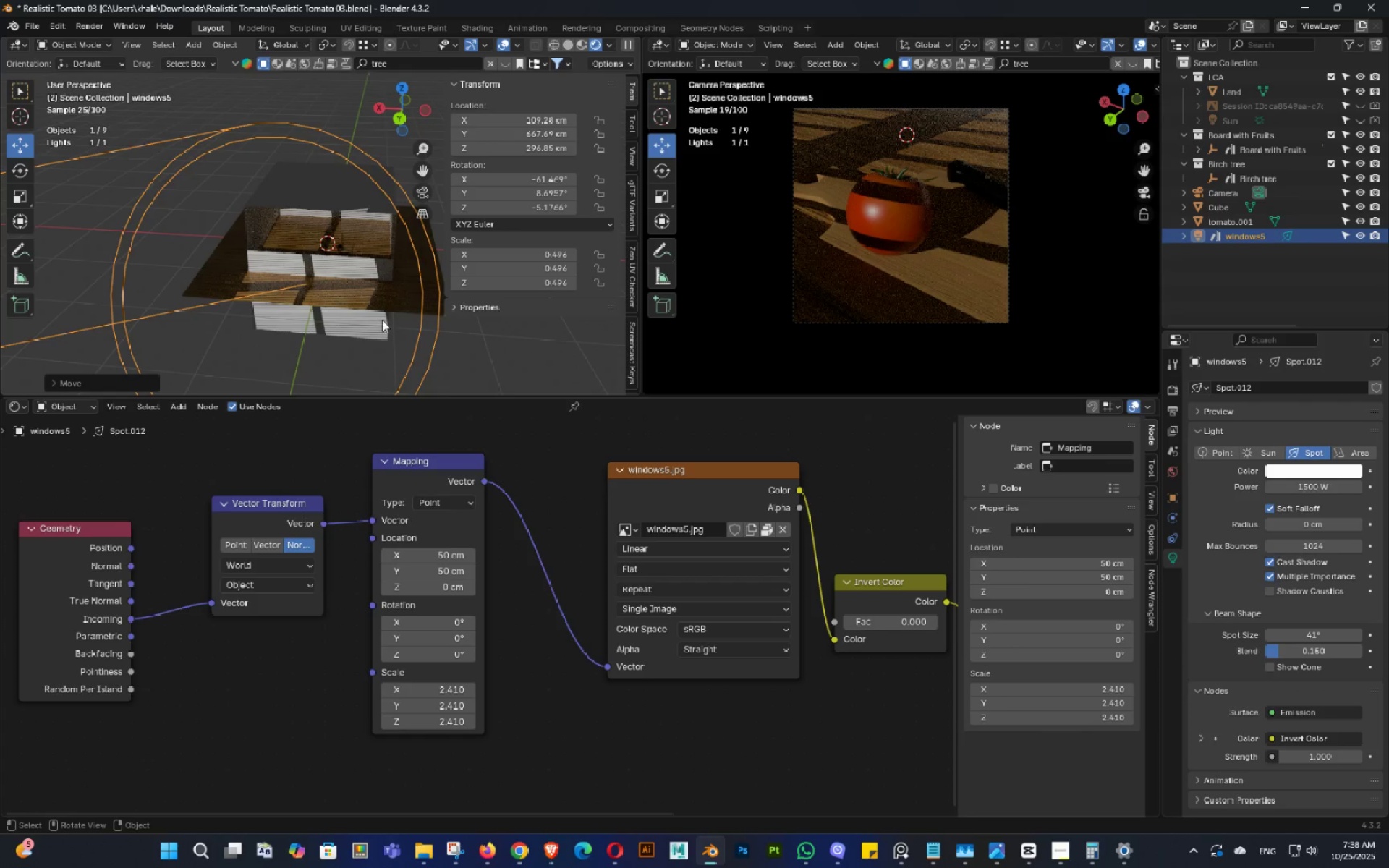 
scroll: coordinate [357, 251], scroll_direction: up, amount: 4.0
 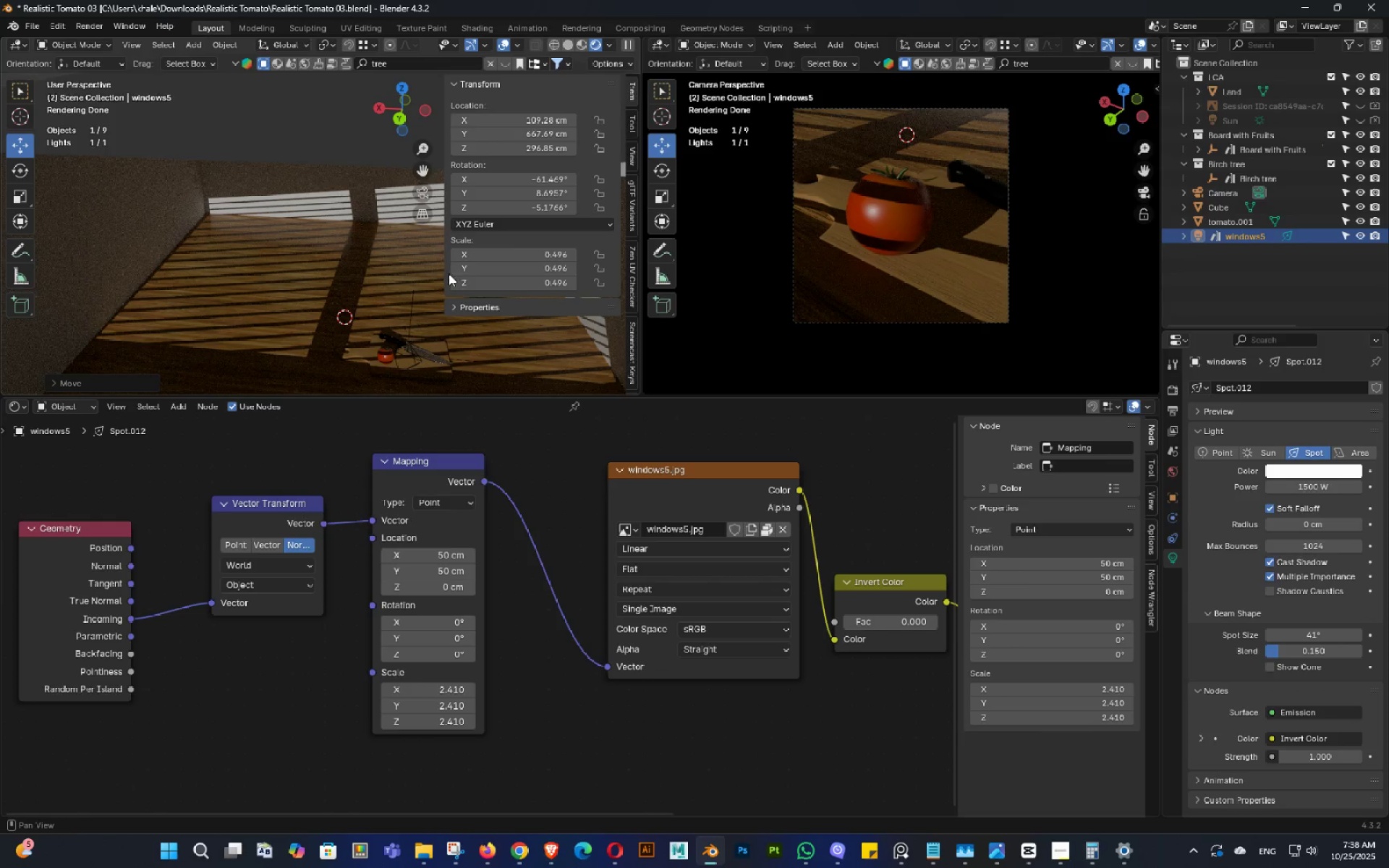 
key(Control+S)
 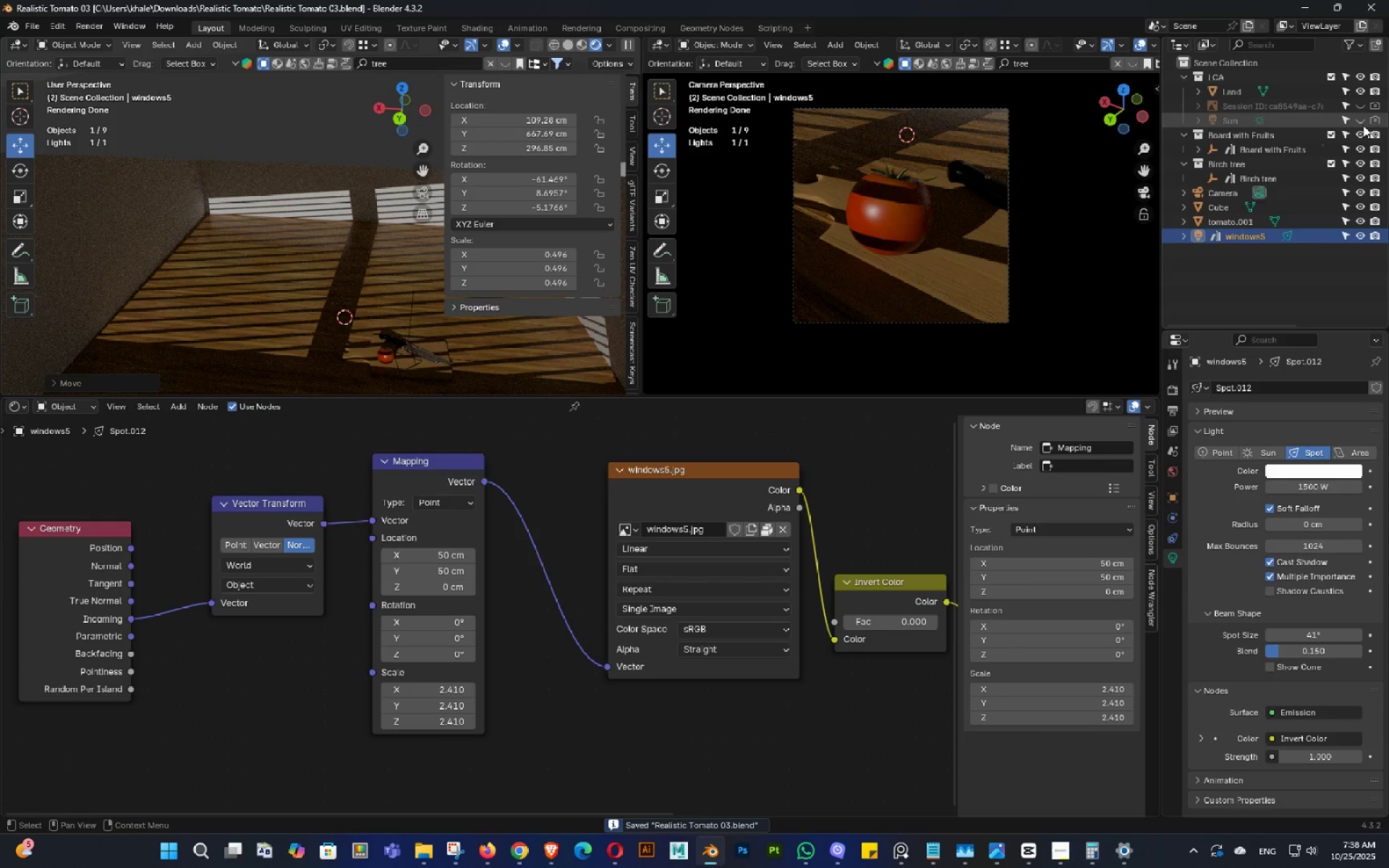 
left_click([1363, 125])
 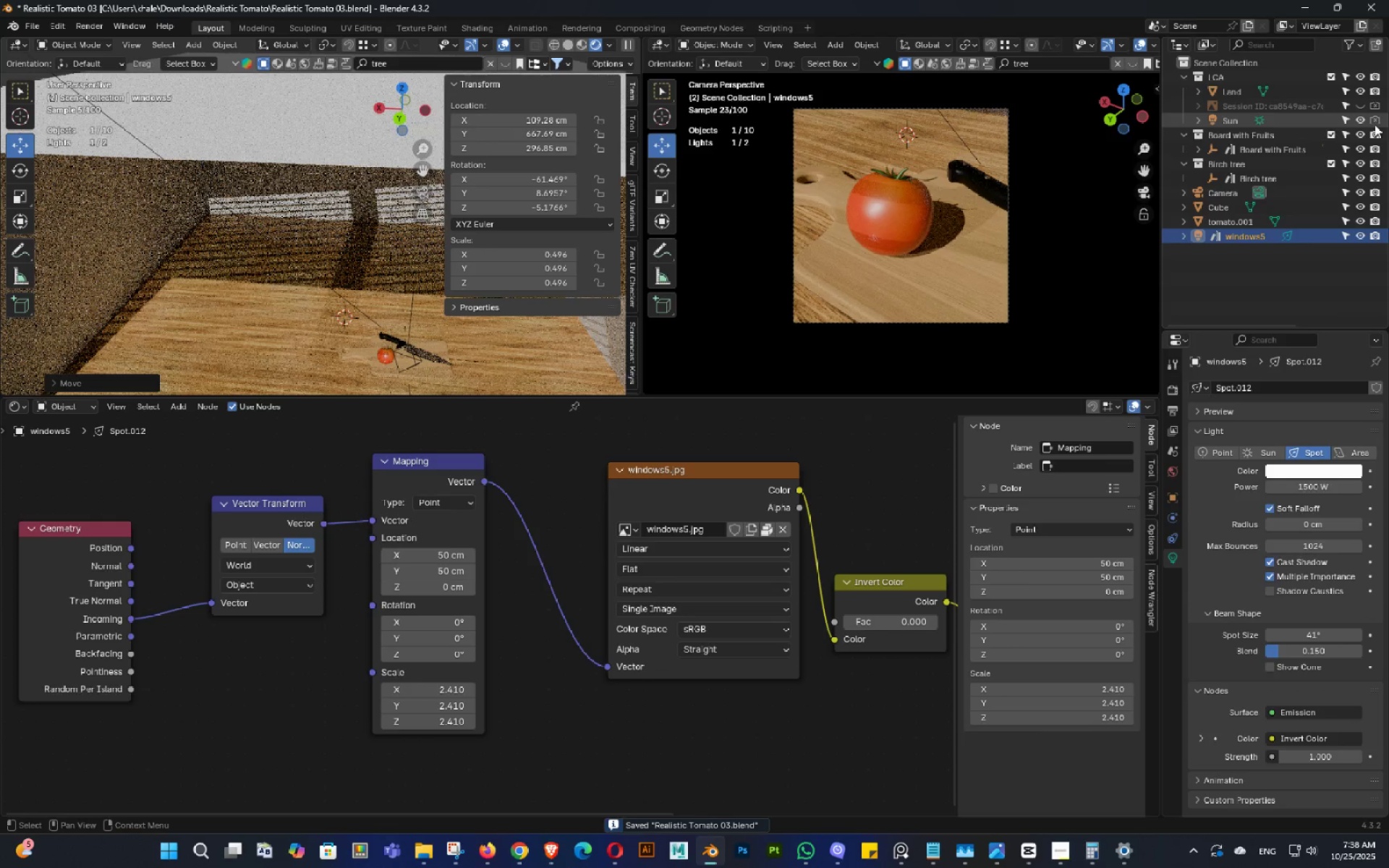 
left_click([1375, 124])
 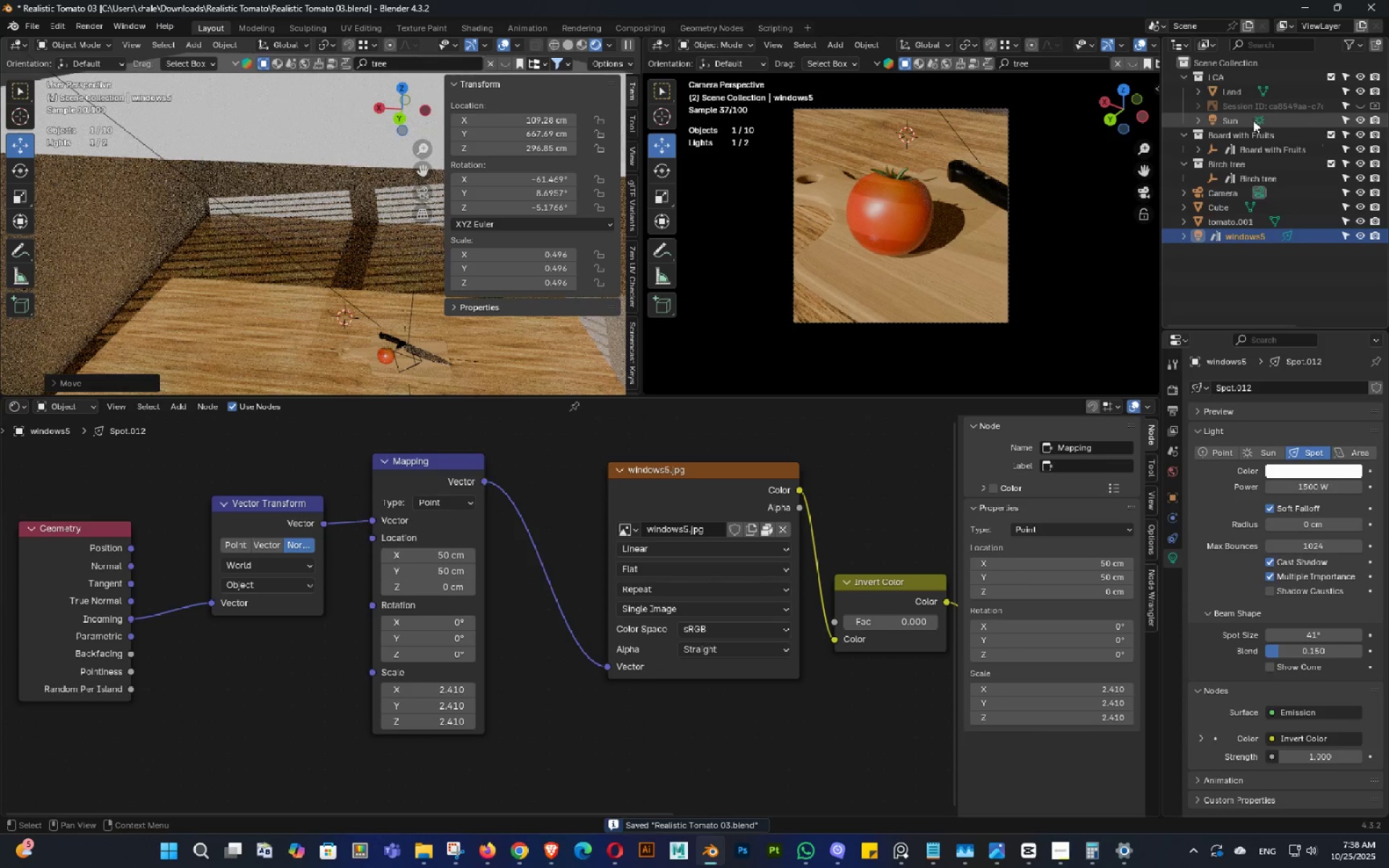 
left_click([1230, 118])
 